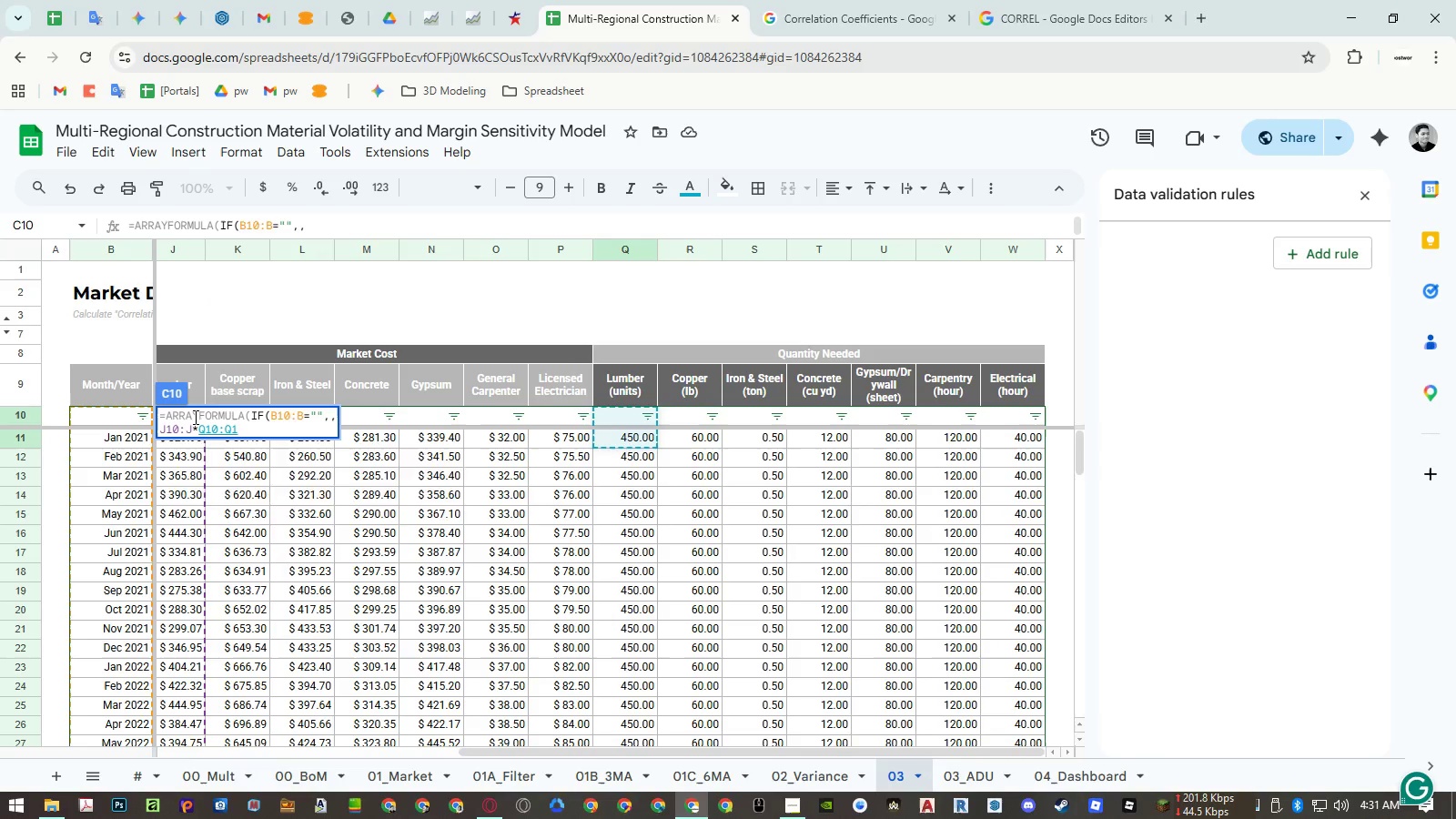 
key(Backspace)
 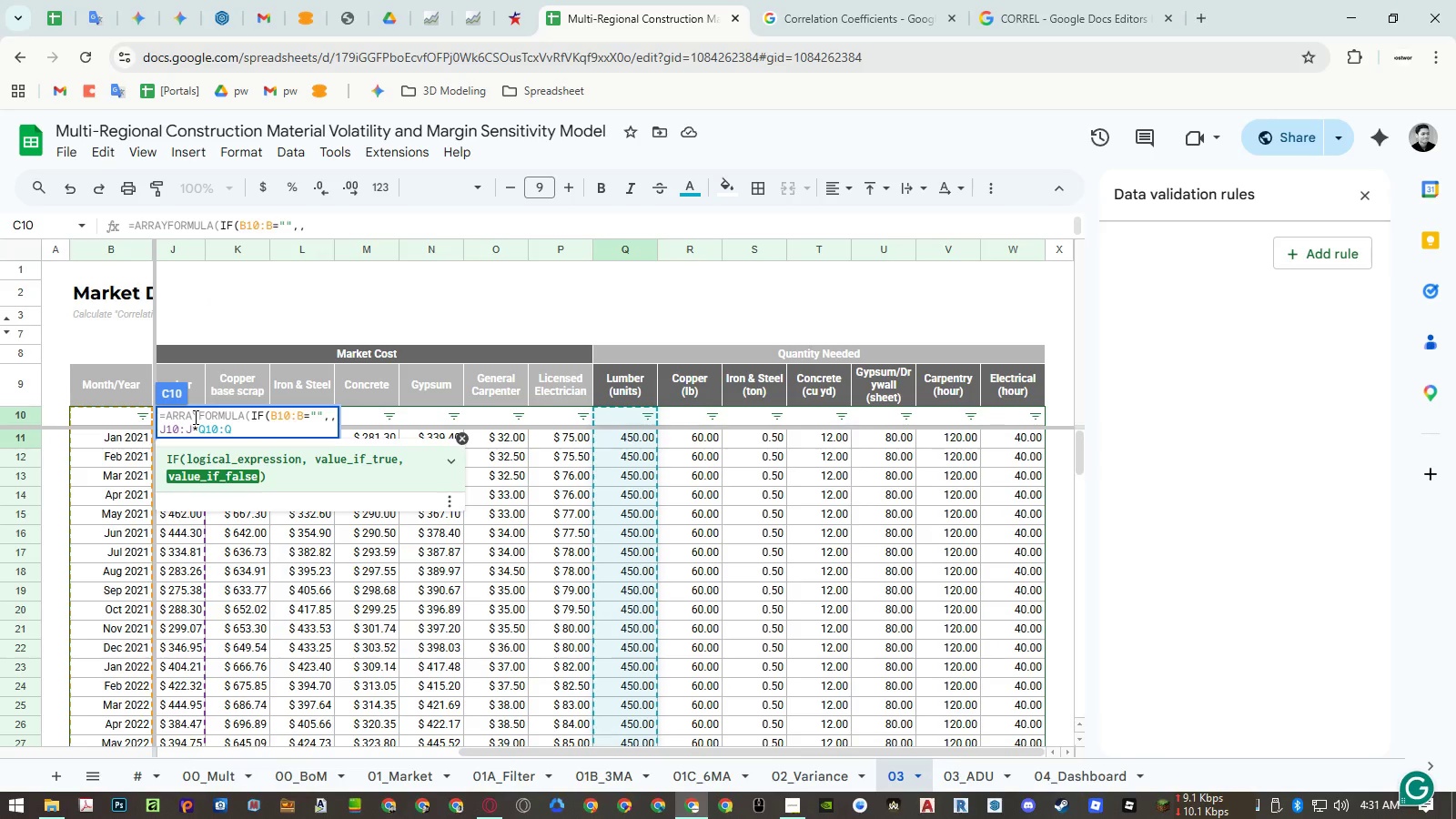 
key(Control+Enter)
 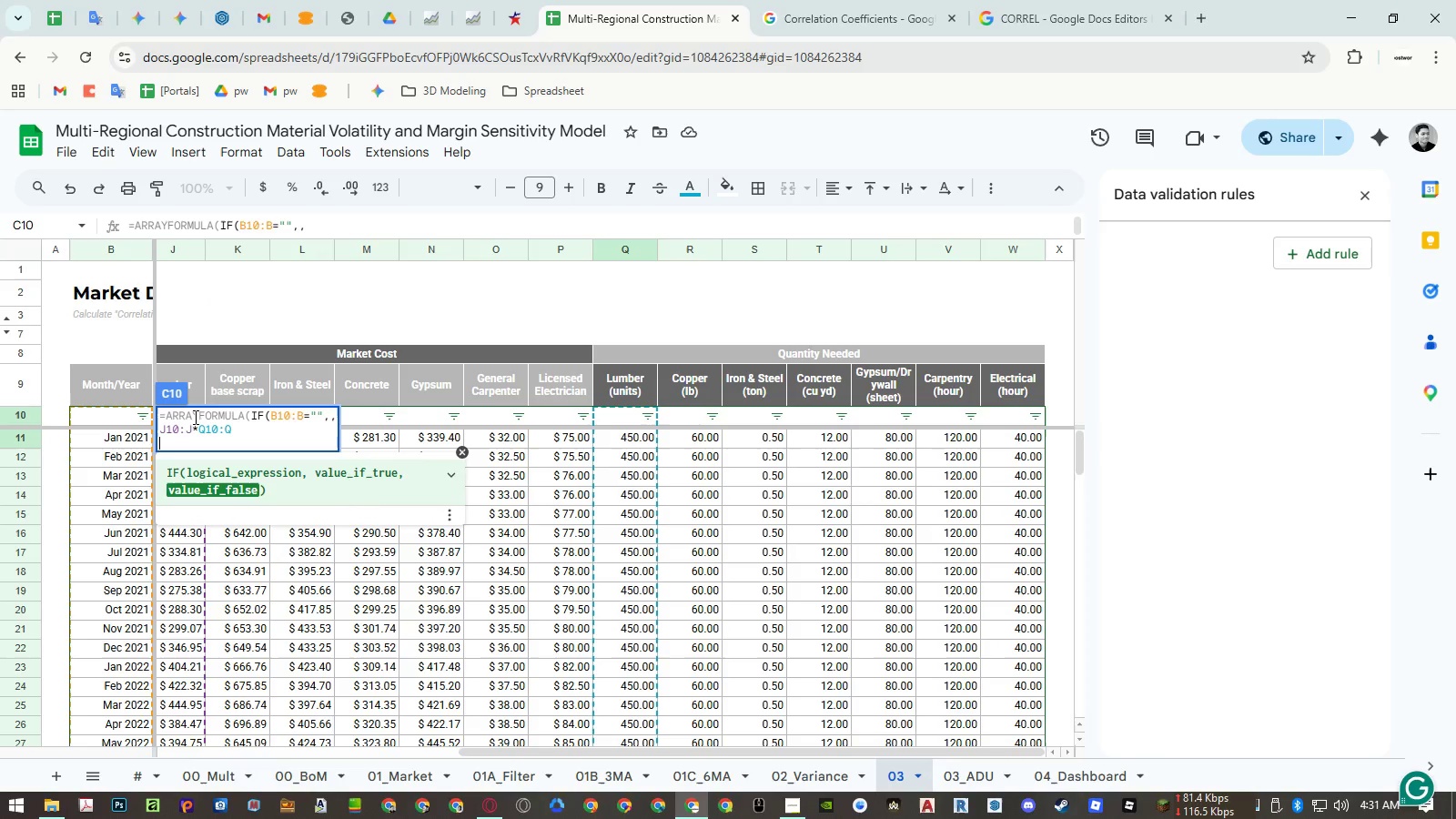 
type()))
 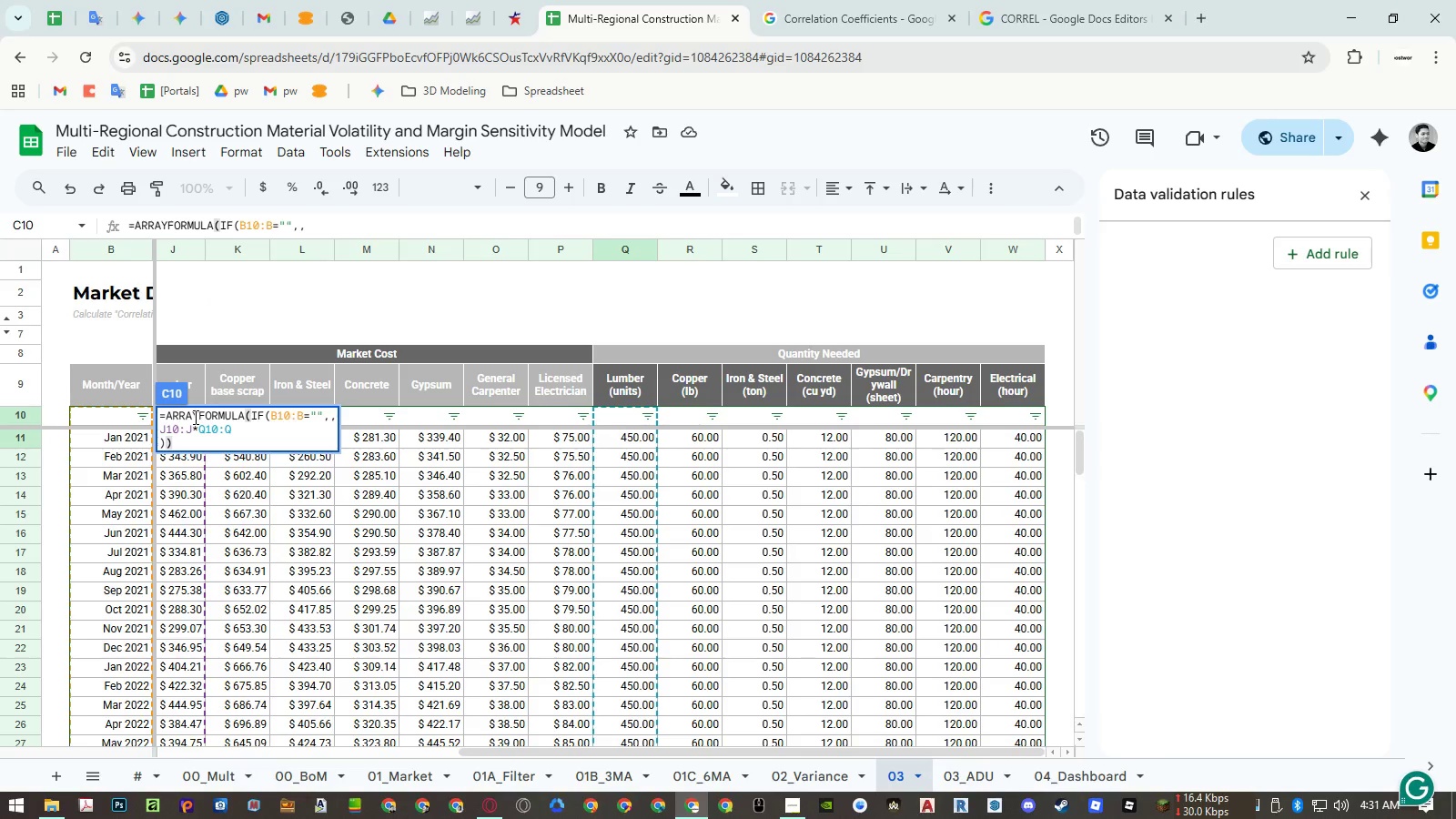 
key(Enter)
 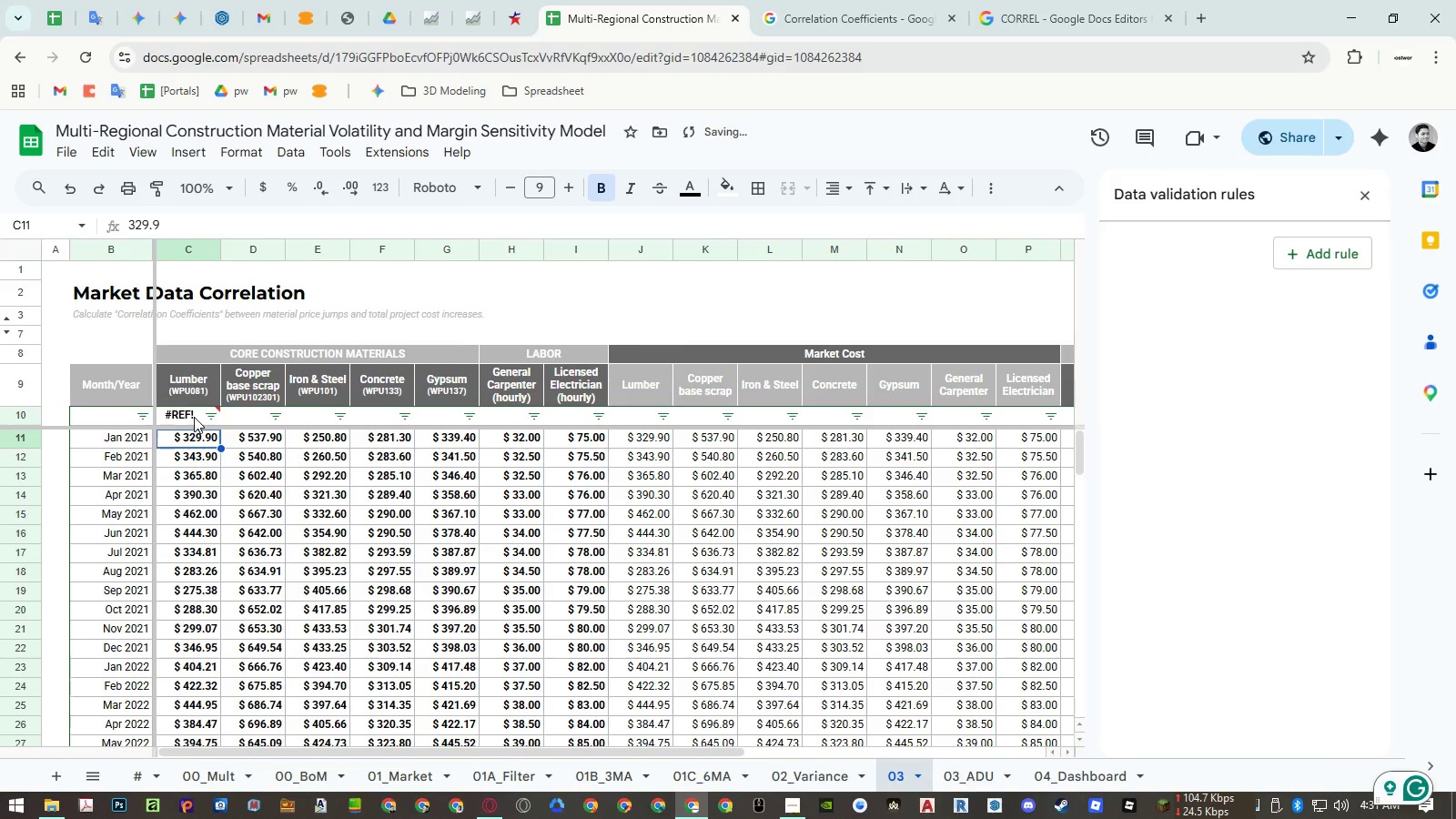 
key(Control+Shift+ArrowRight)
 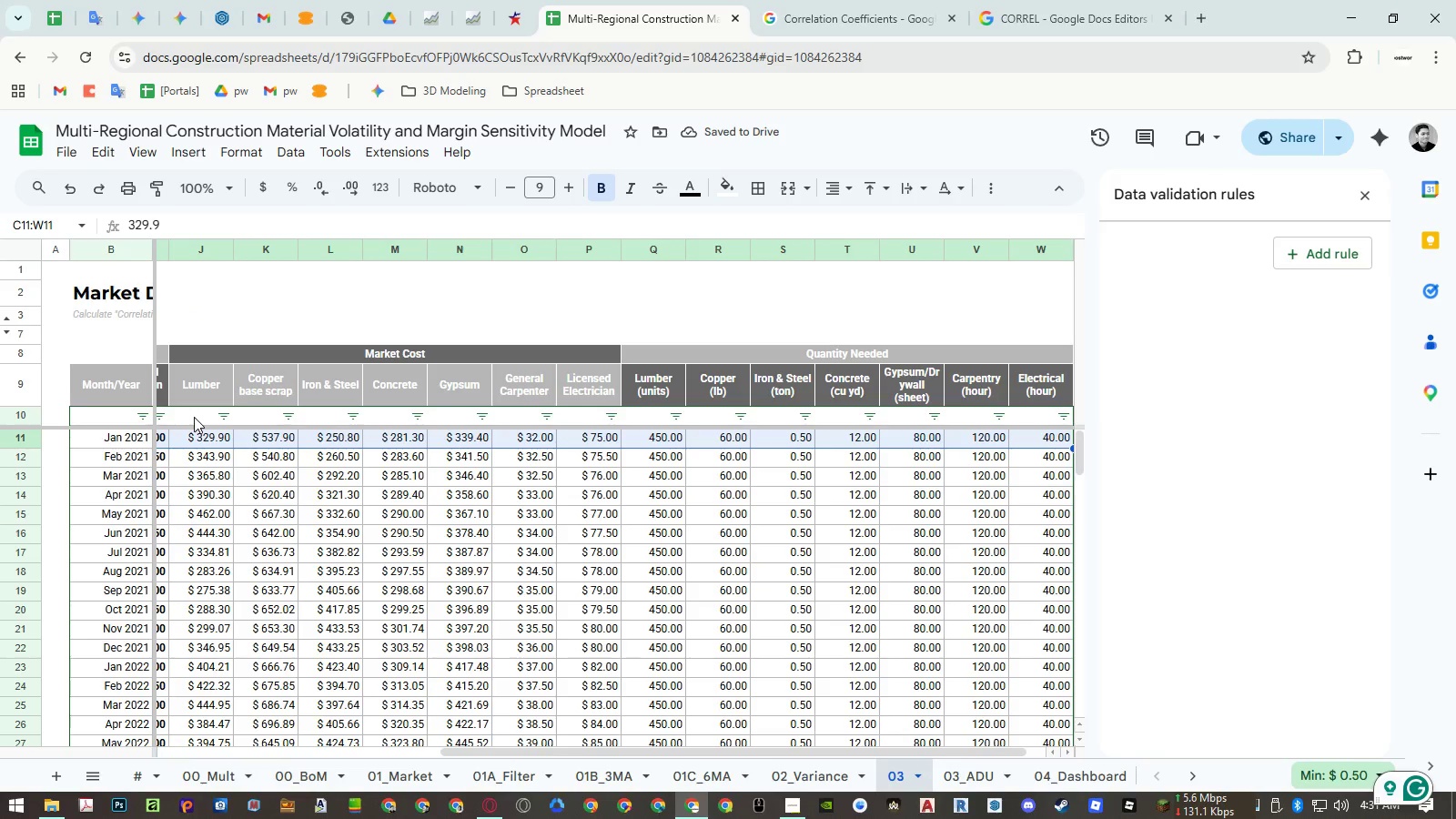 
key(ArrowLeft)
 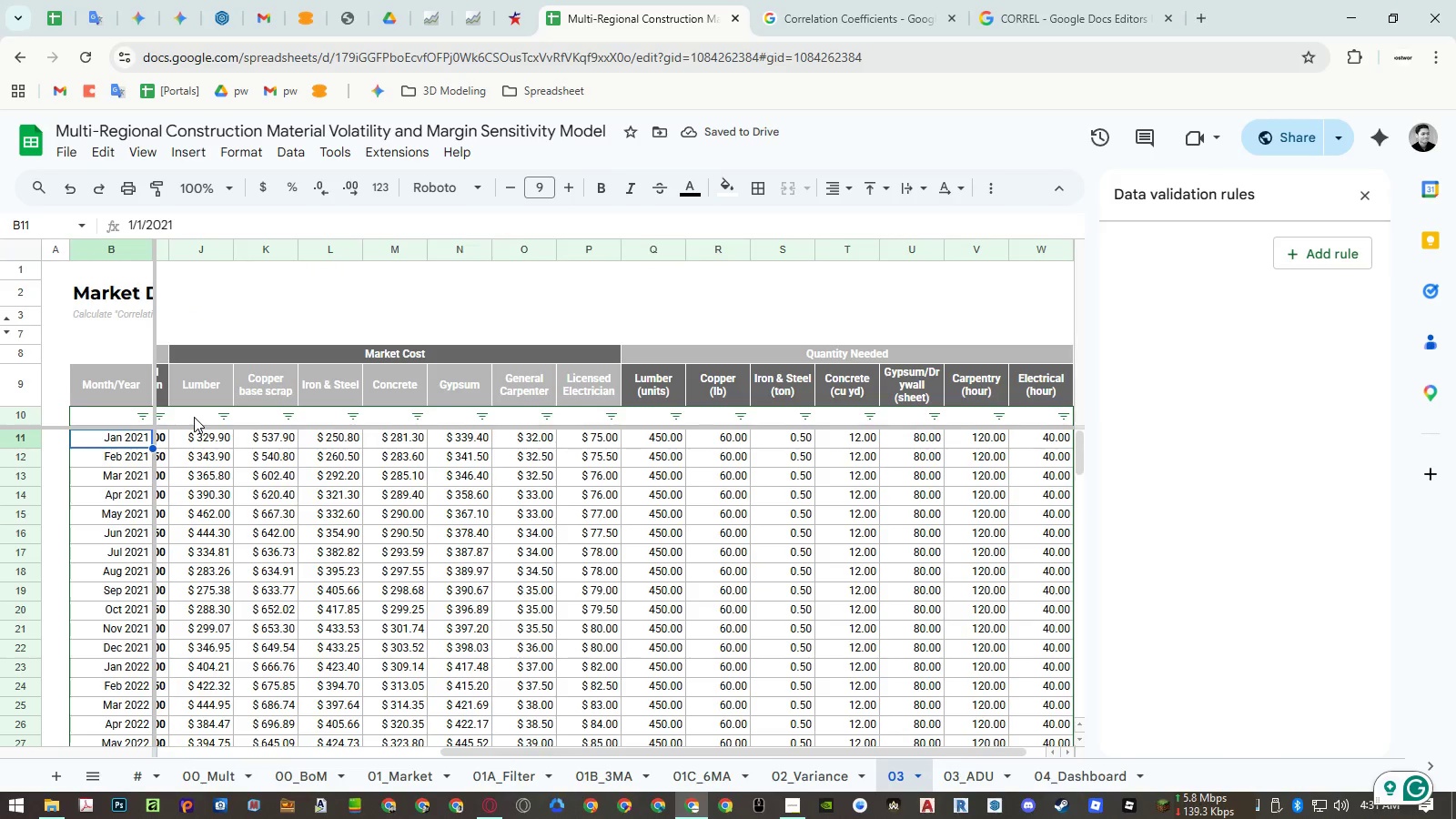 
key(ArrowRight)
 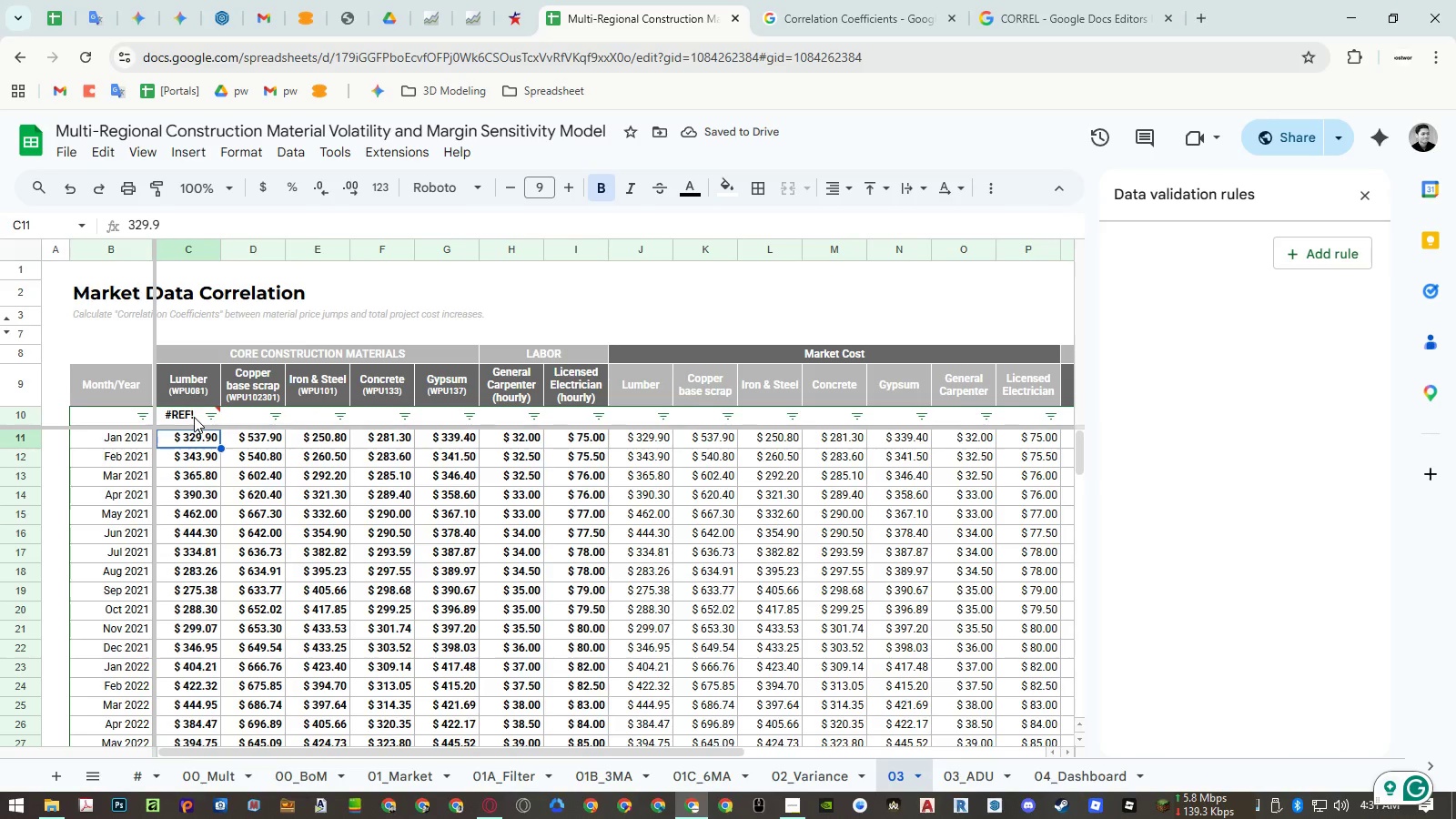 
key(ArrowRight)
 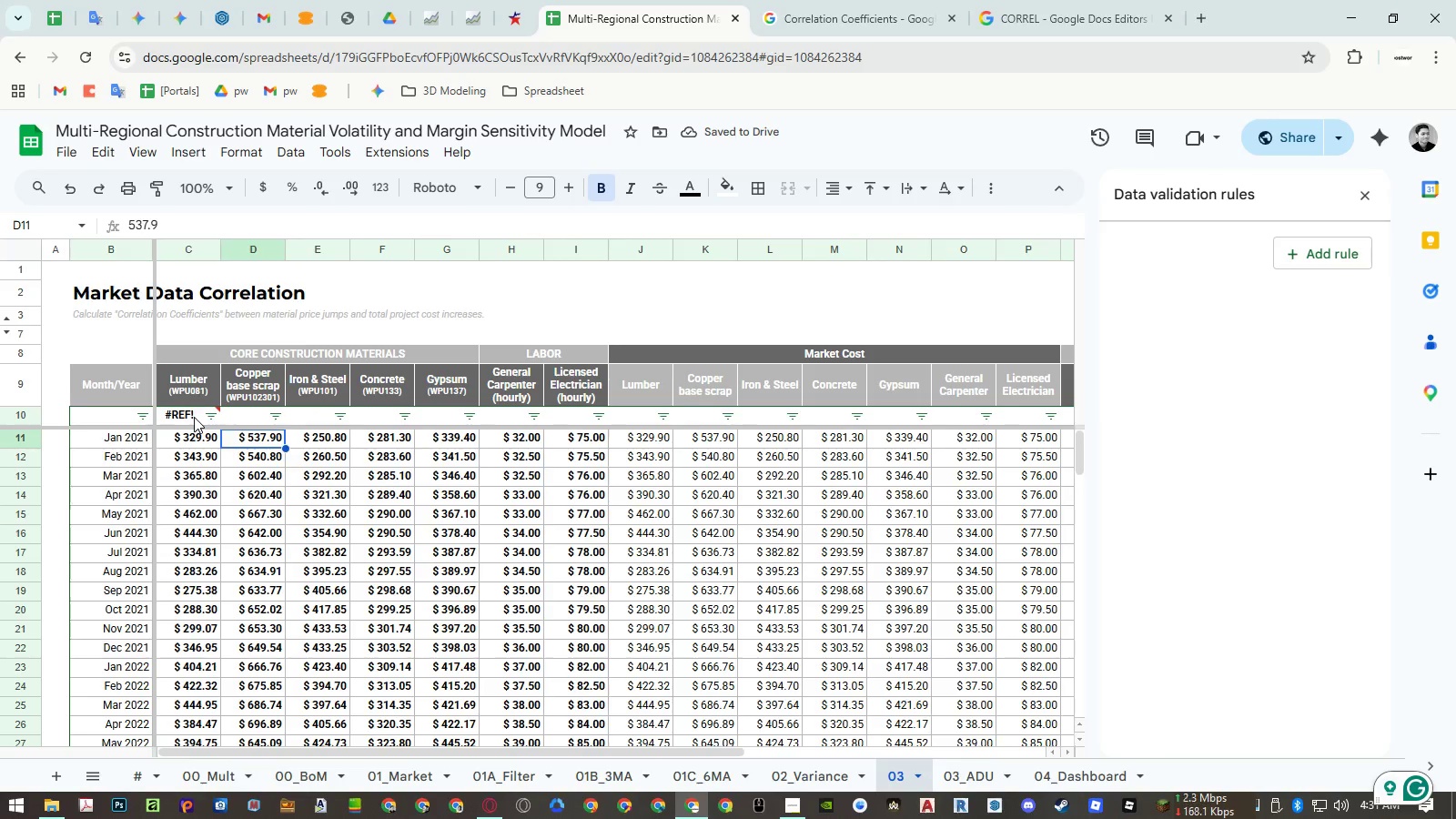 
key(ArrowLeft)
 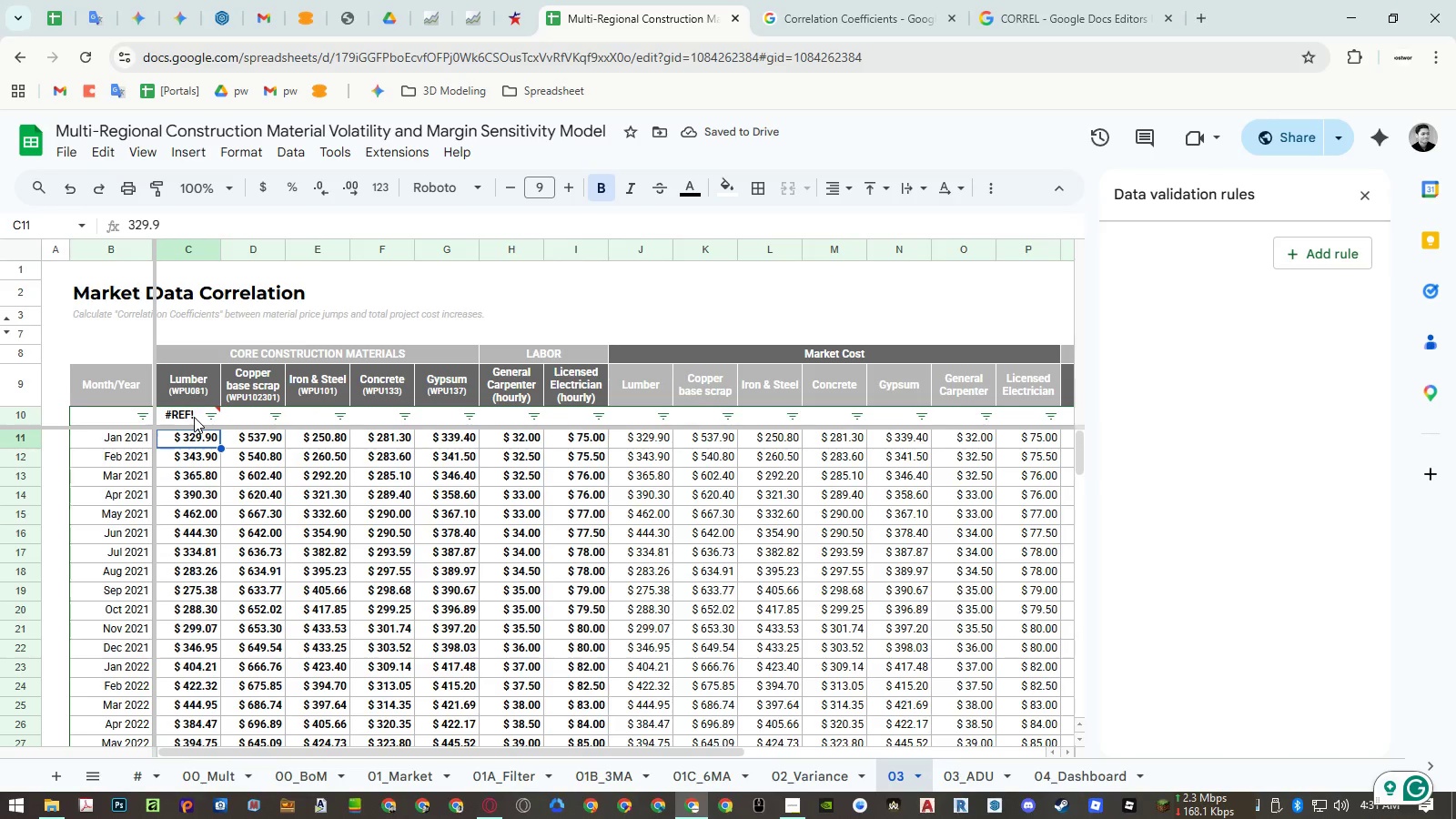 
key(Shift+ArrowRight)
 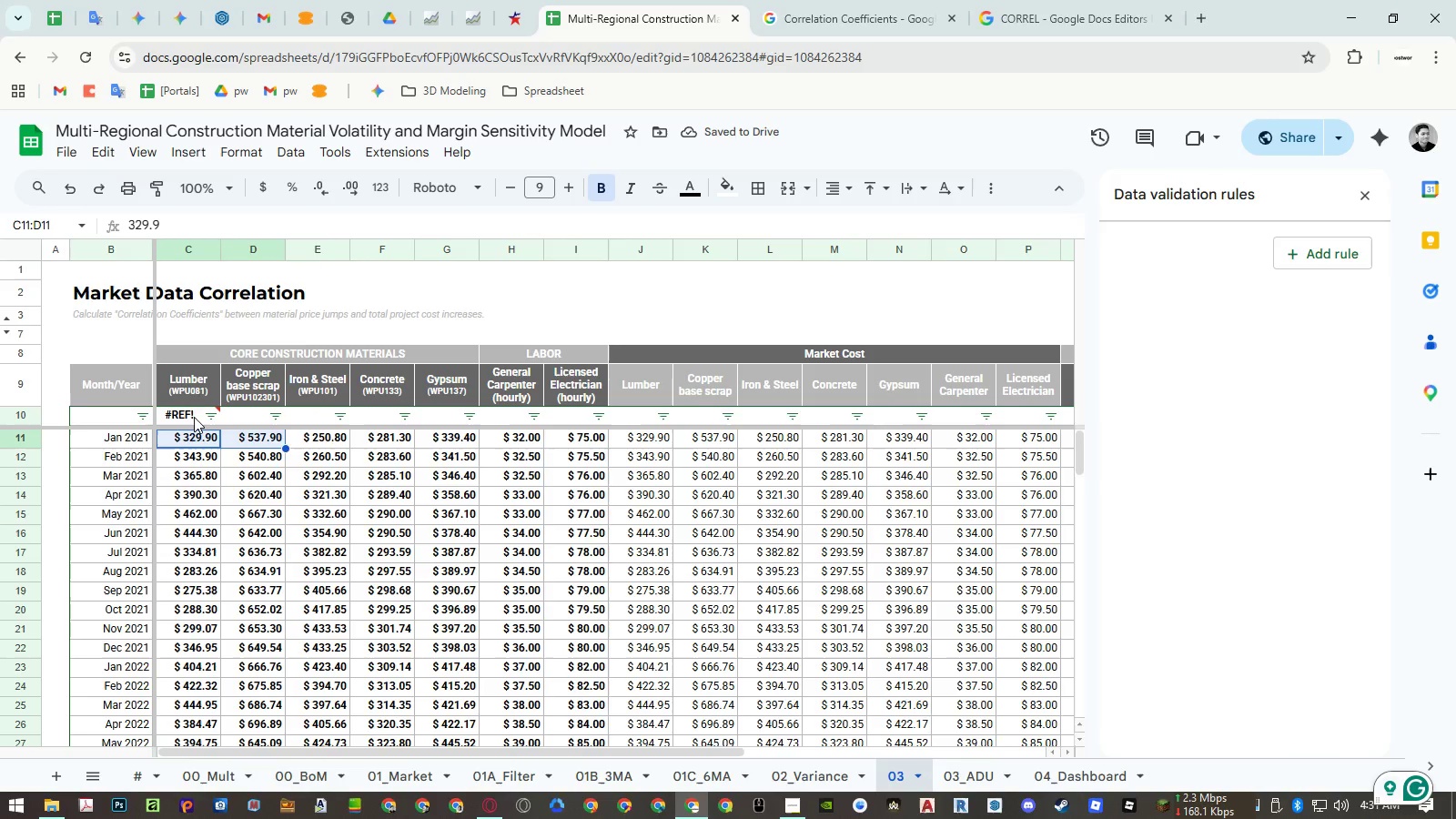 
key(Shift+ArrowRight)
 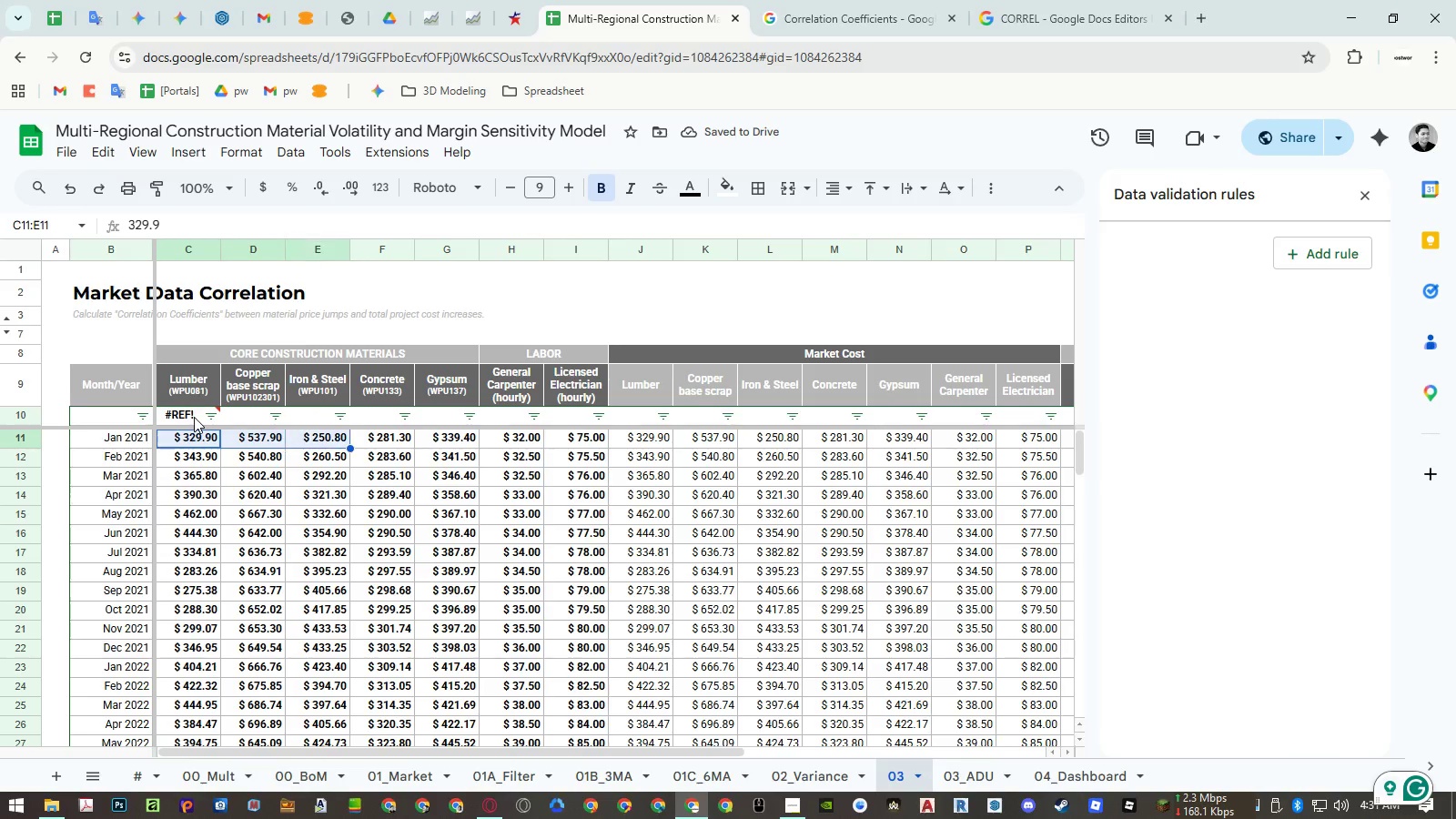 
key(Shift+ArrowRight)
 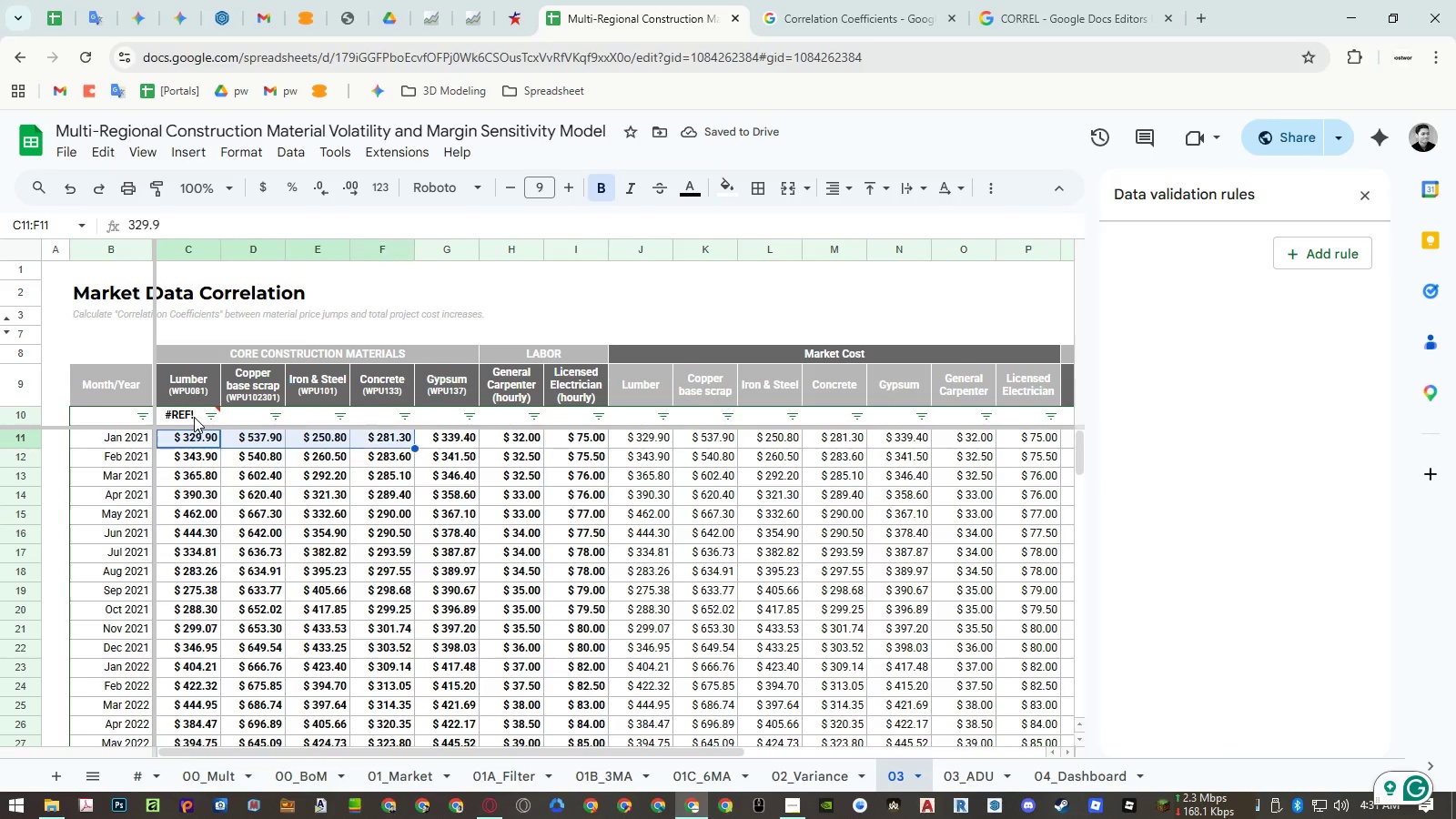 
key(Shift+ArrowRight)
 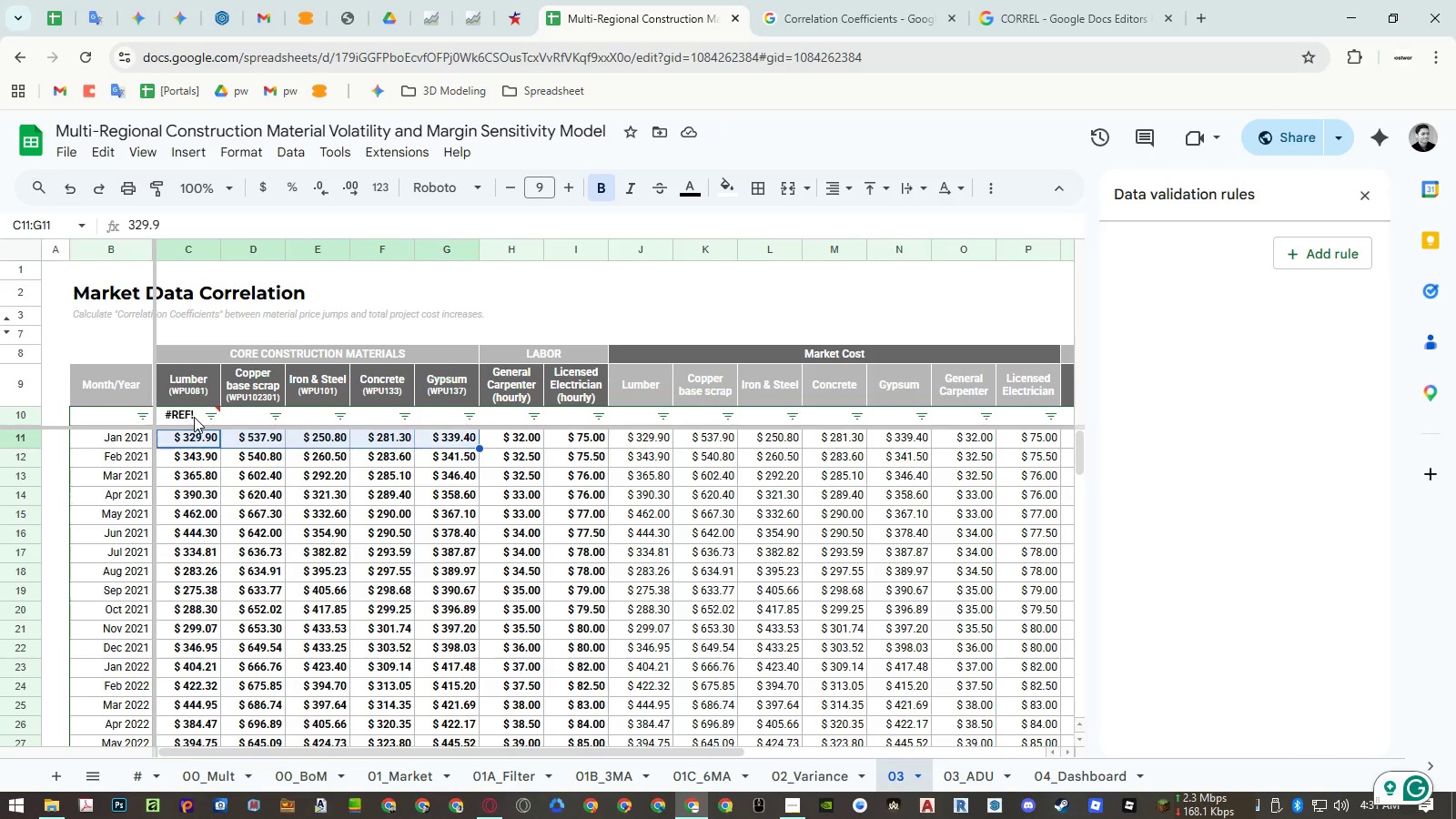 
key(Shift+ArrowRight)
 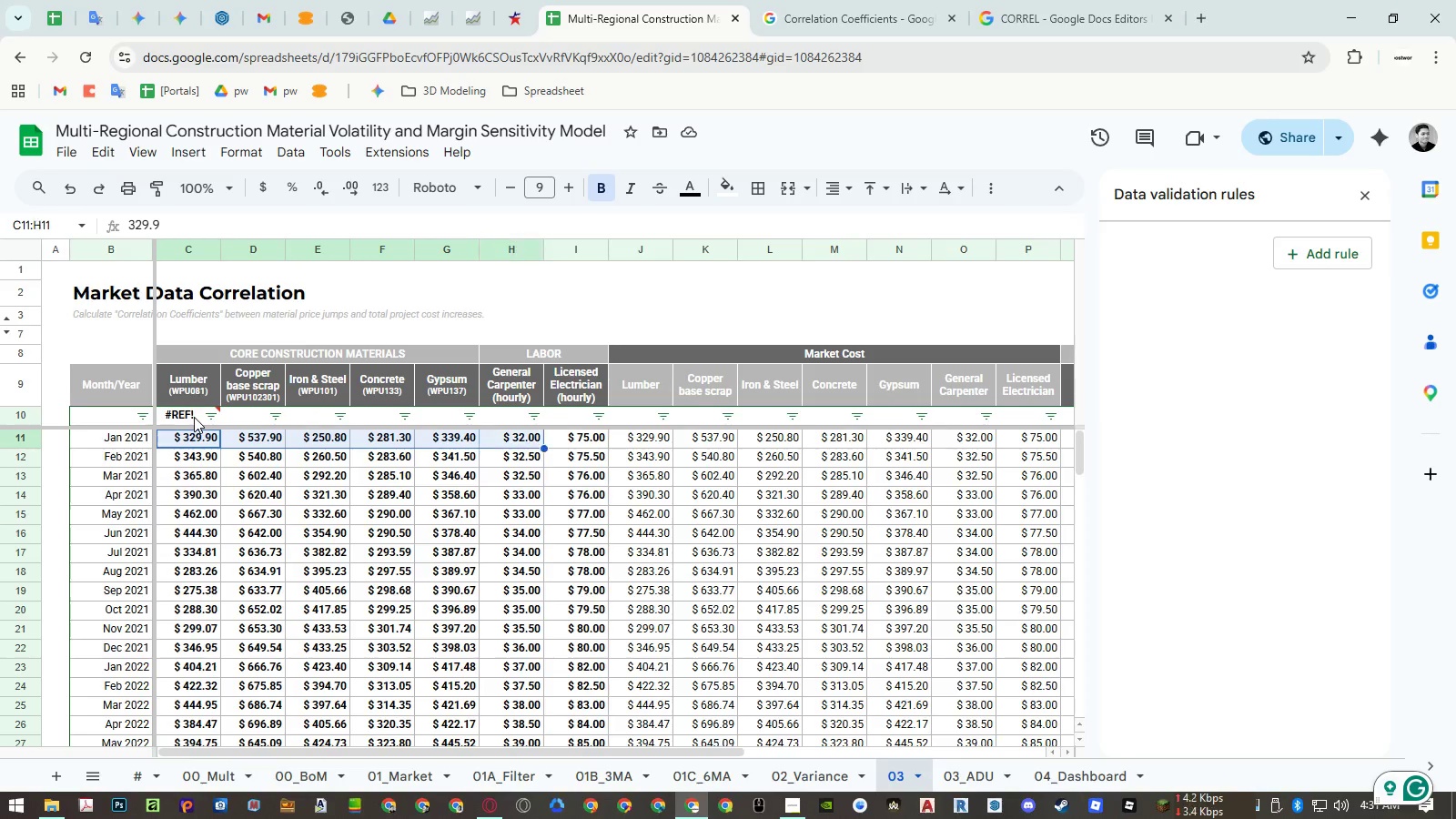 
key(Shift+ArrowRight)
 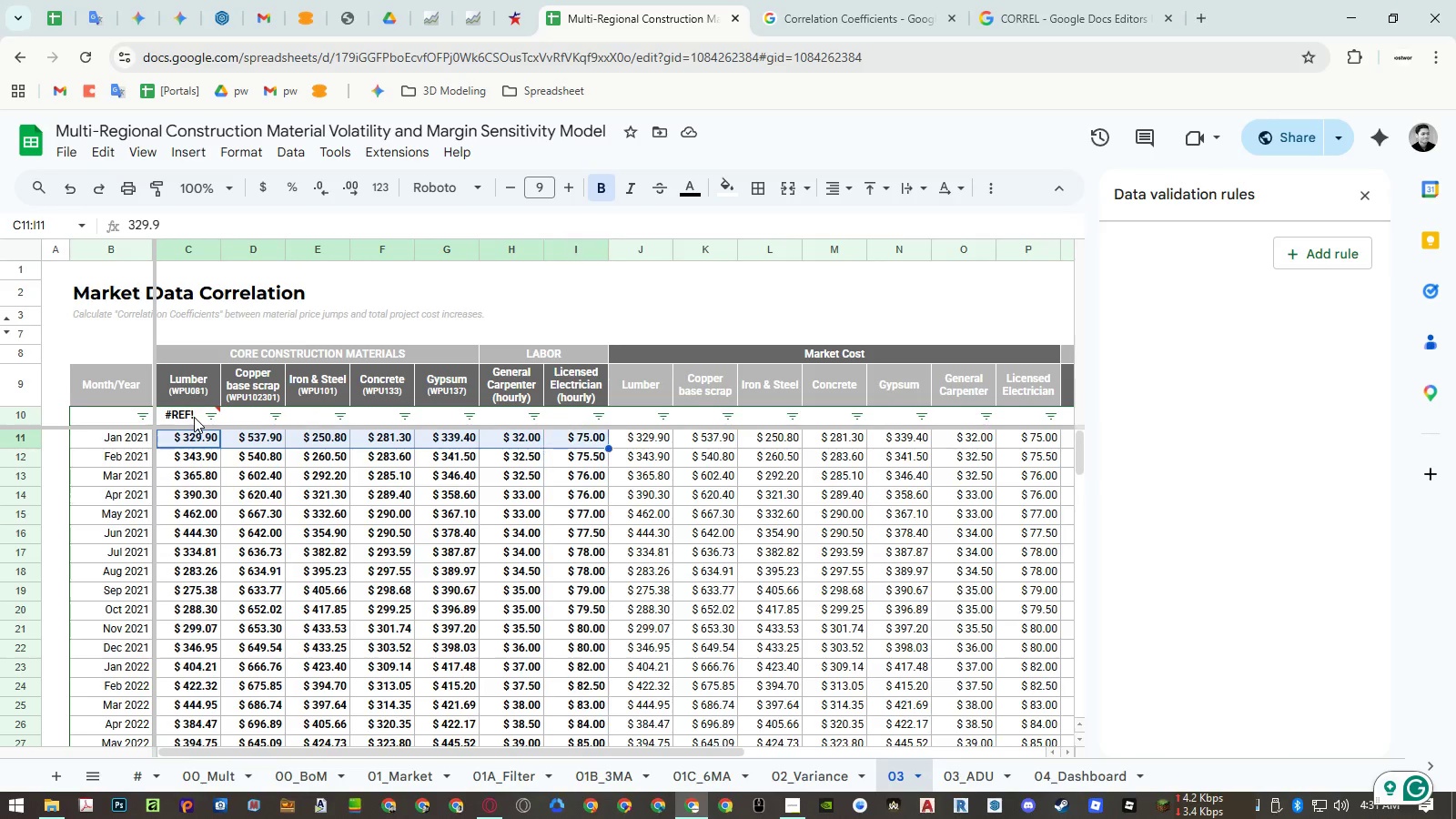 
key(Control+Shift+ArrowDown)
 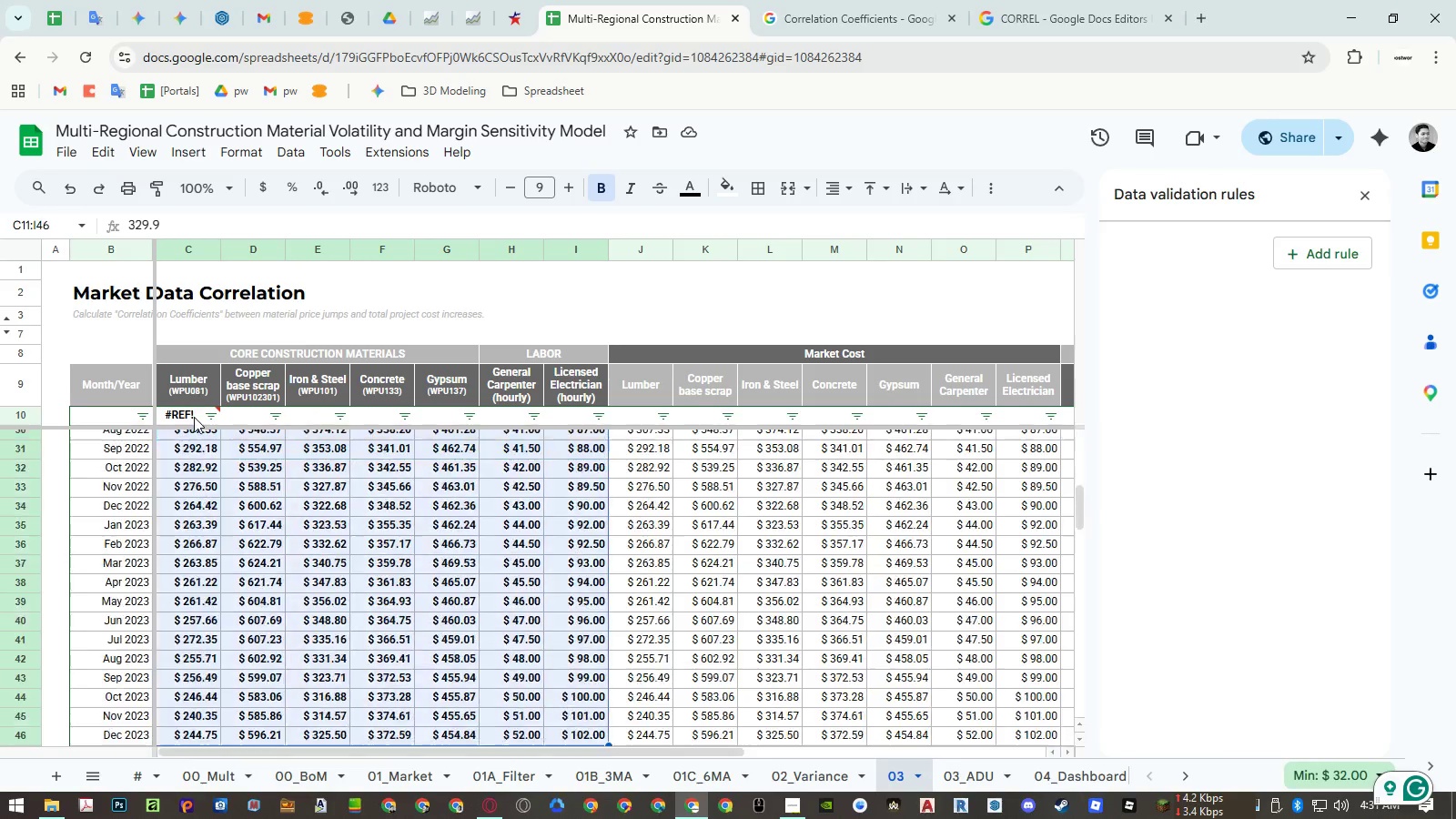 
key(Control+Shift+ArrowDown)
 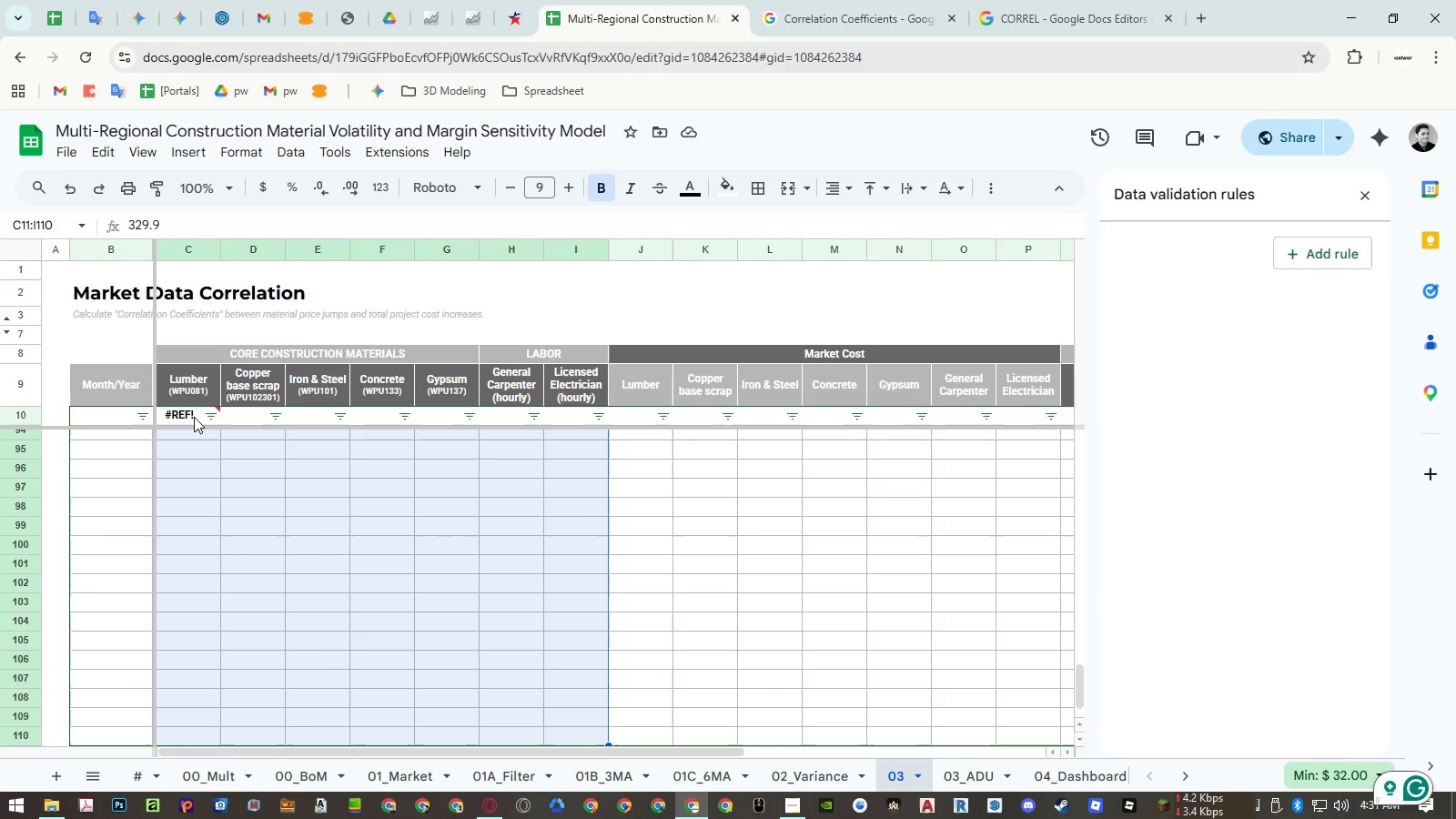 
key(Delete)
 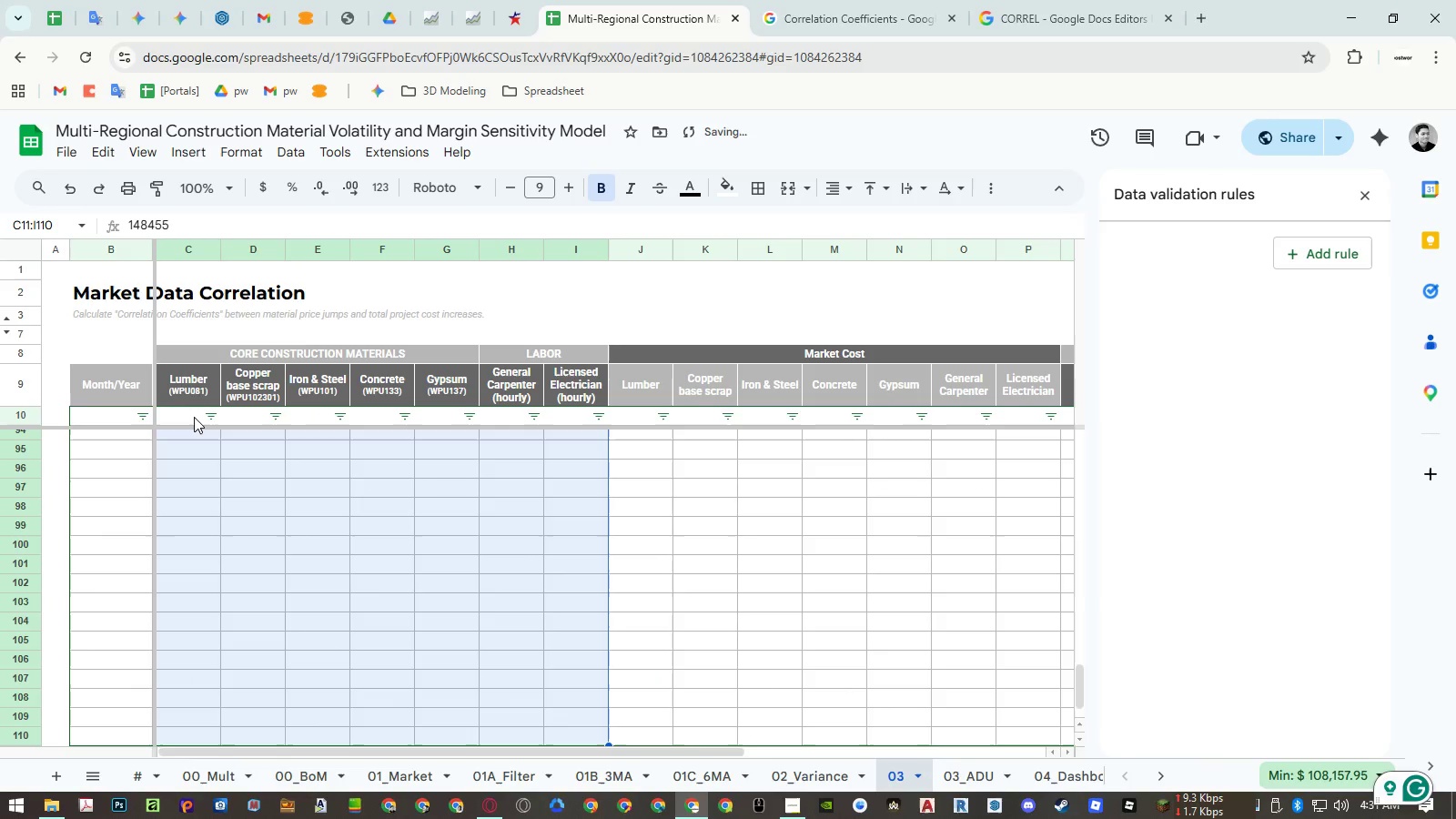 
key(ArrowUp)
 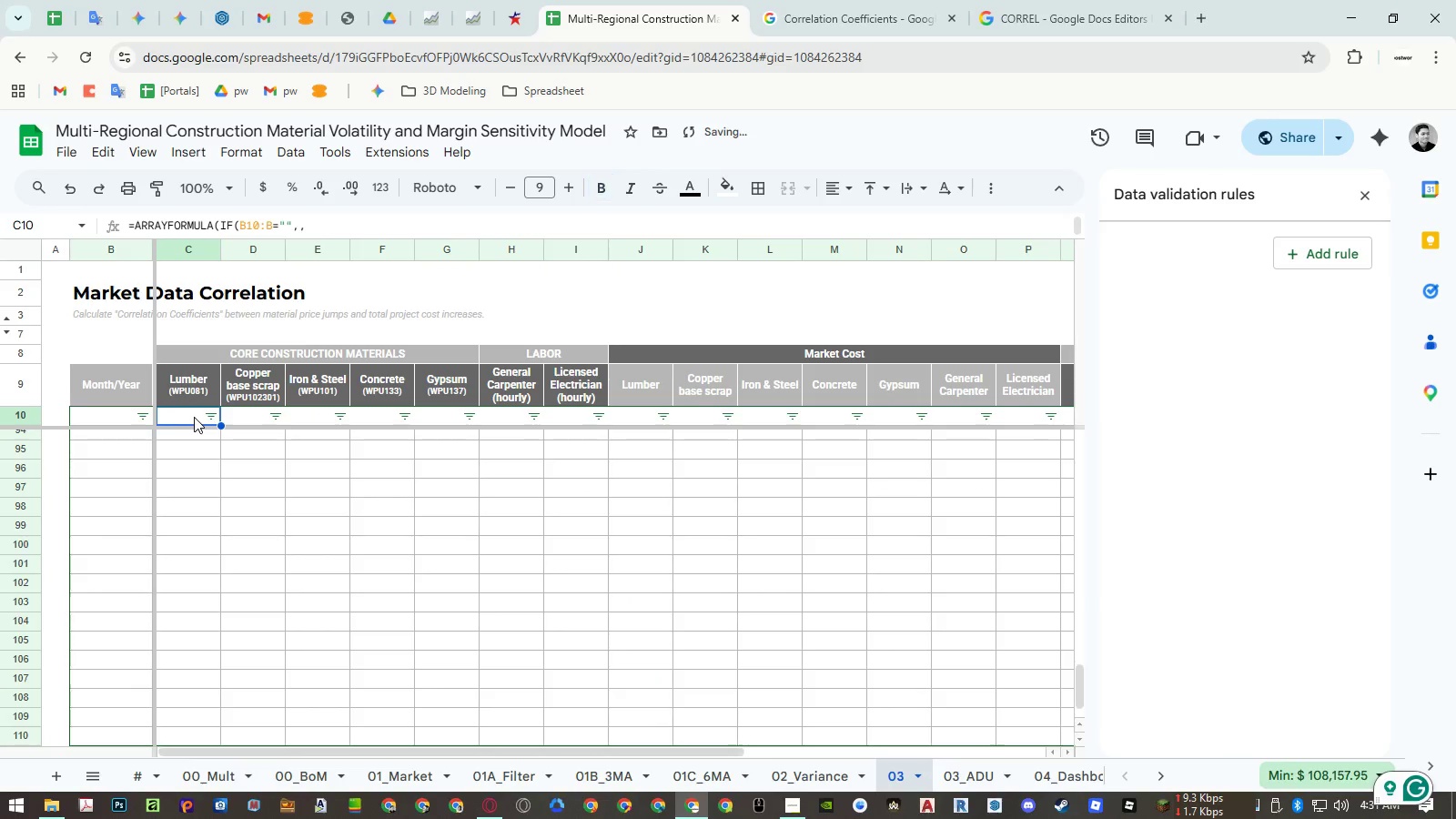 
key(ArrowDown)
 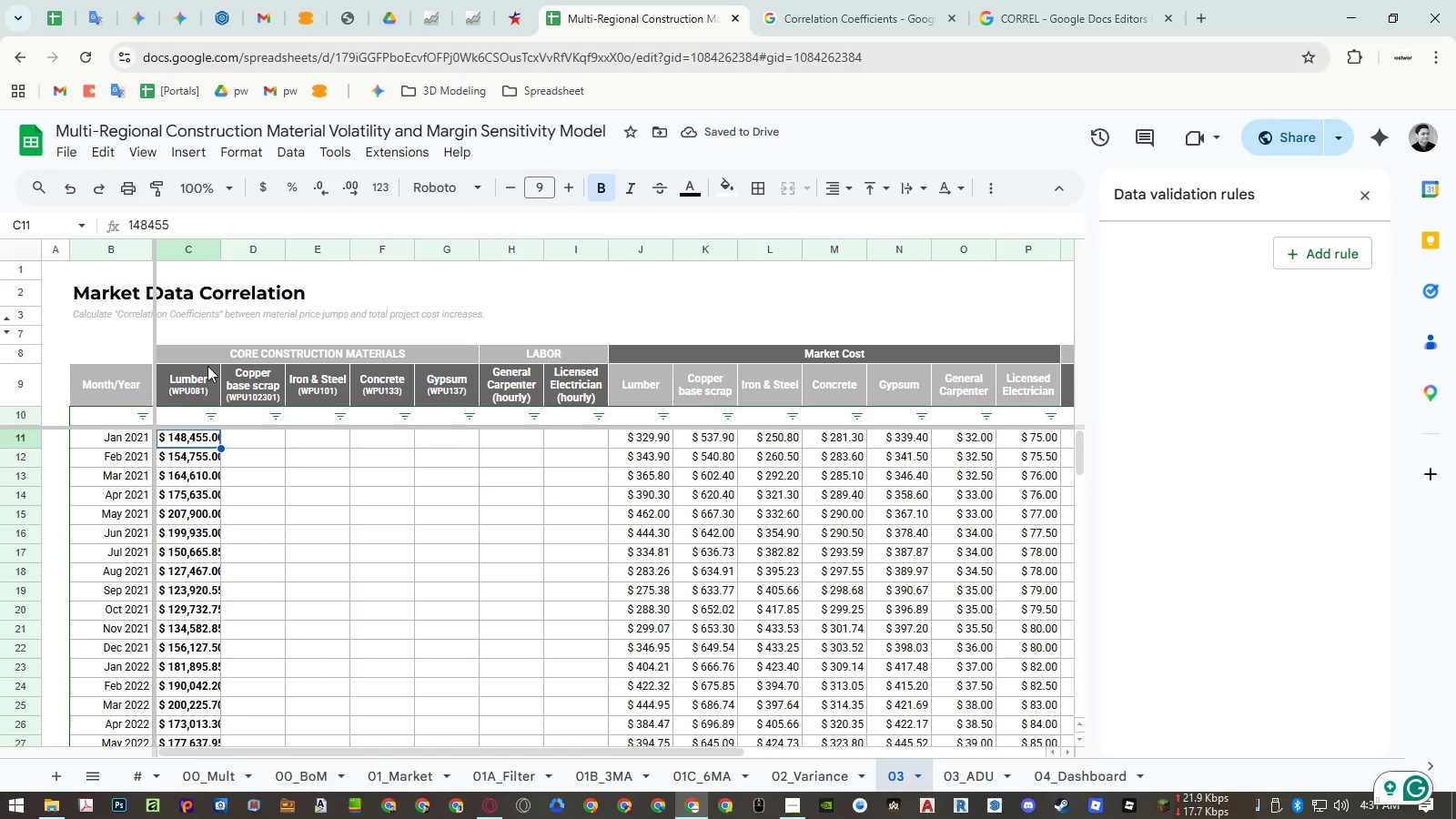 
right_click([188, 248])
 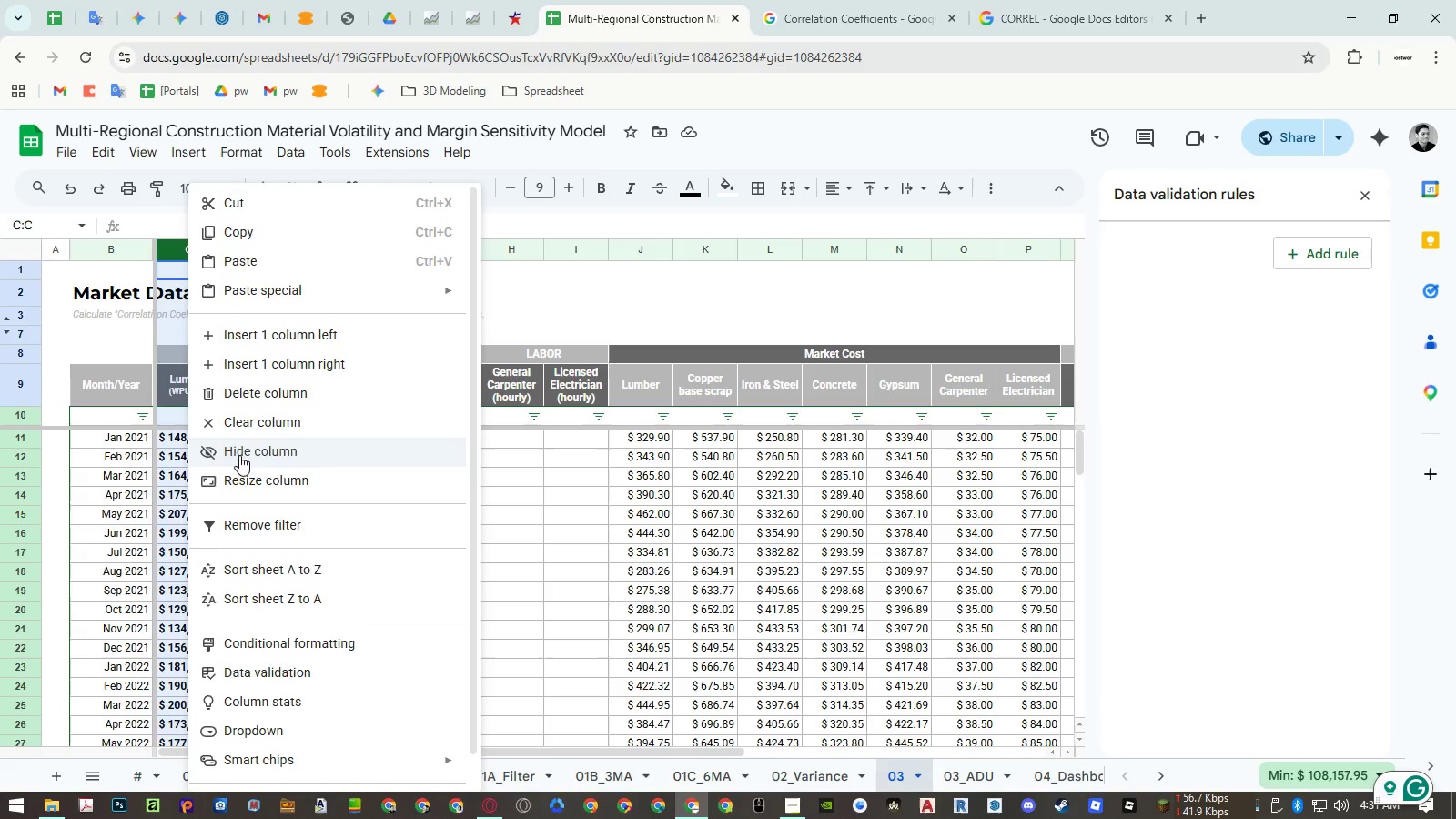 
left_click([242, 473])
 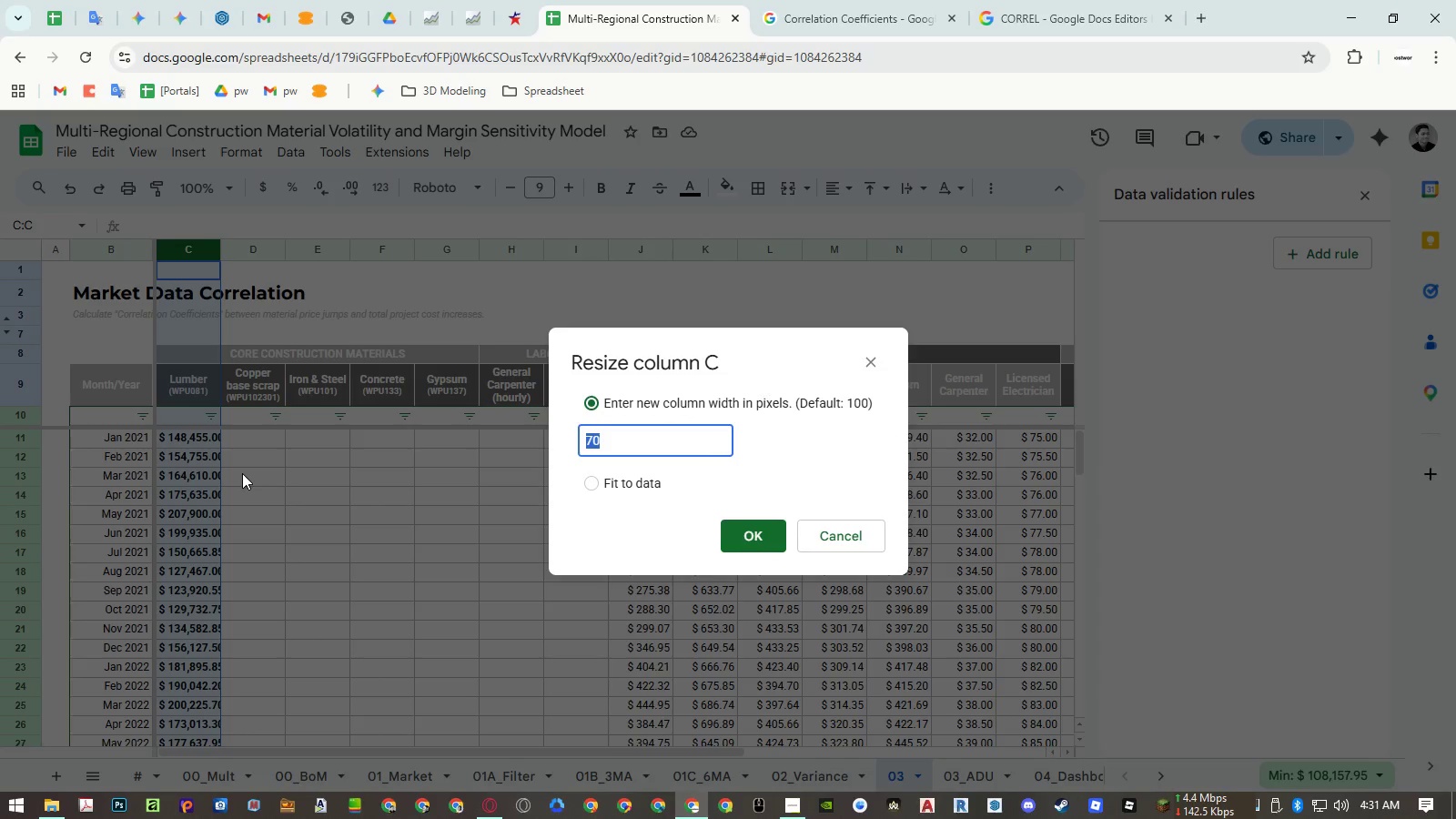 
key(Escape)
 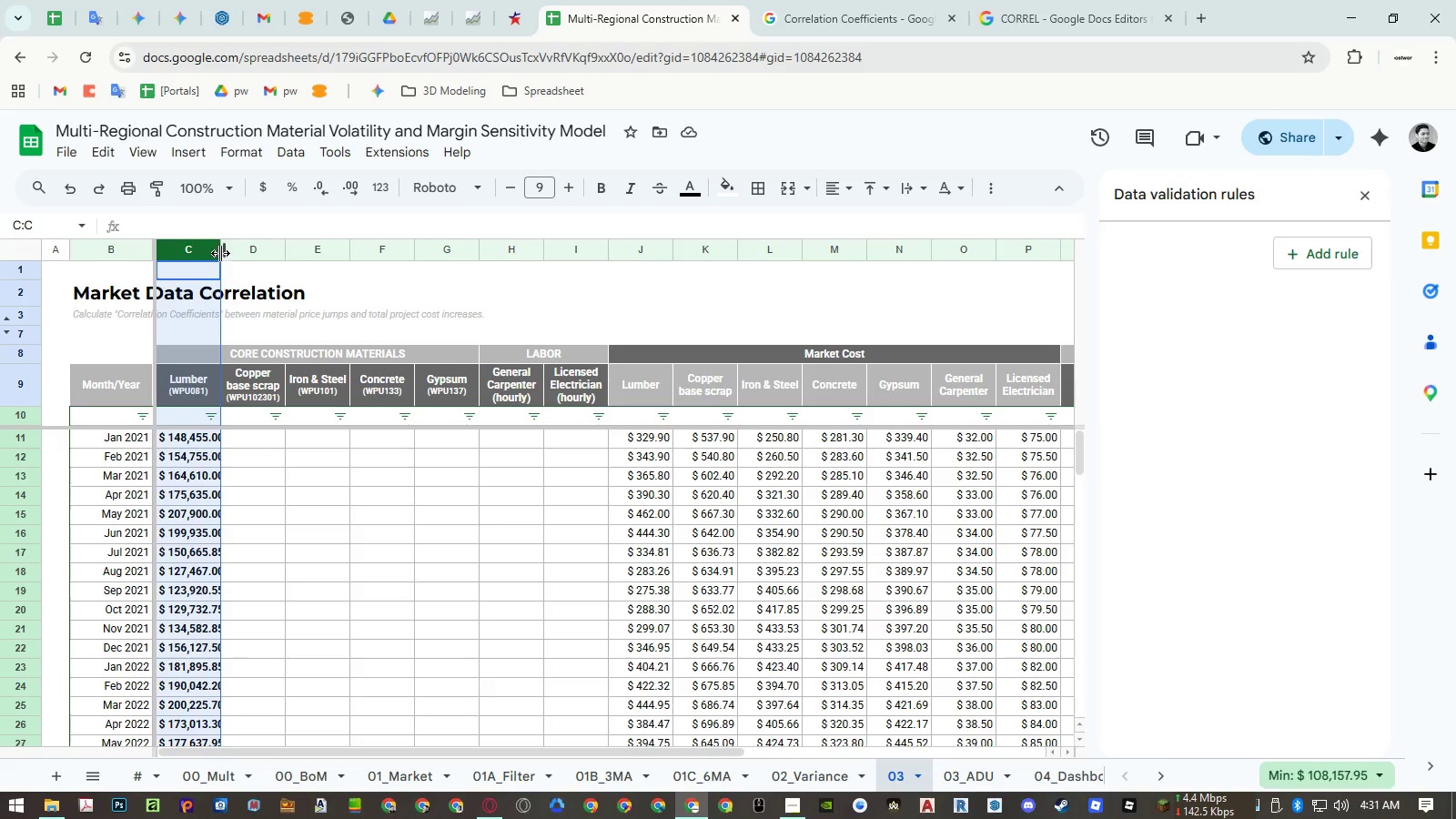 
double_click([220, 250])
 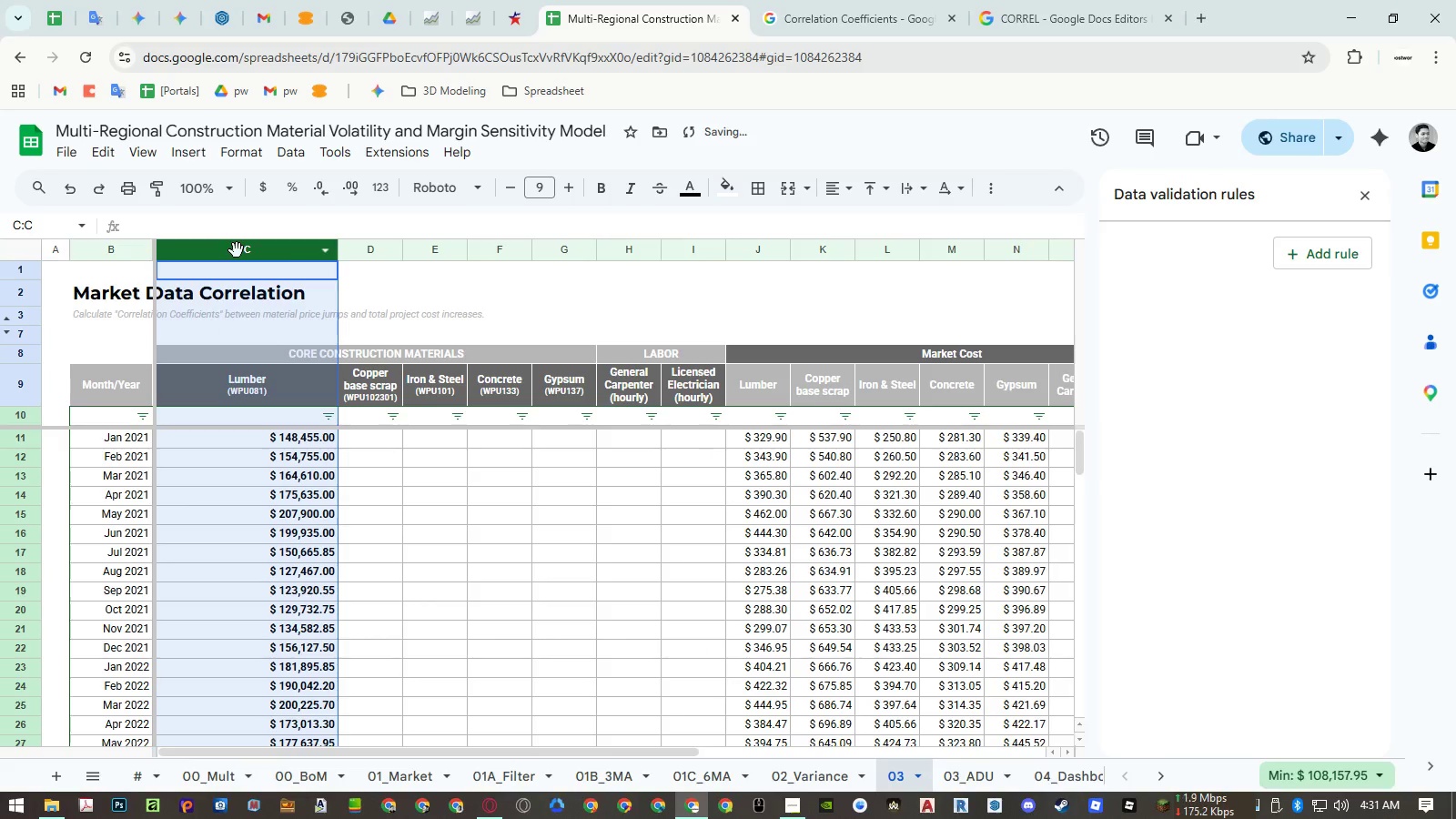 
key(Control+Z)
 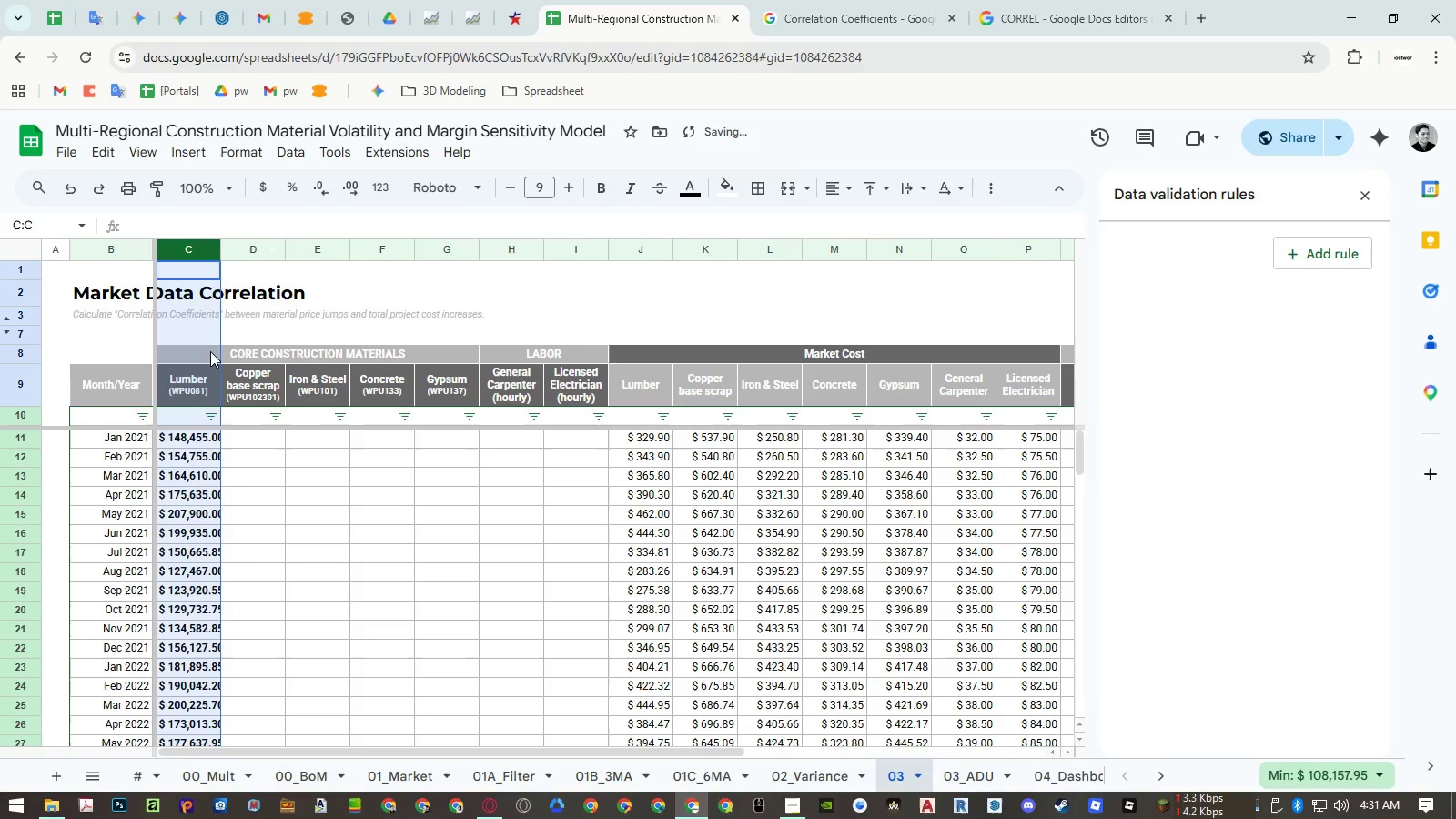 
left_click([208, 351])
 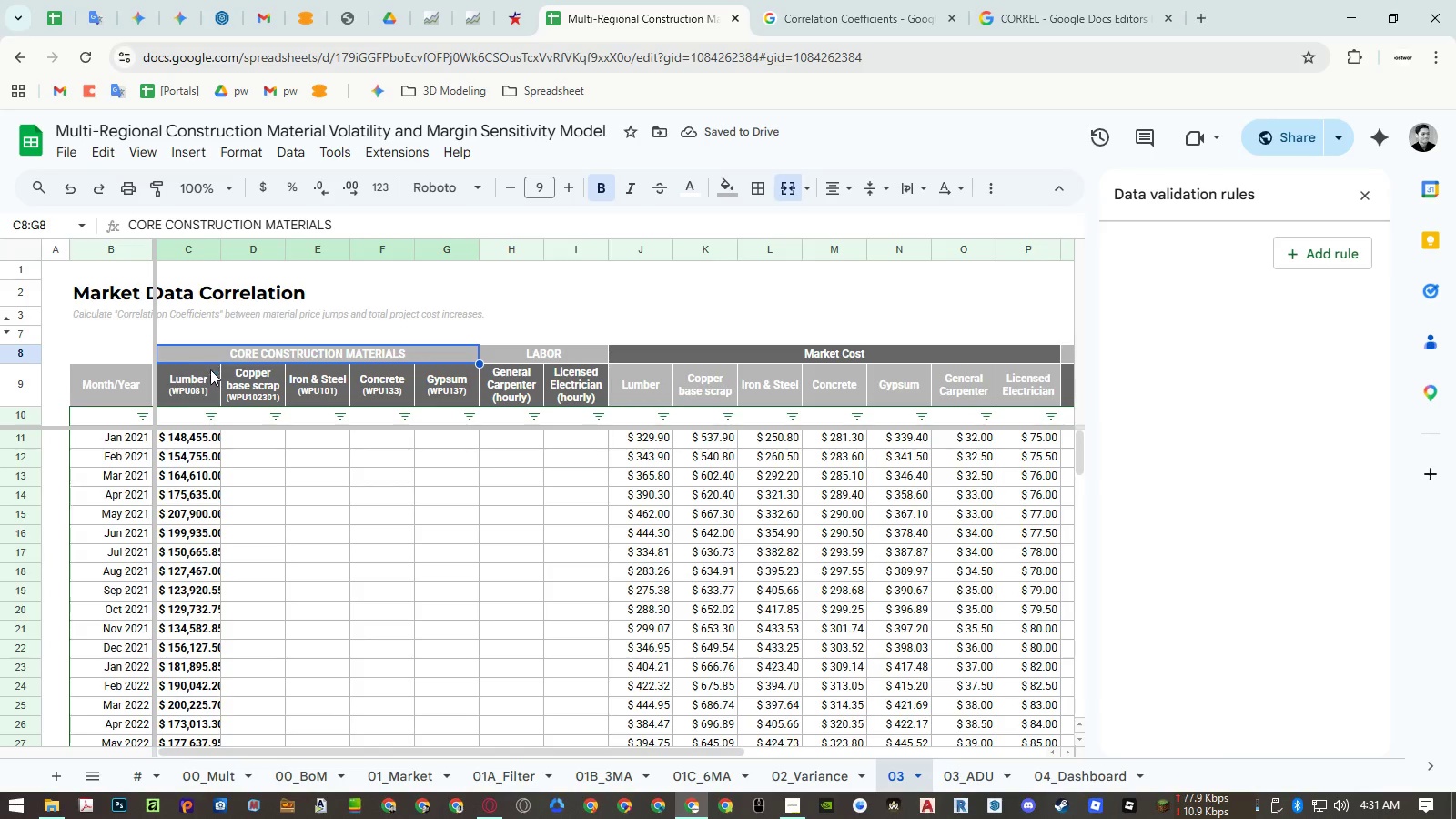 
left_click([196, 414])
 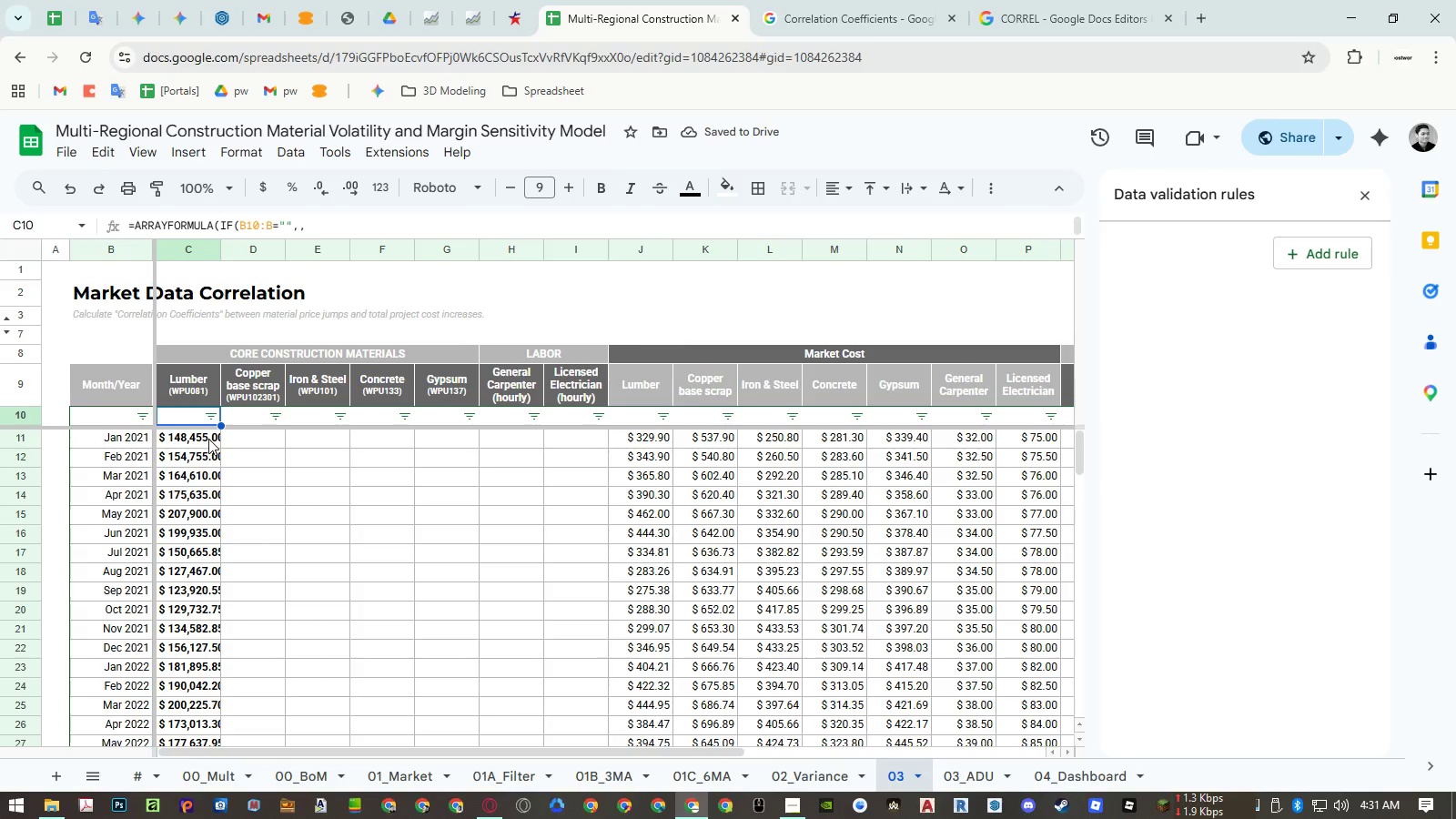 
key(Control+ControlLeft)
 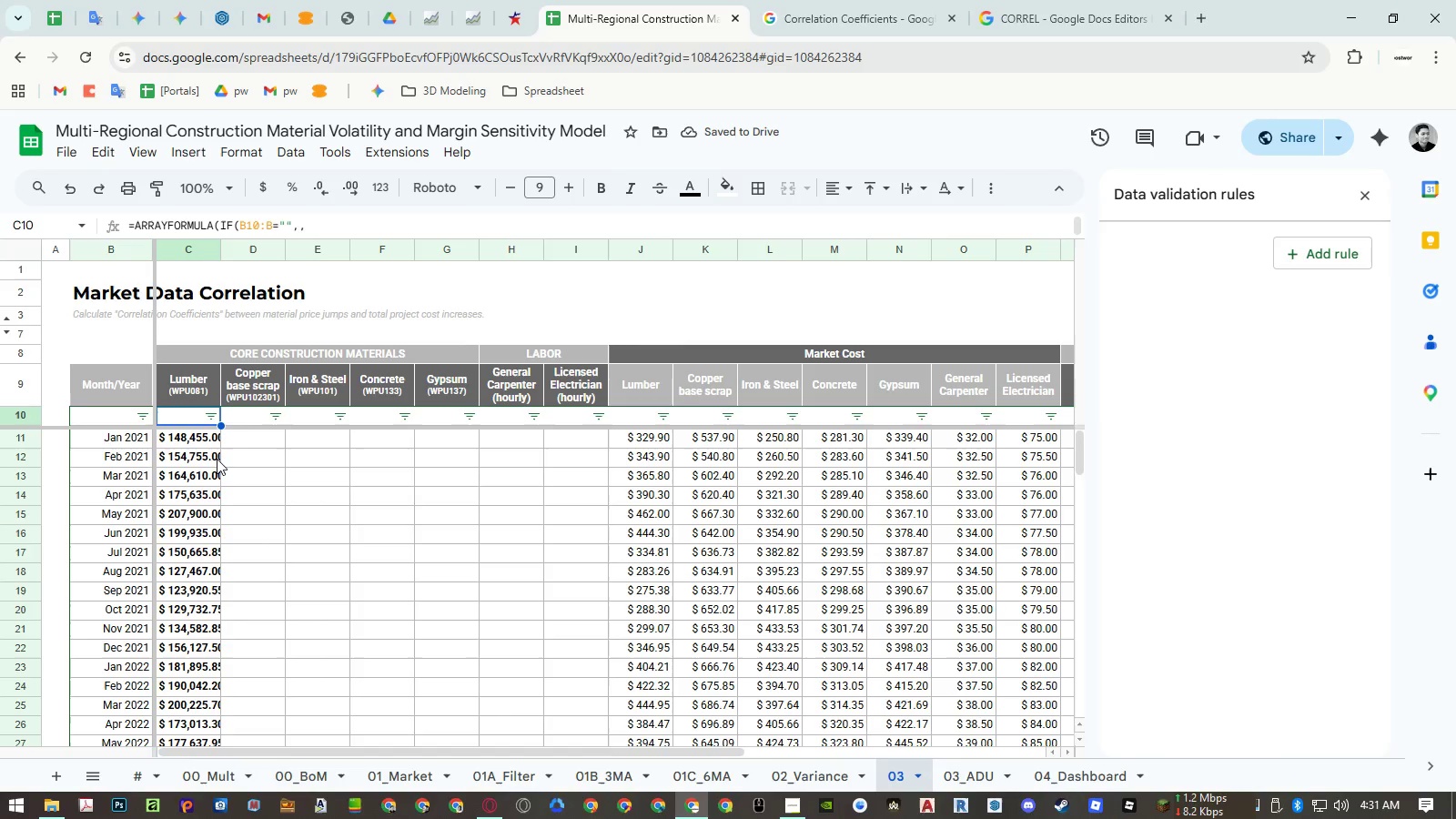 
key(Control+C)
 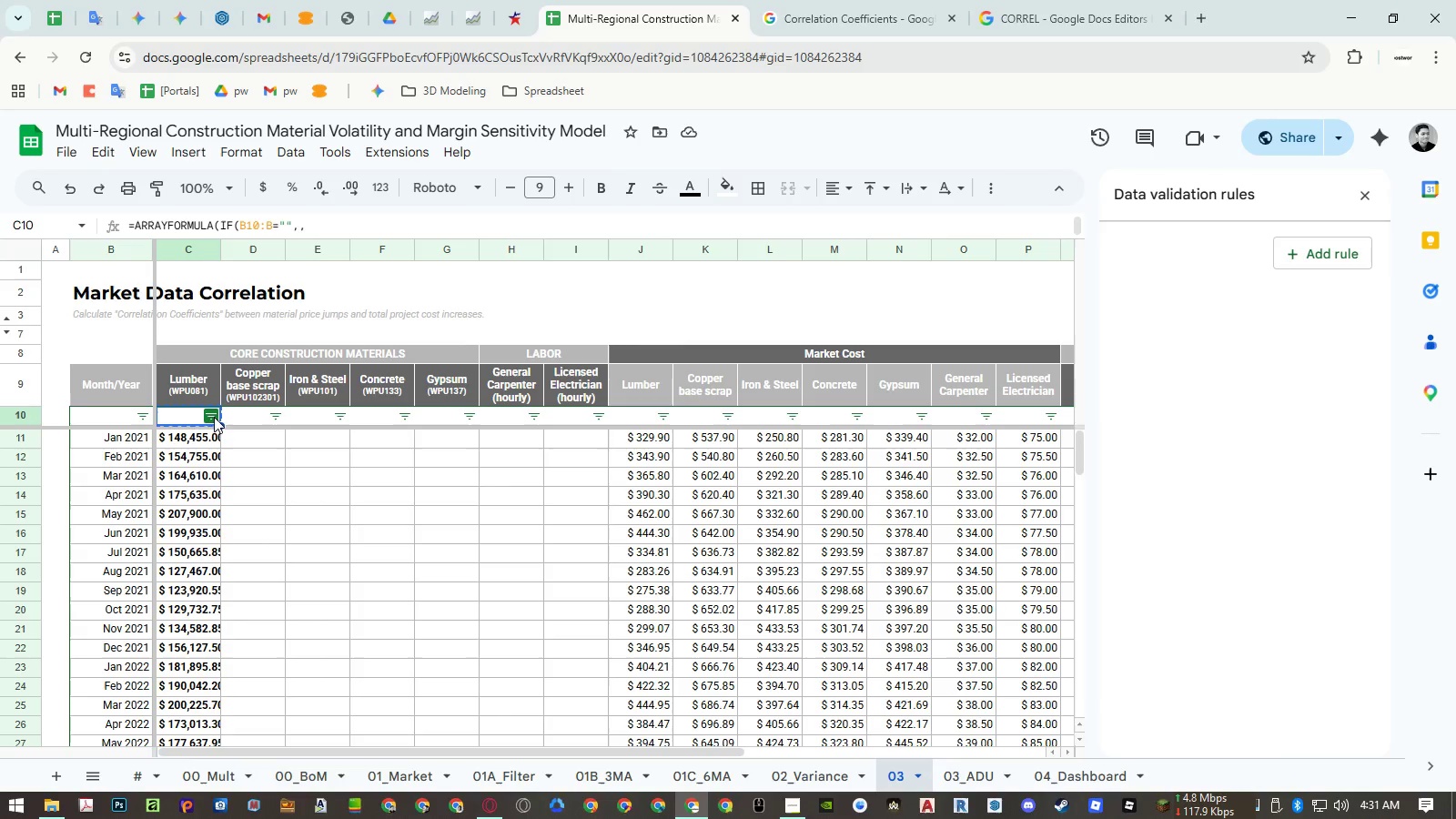 
double_click([188, 414])
 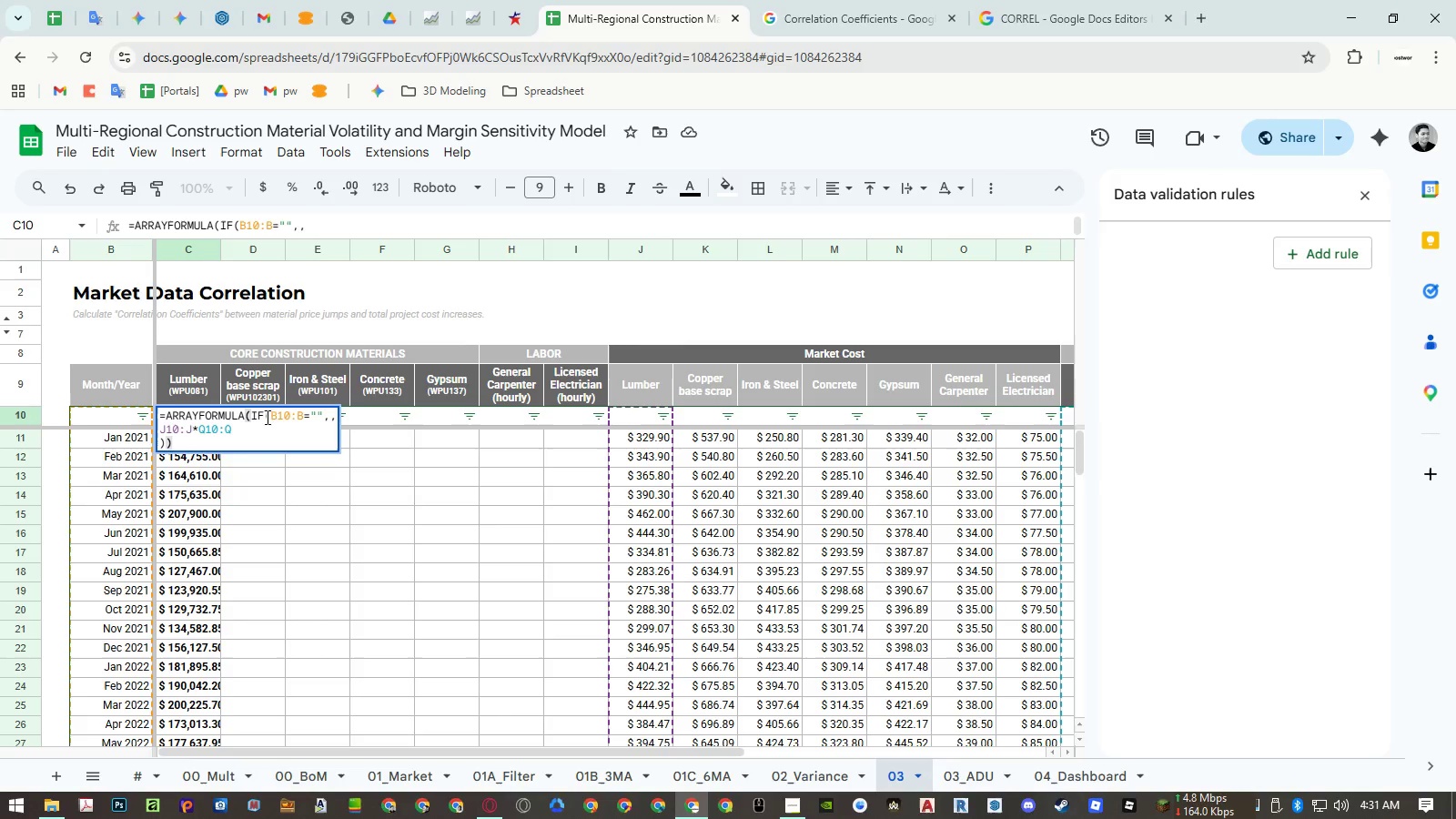 
left_click([277, 415])
 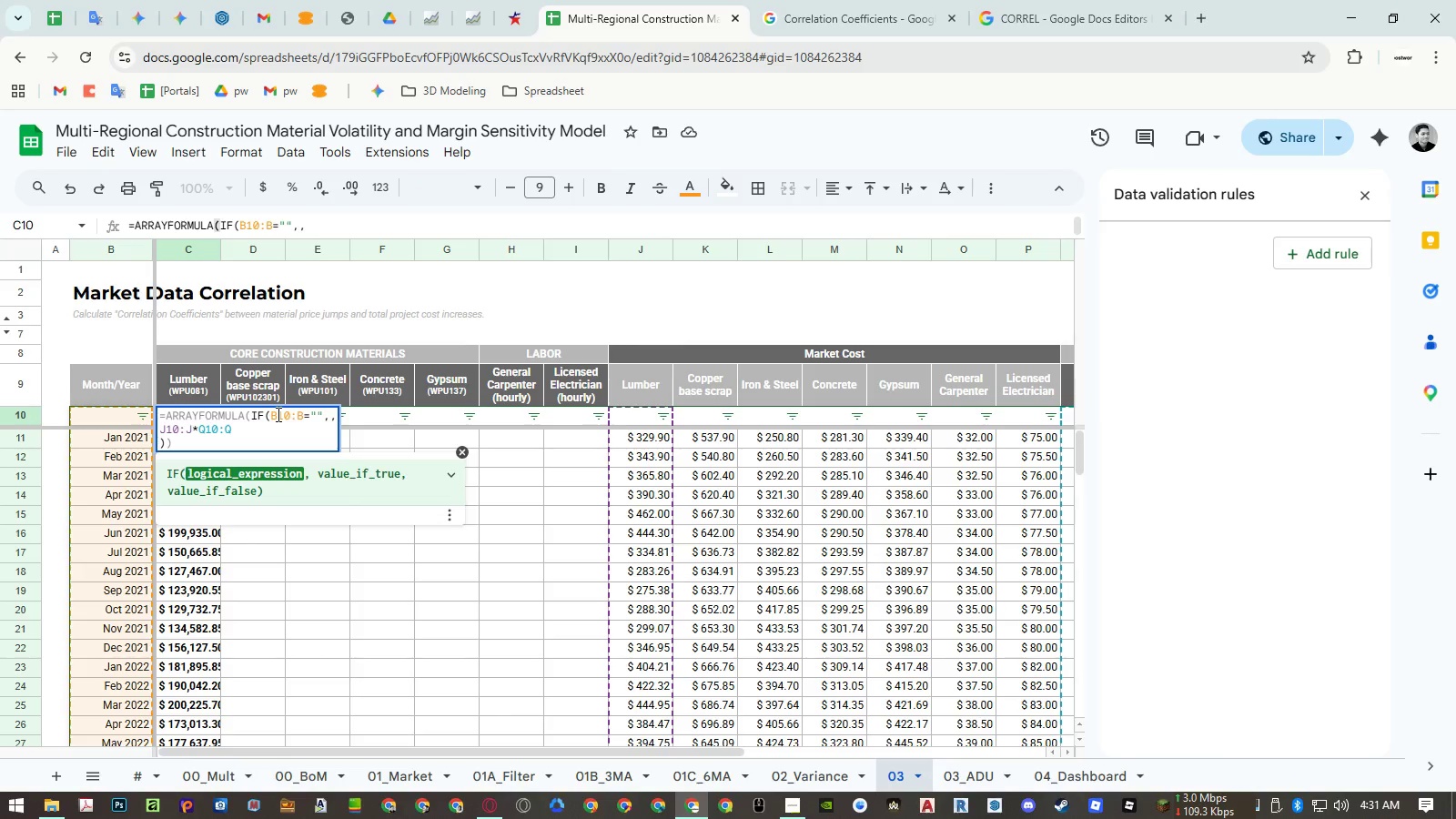 
key(F4)
 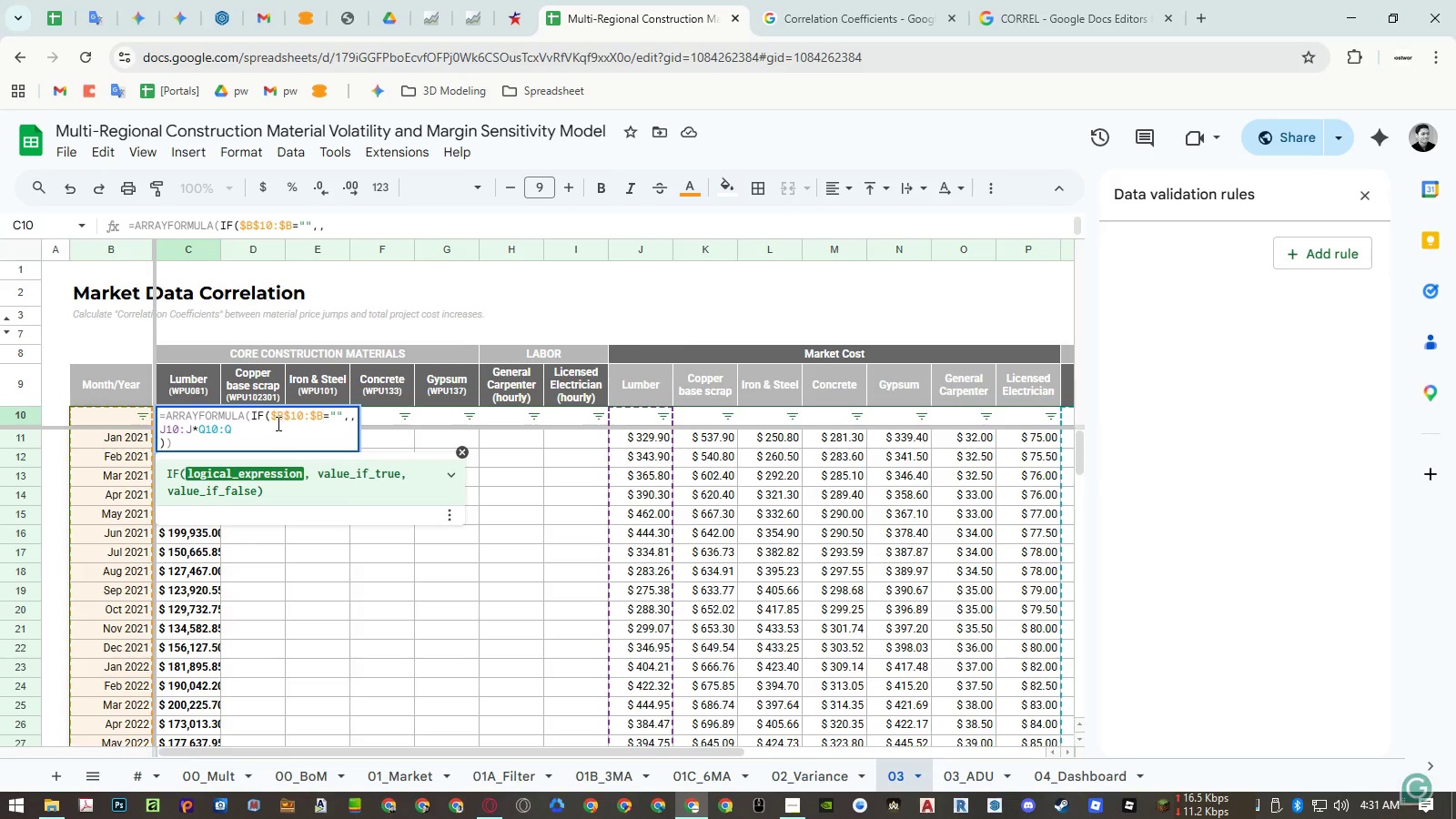 
key(Enter)
 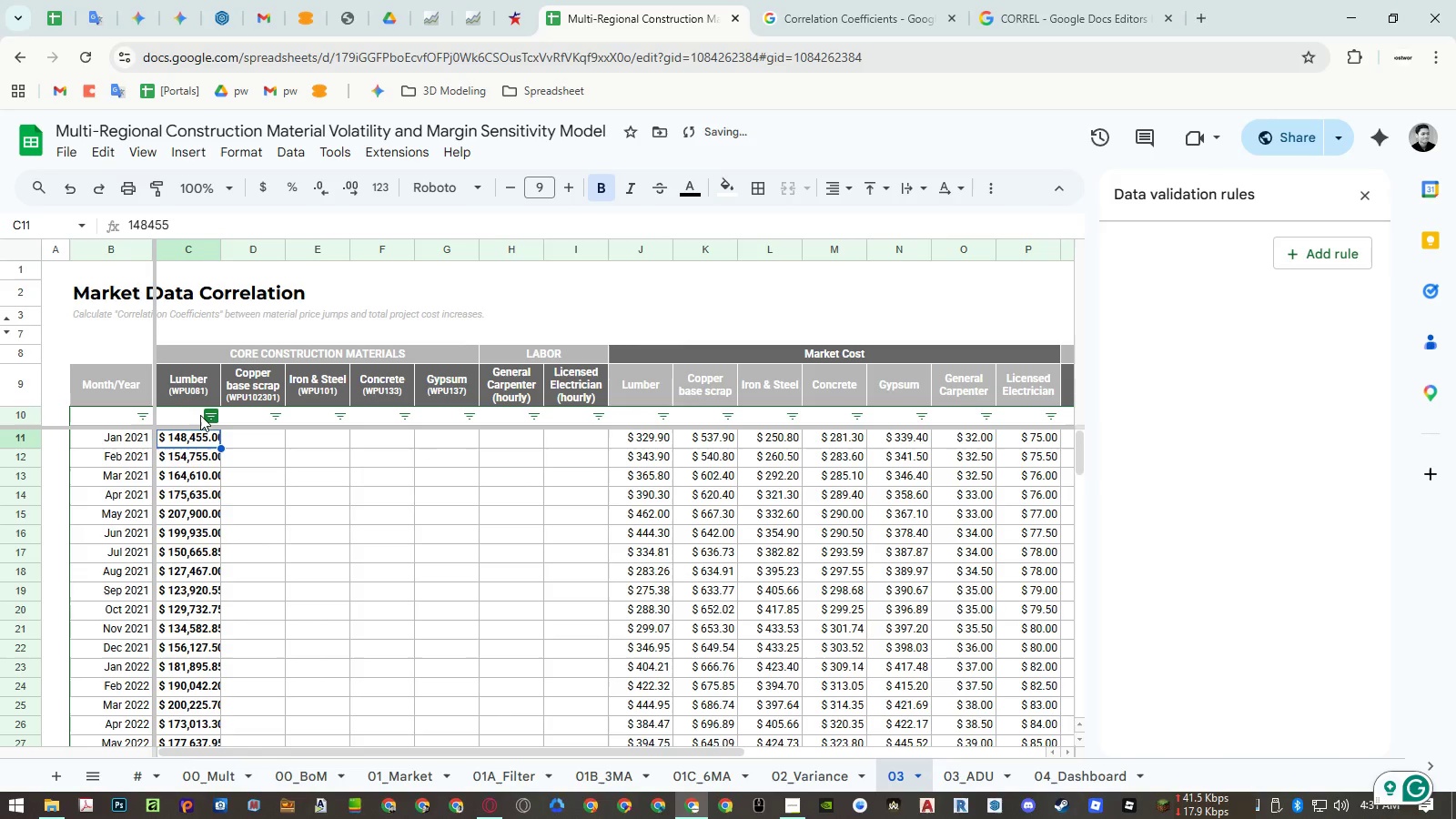 
left_click([192, 414])
 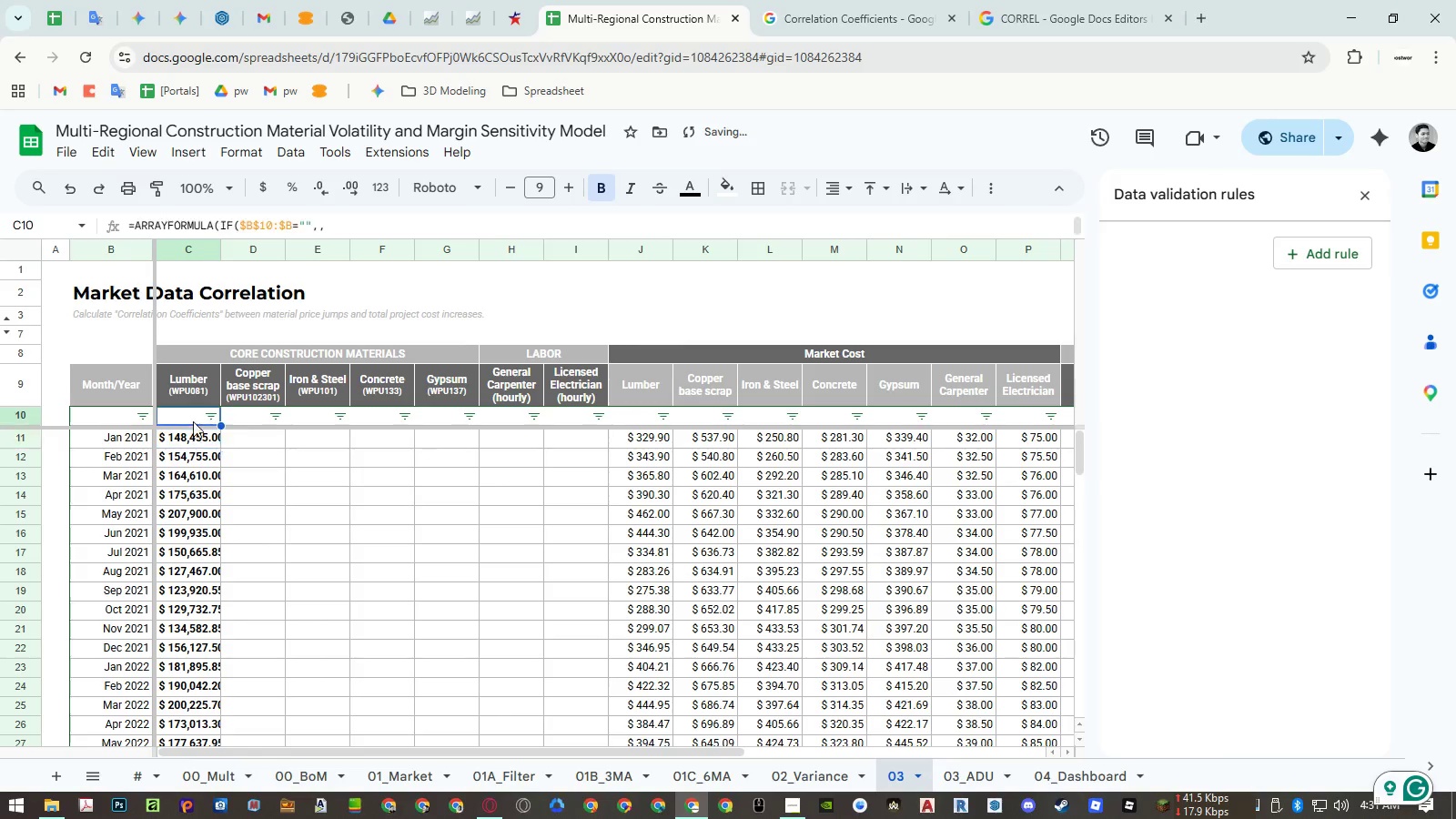 
key(Control+ControlLeft)
 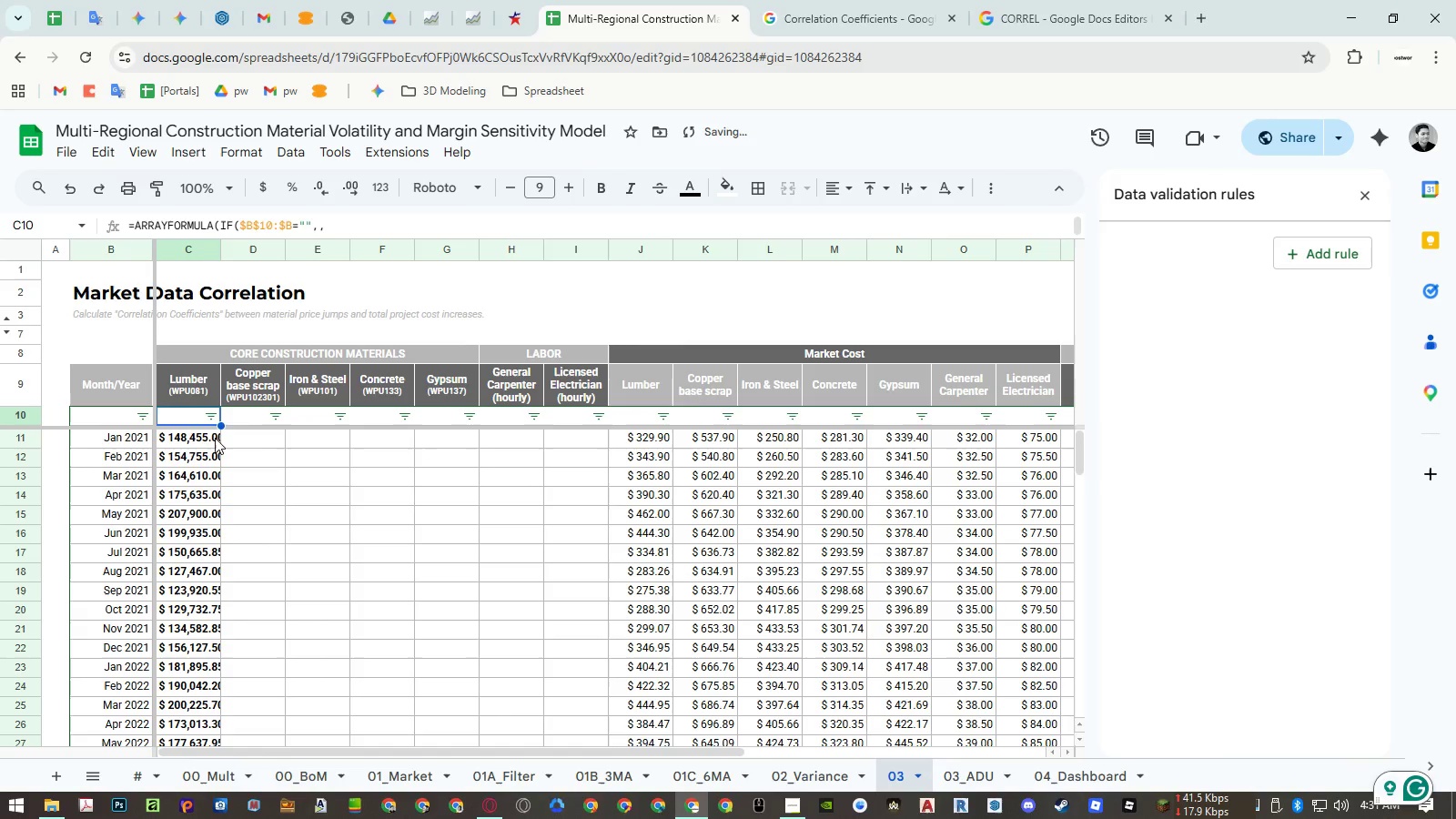 
key(Control+C)
 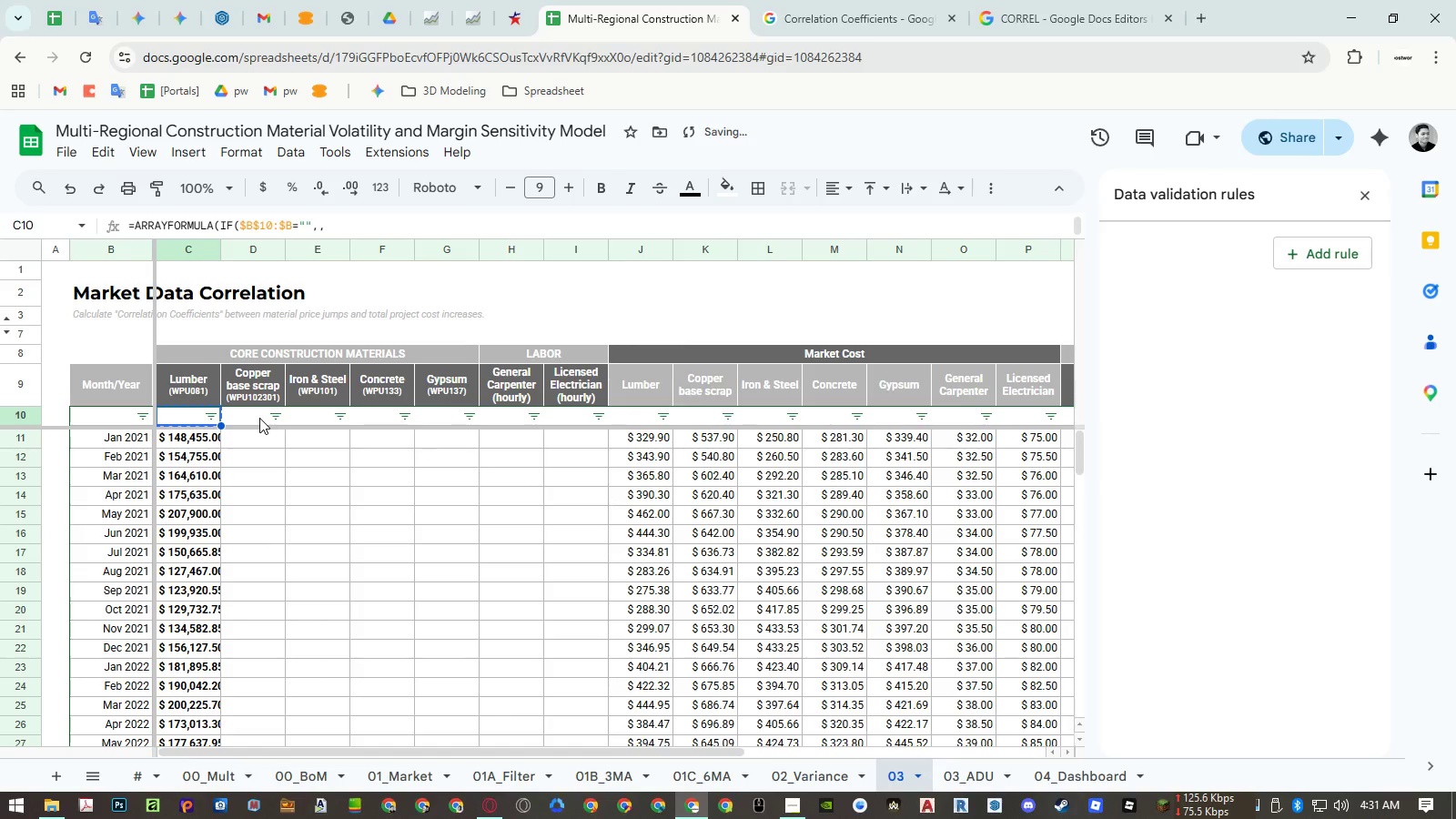 
right_click([259, 418])
 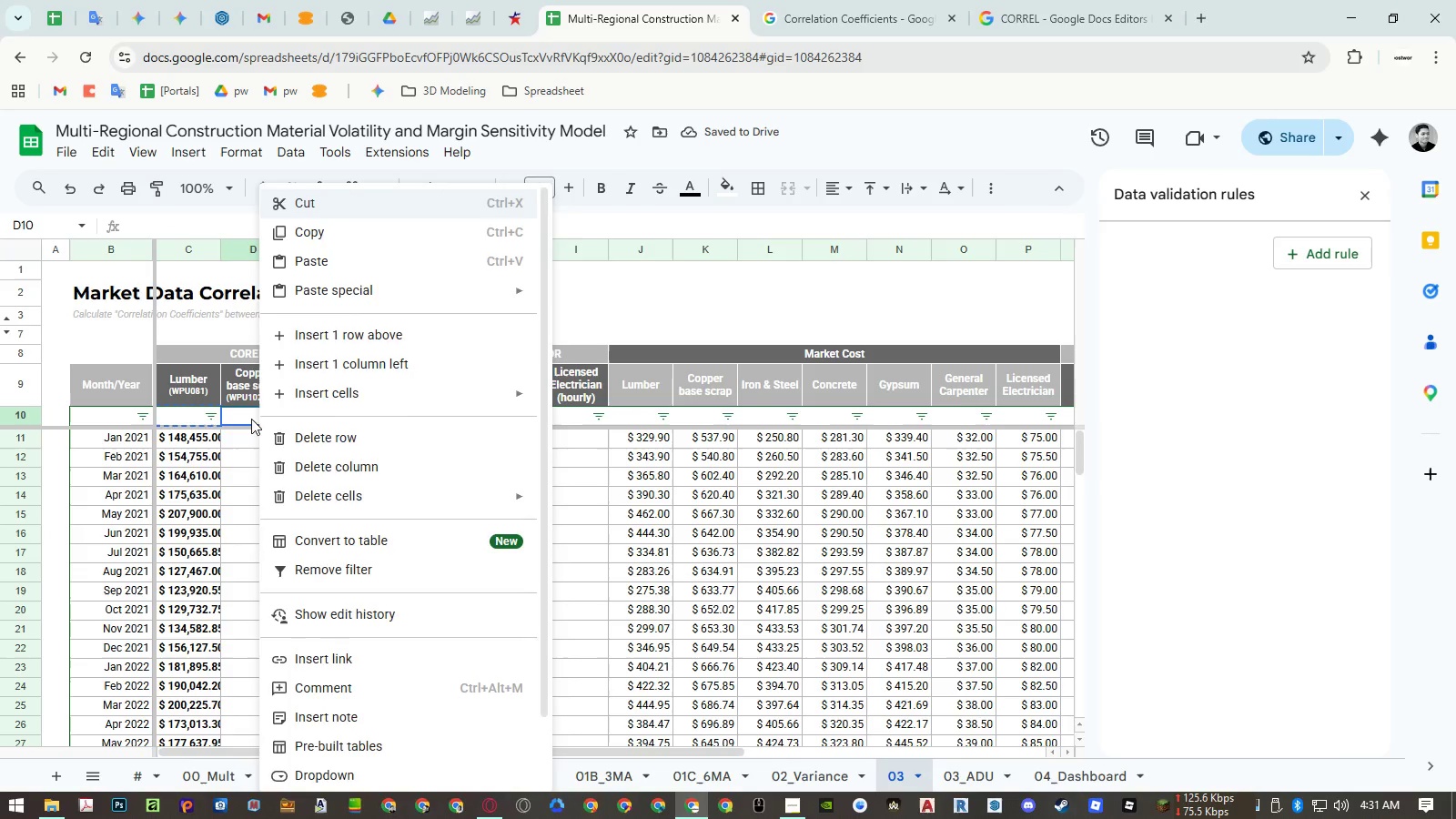 
left_click_drag(start_coordinate=[244, 420], to_coordinate=[551, 414])
 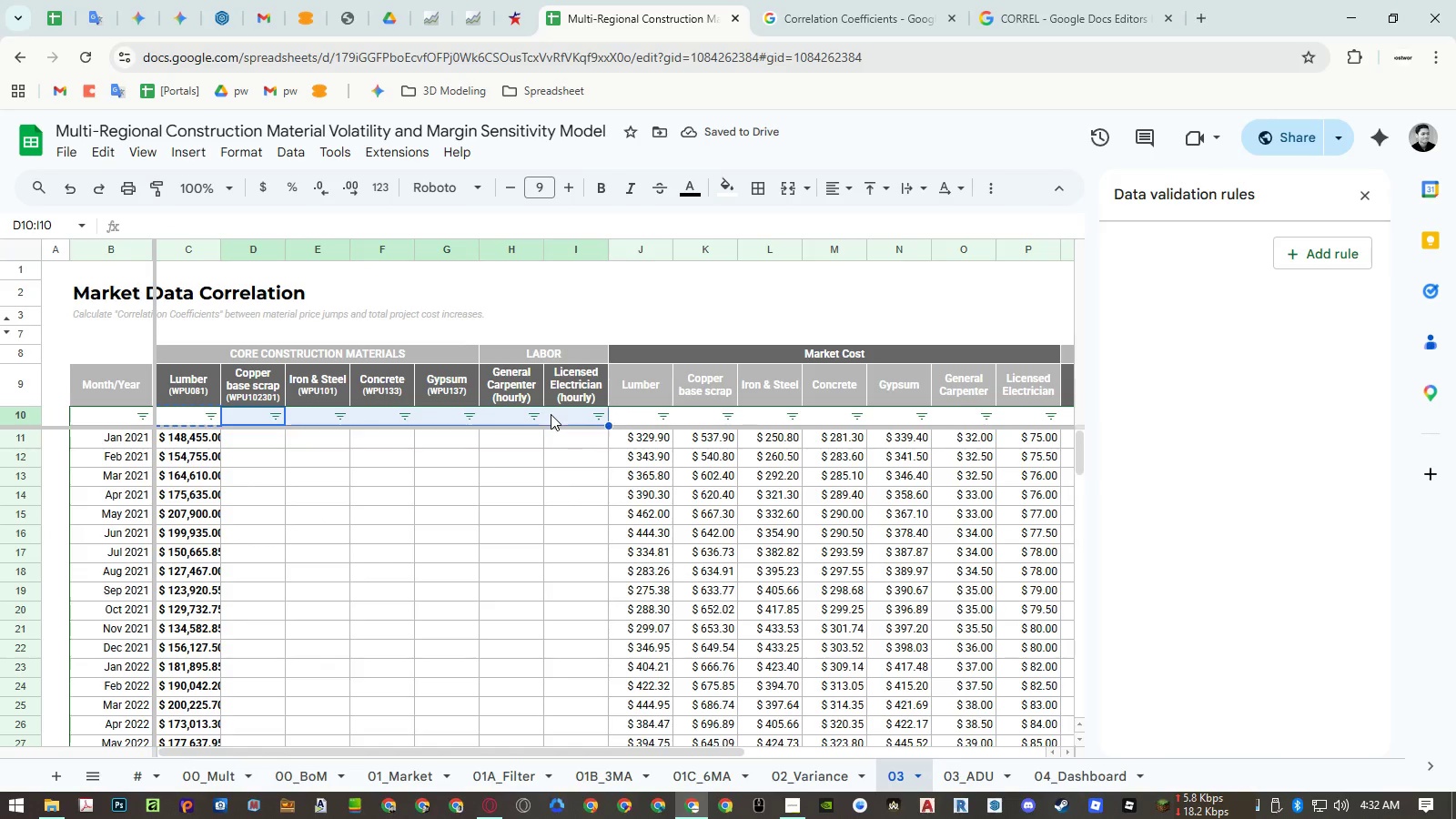 
right_click([551, 414])
 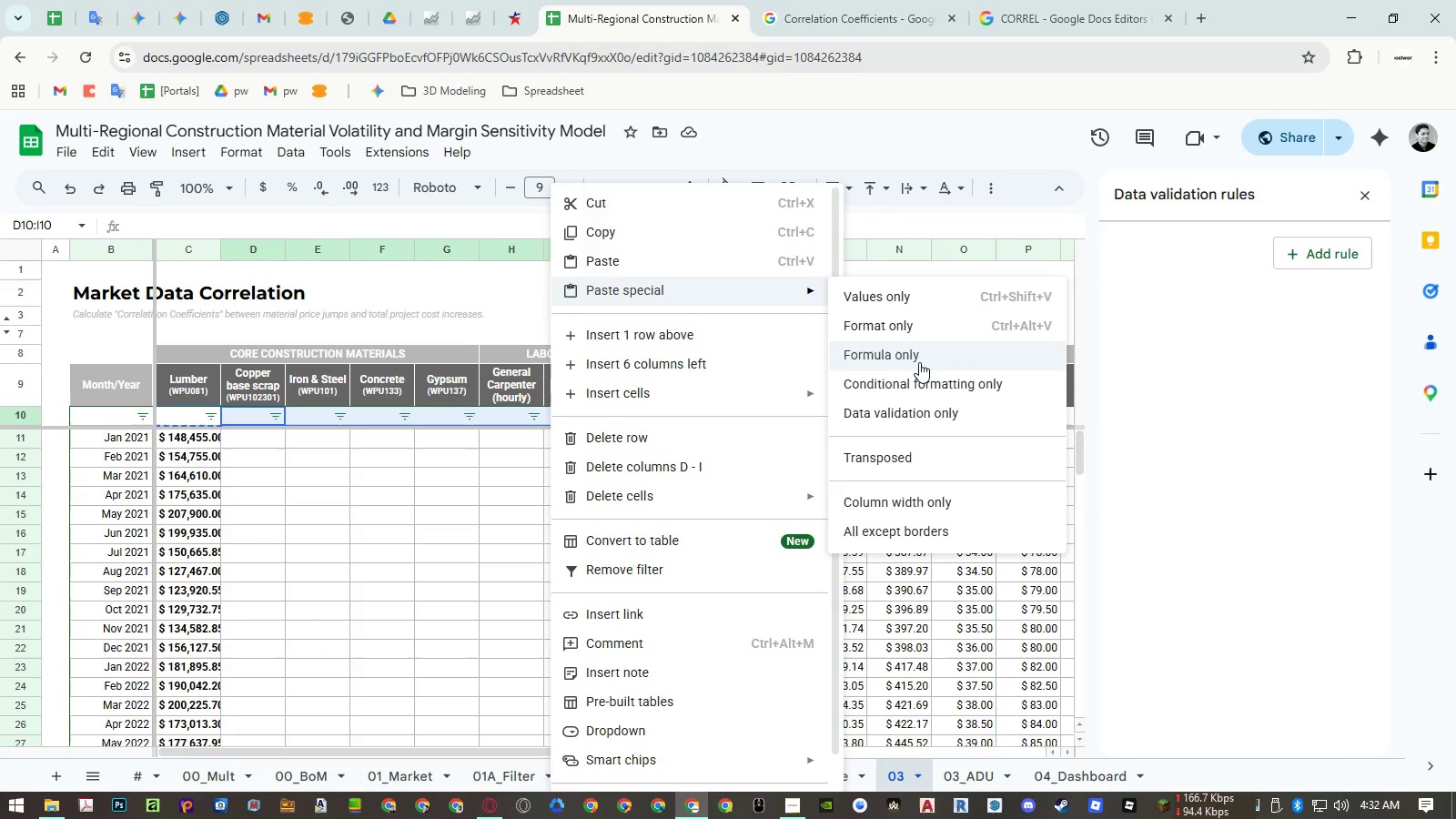 
left_click([920, 362])
 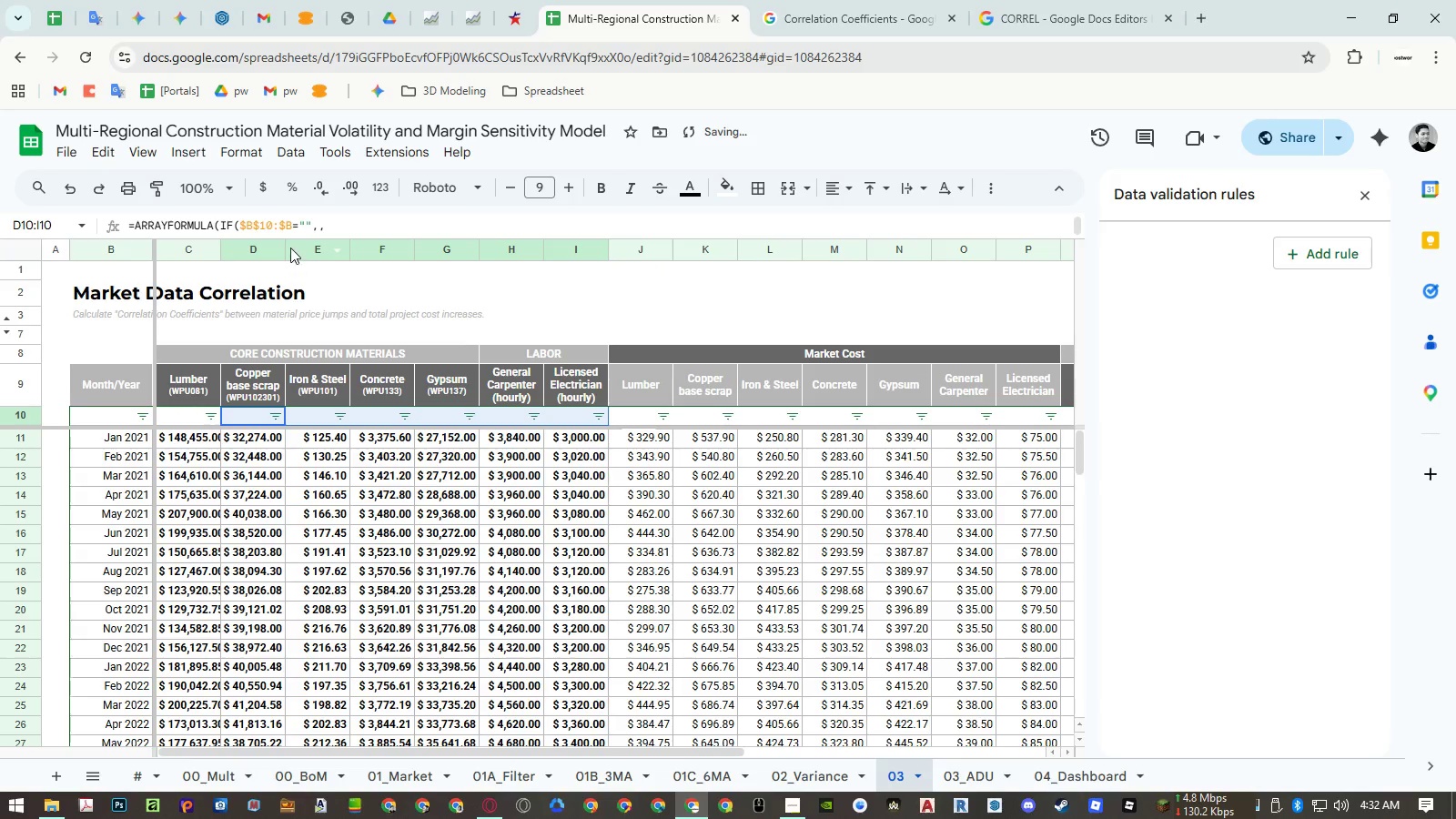 
double_click([288, 246])
 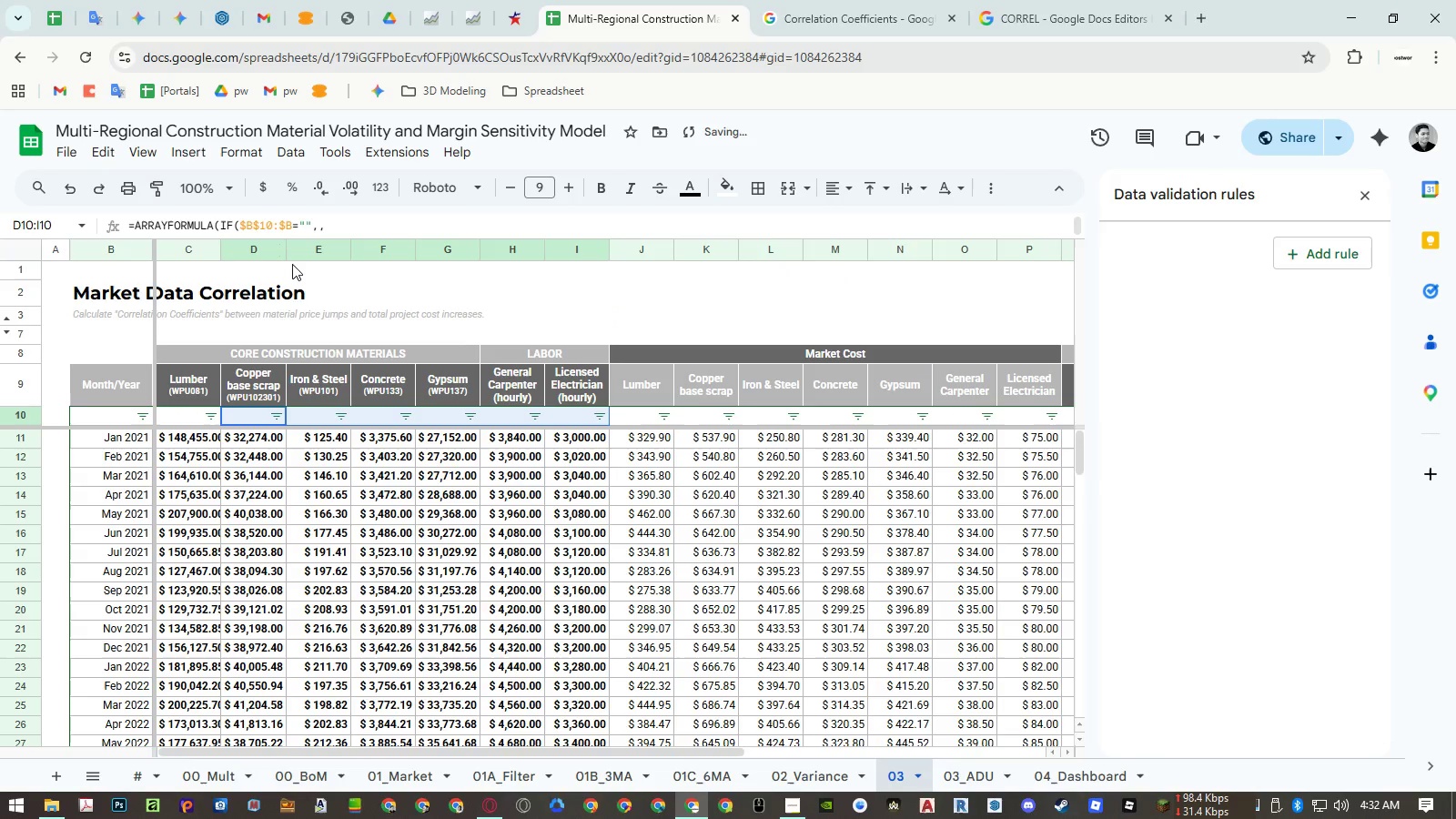 
key(Control+Z)
 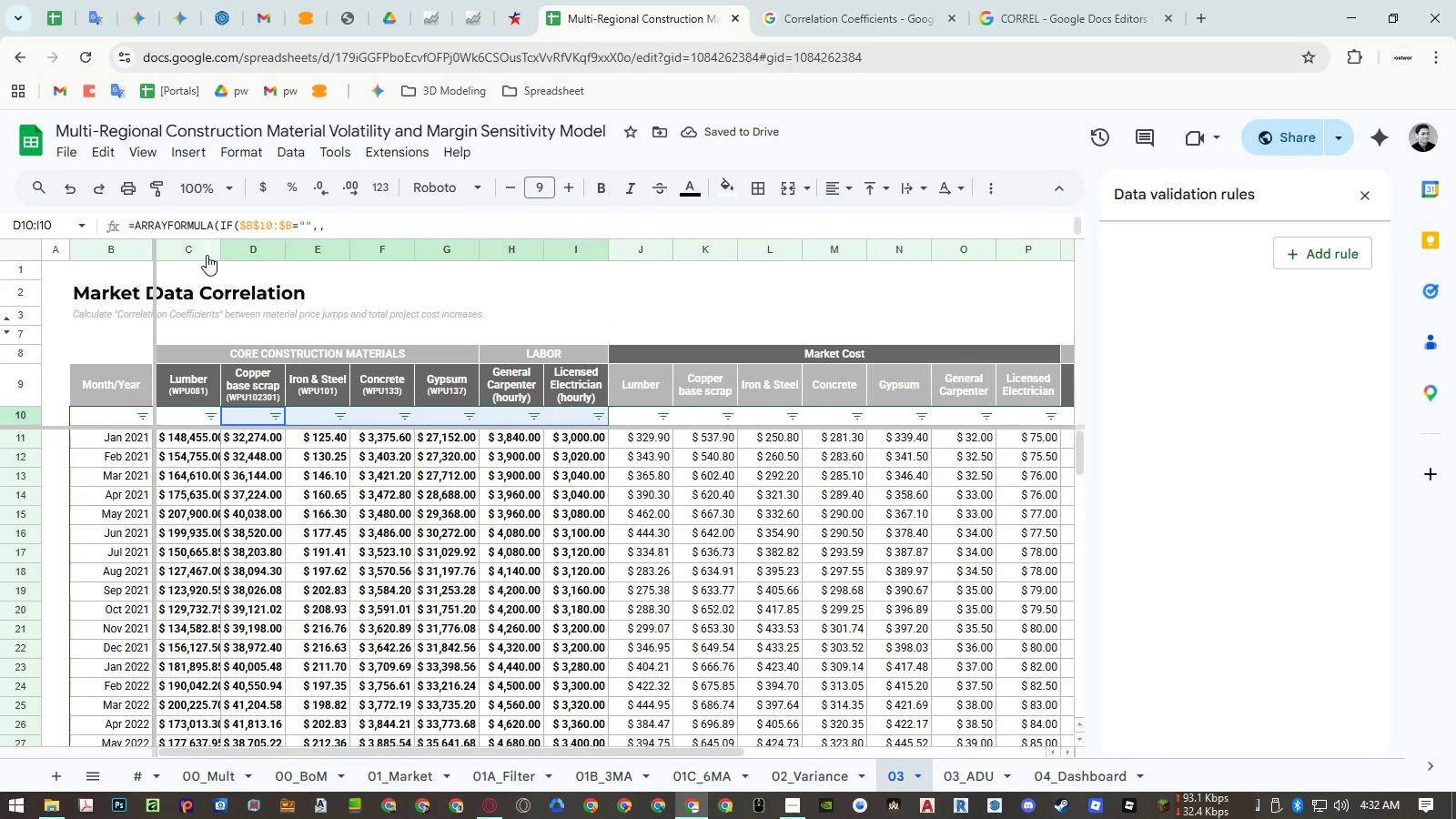 
left_click_drag(start_coordinate=[220, 249], to_coordinate=[234, 248])
 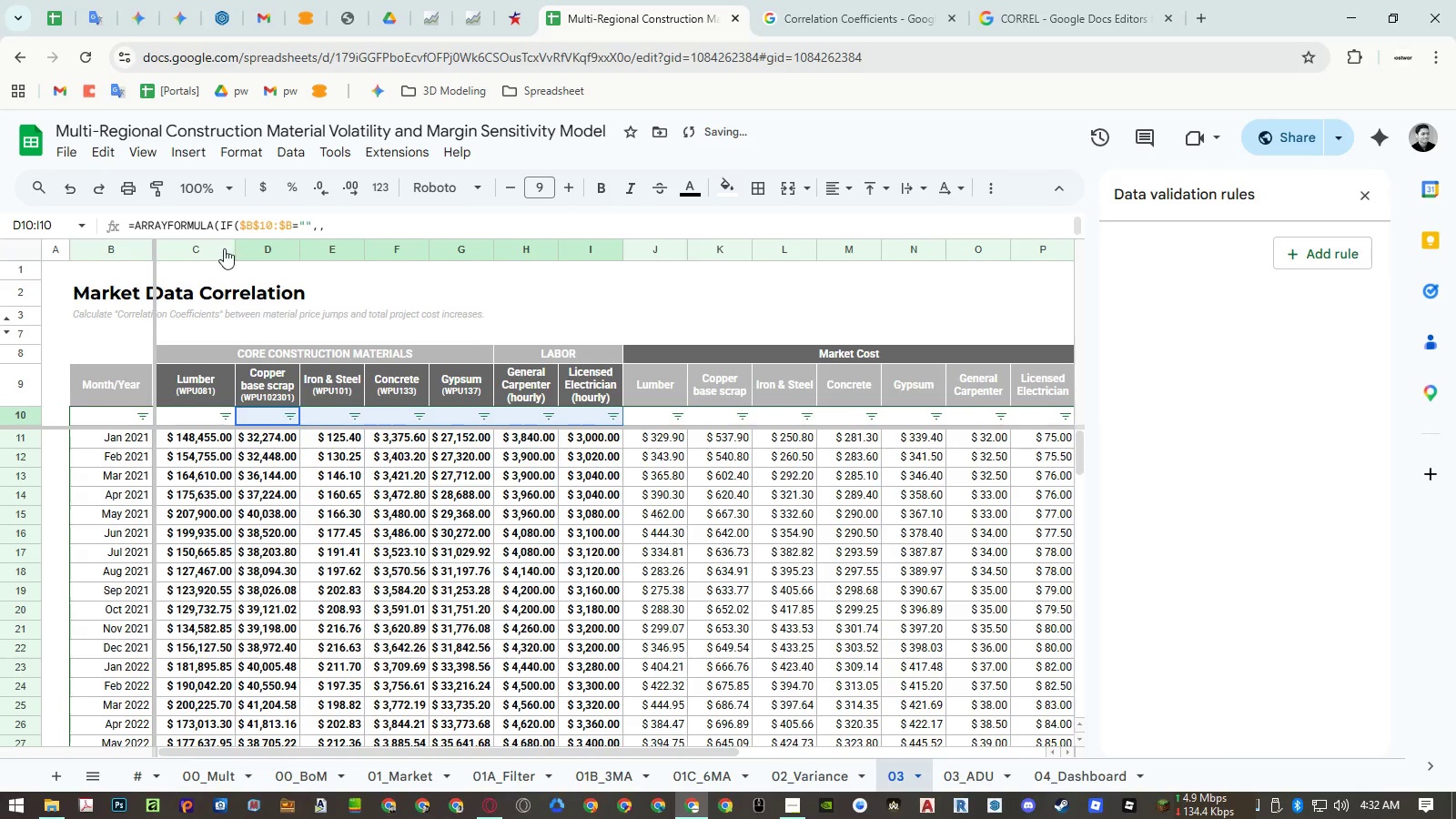 
right_click([208, 246])
 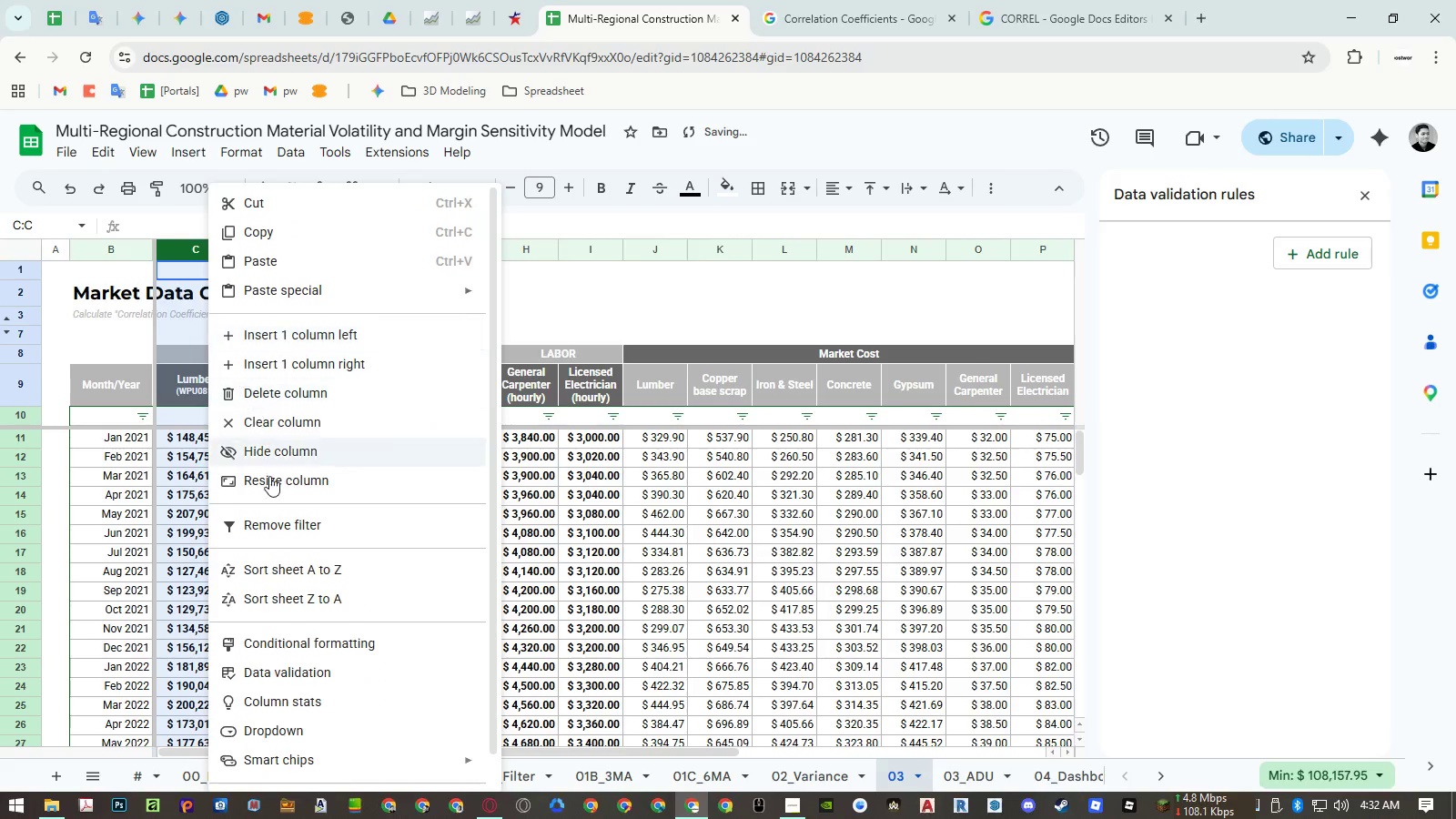 
left_click([270, 480])
 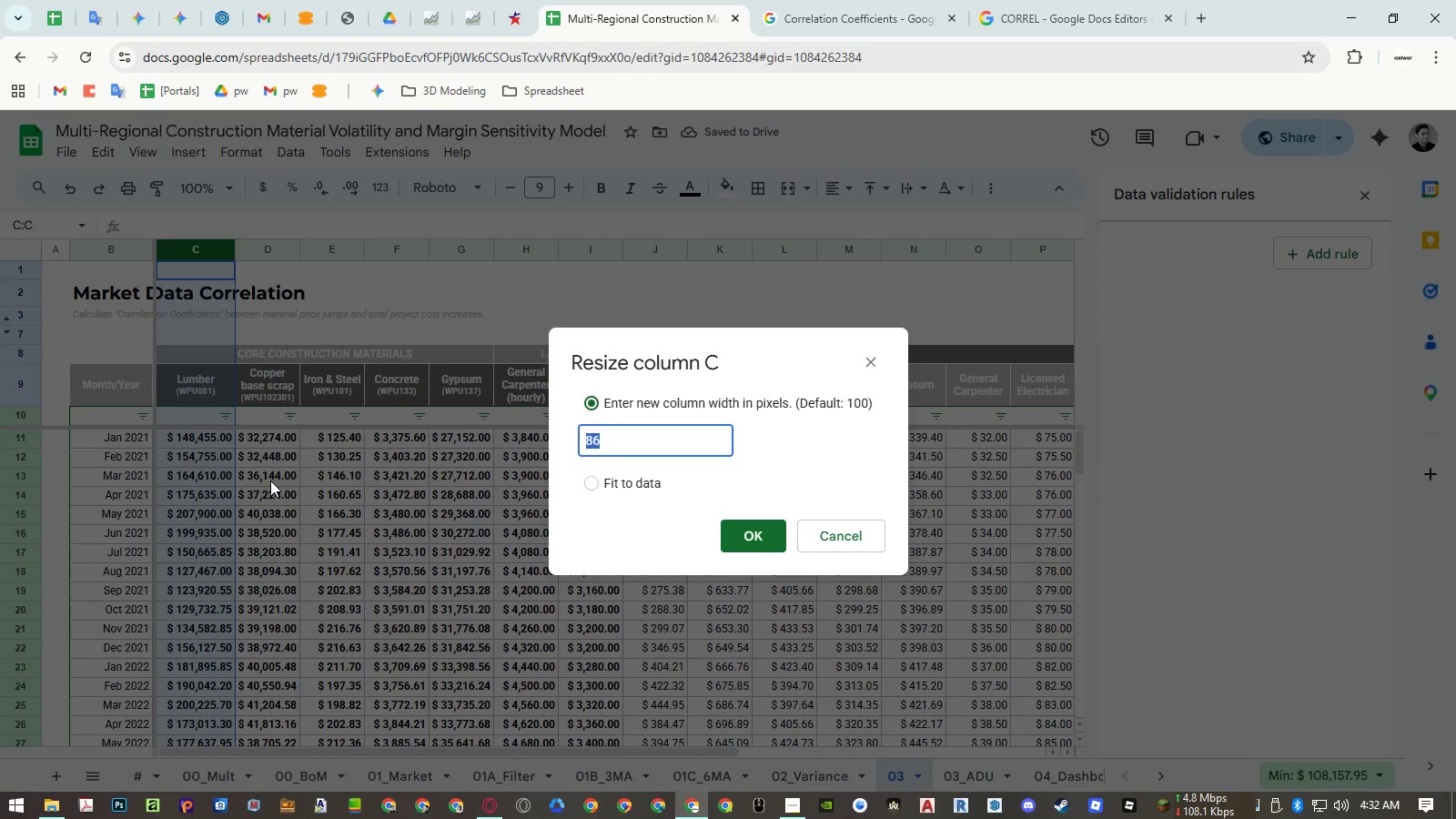 
key(Escape)
 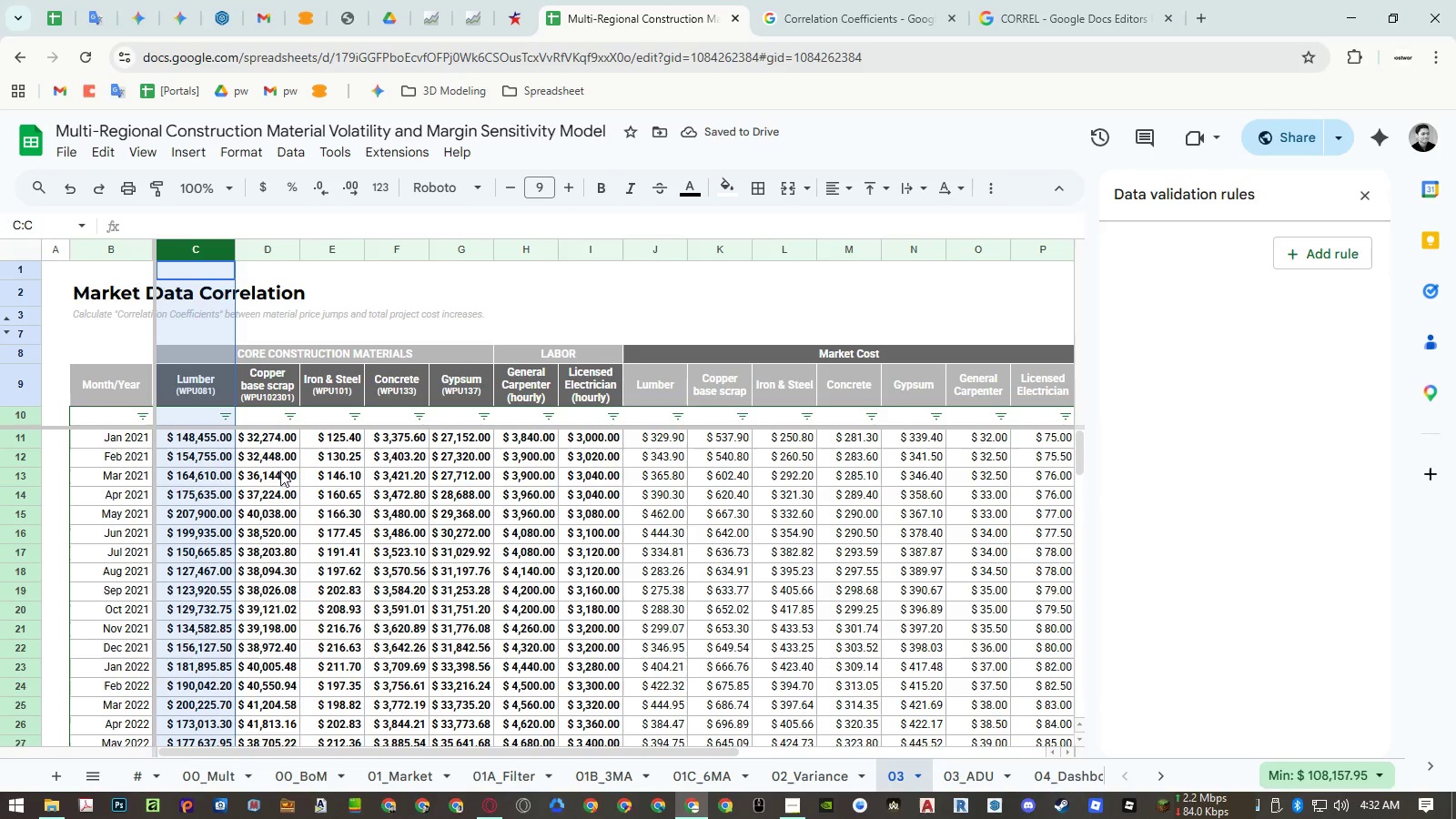 
key(Control+ControlLeft)
 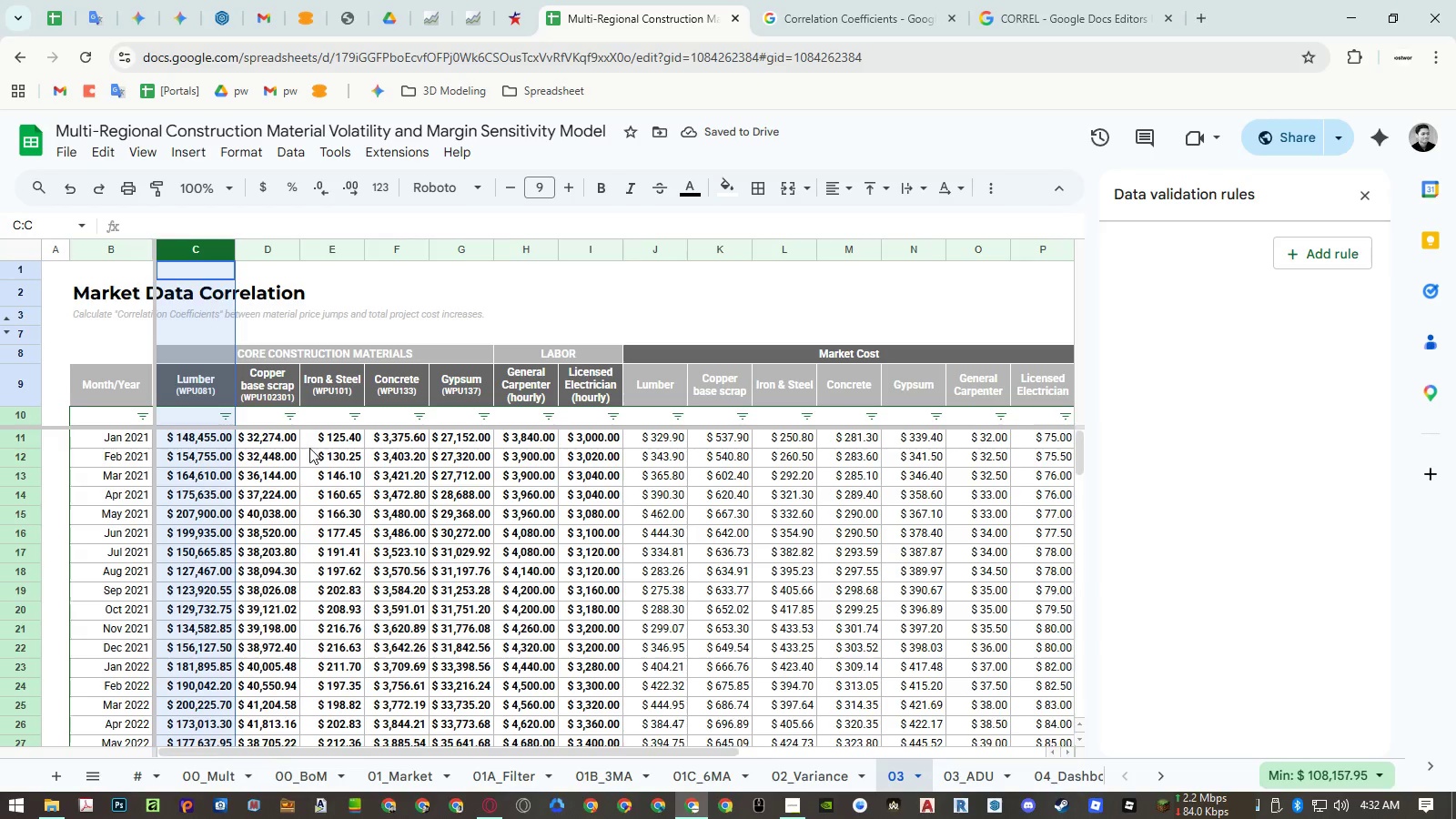 
key(Control+Z)
 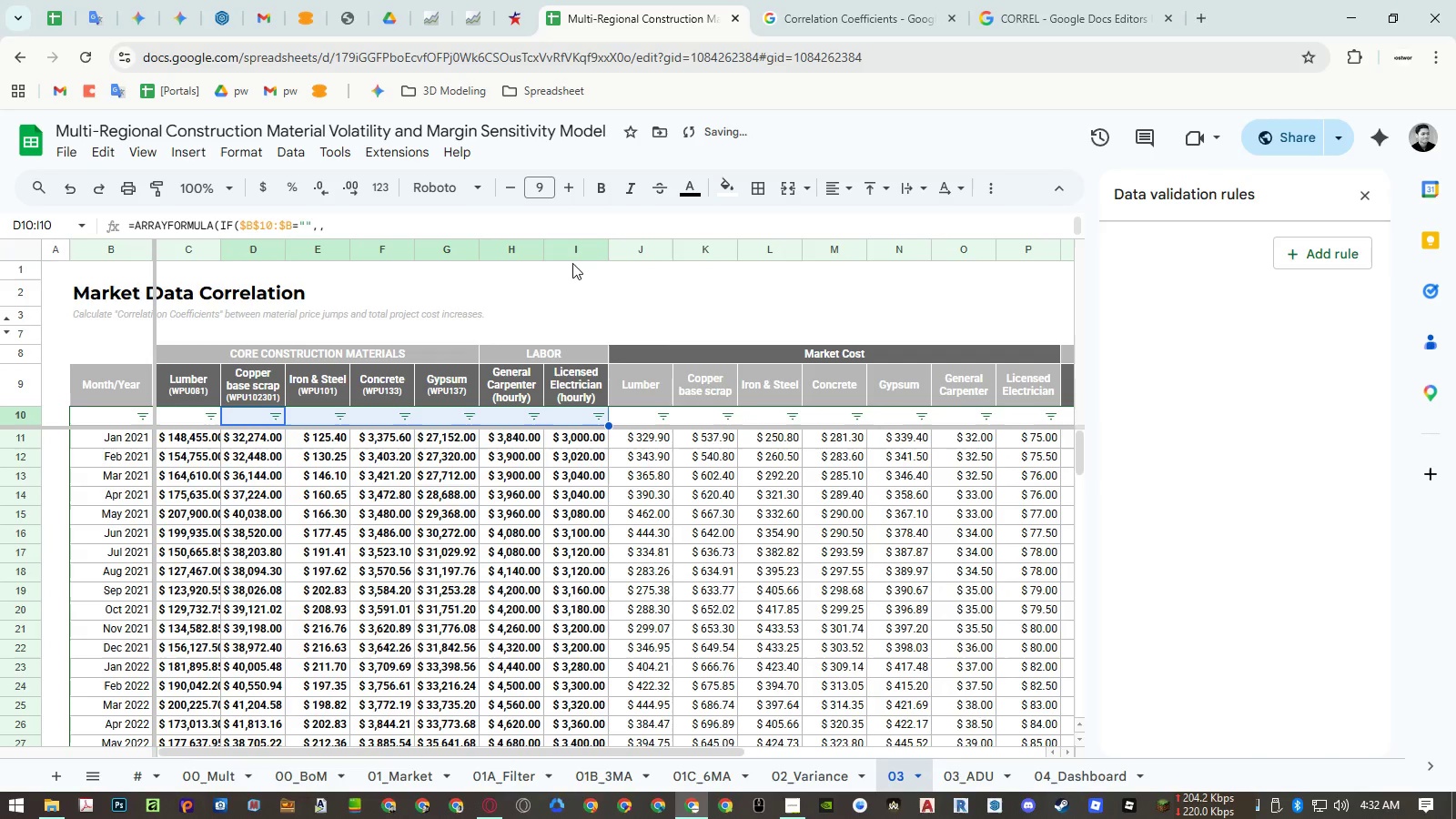 
left_click_drag(start_coordinate=[571, 248], to_coordinate=[188, 248])
 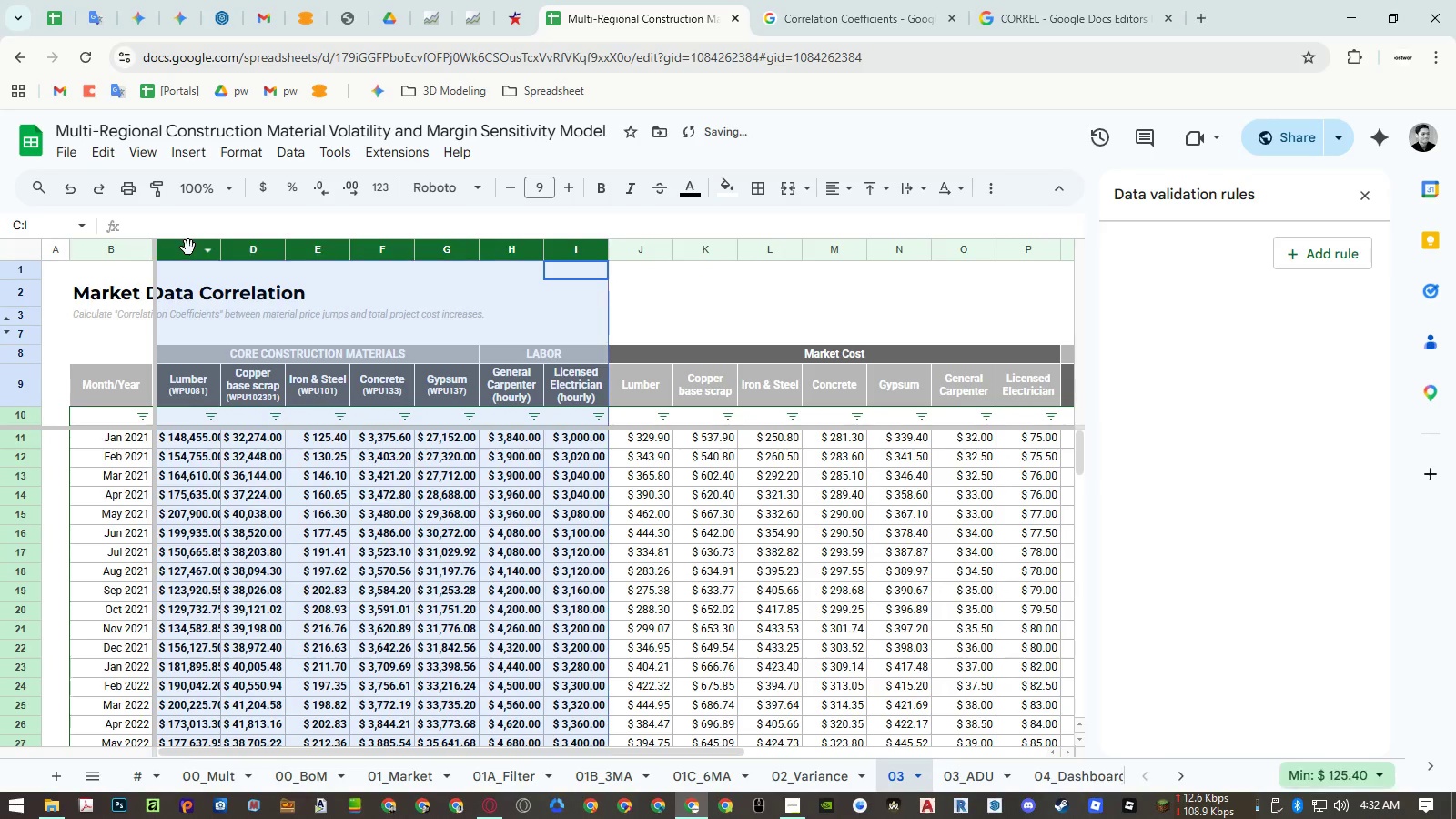 
right_click([188, 248])
 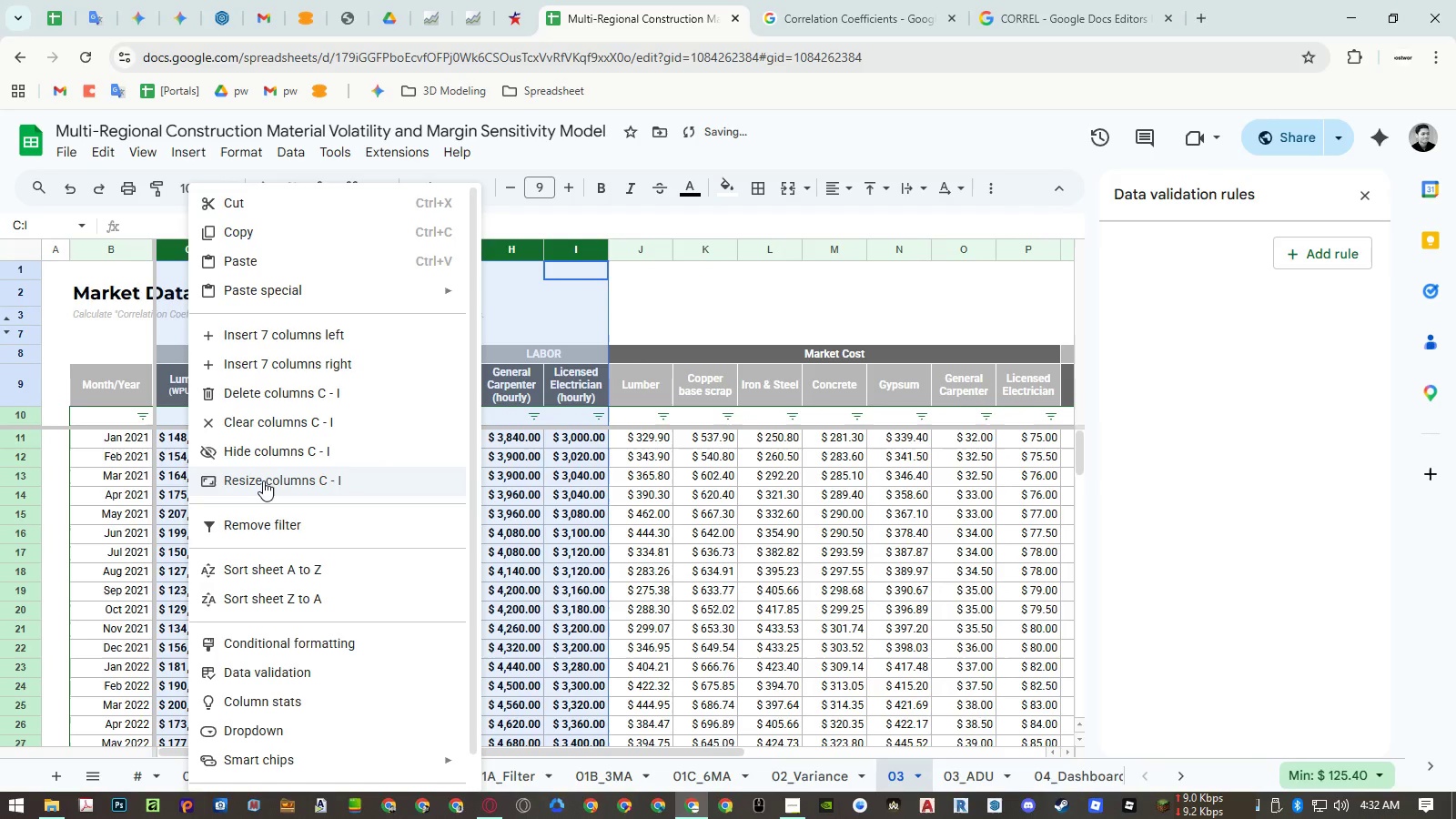 
left_click([263, 482])
 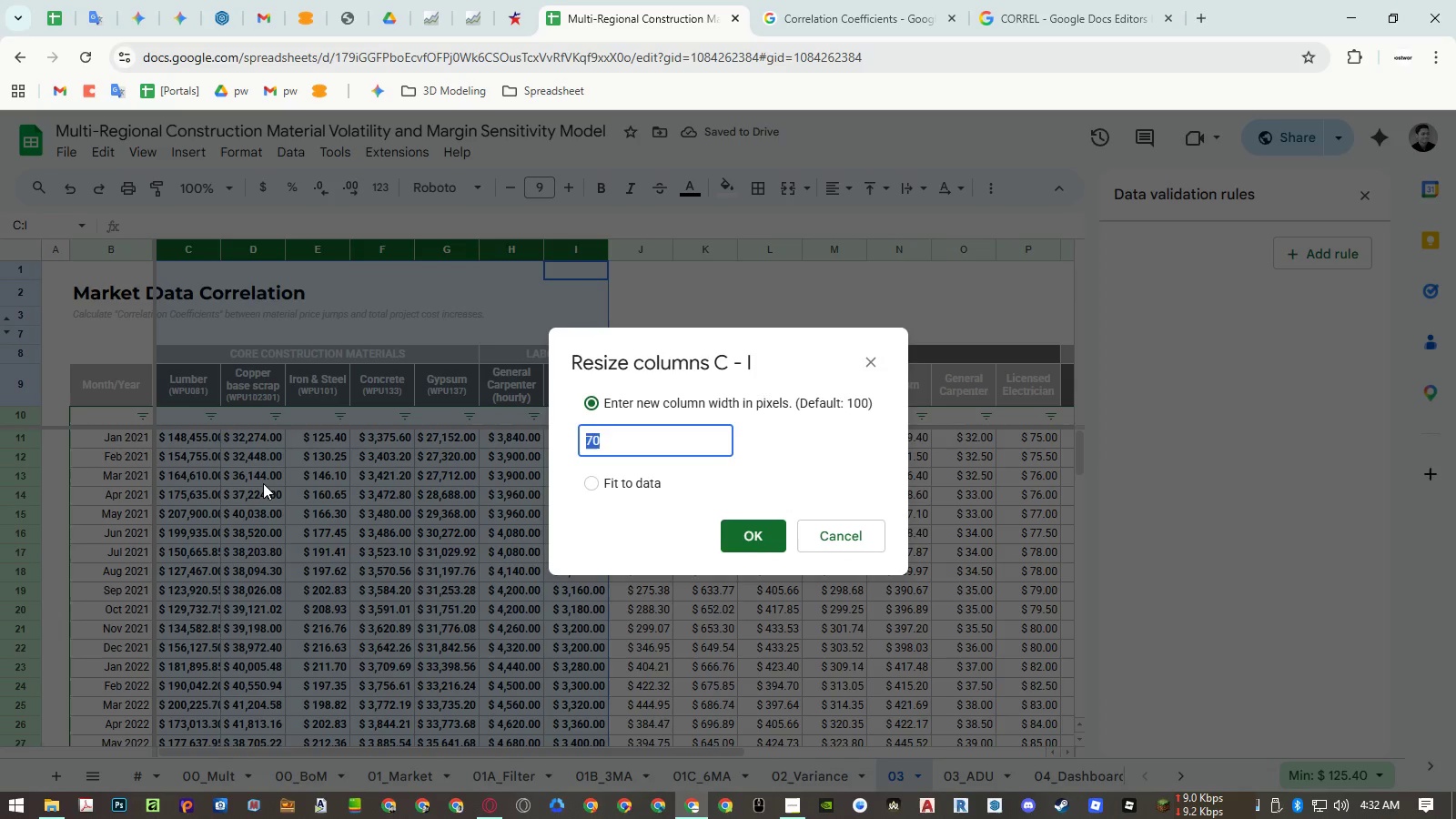 
key(Numpad9)
 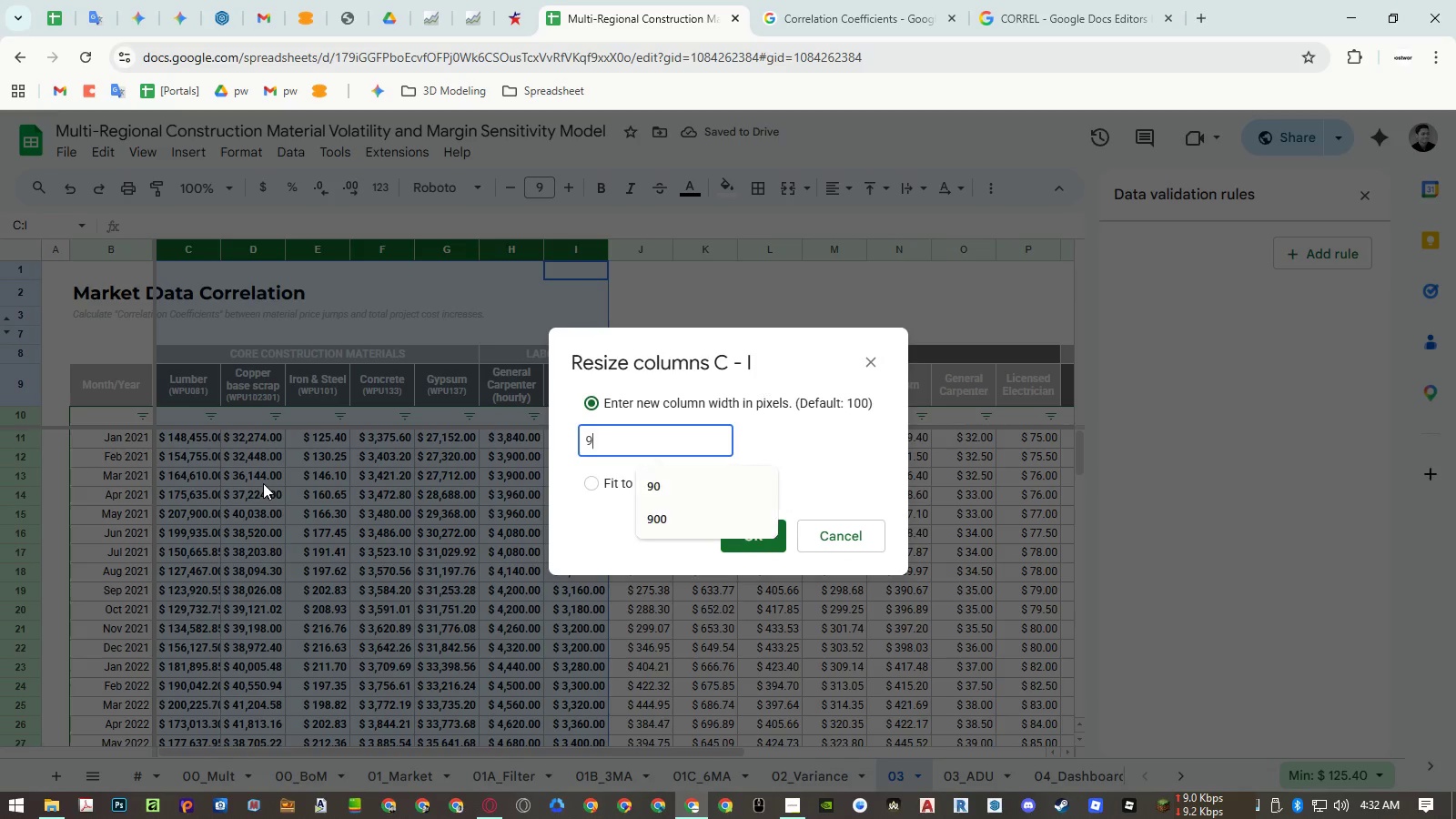 
key(Numpad0)
 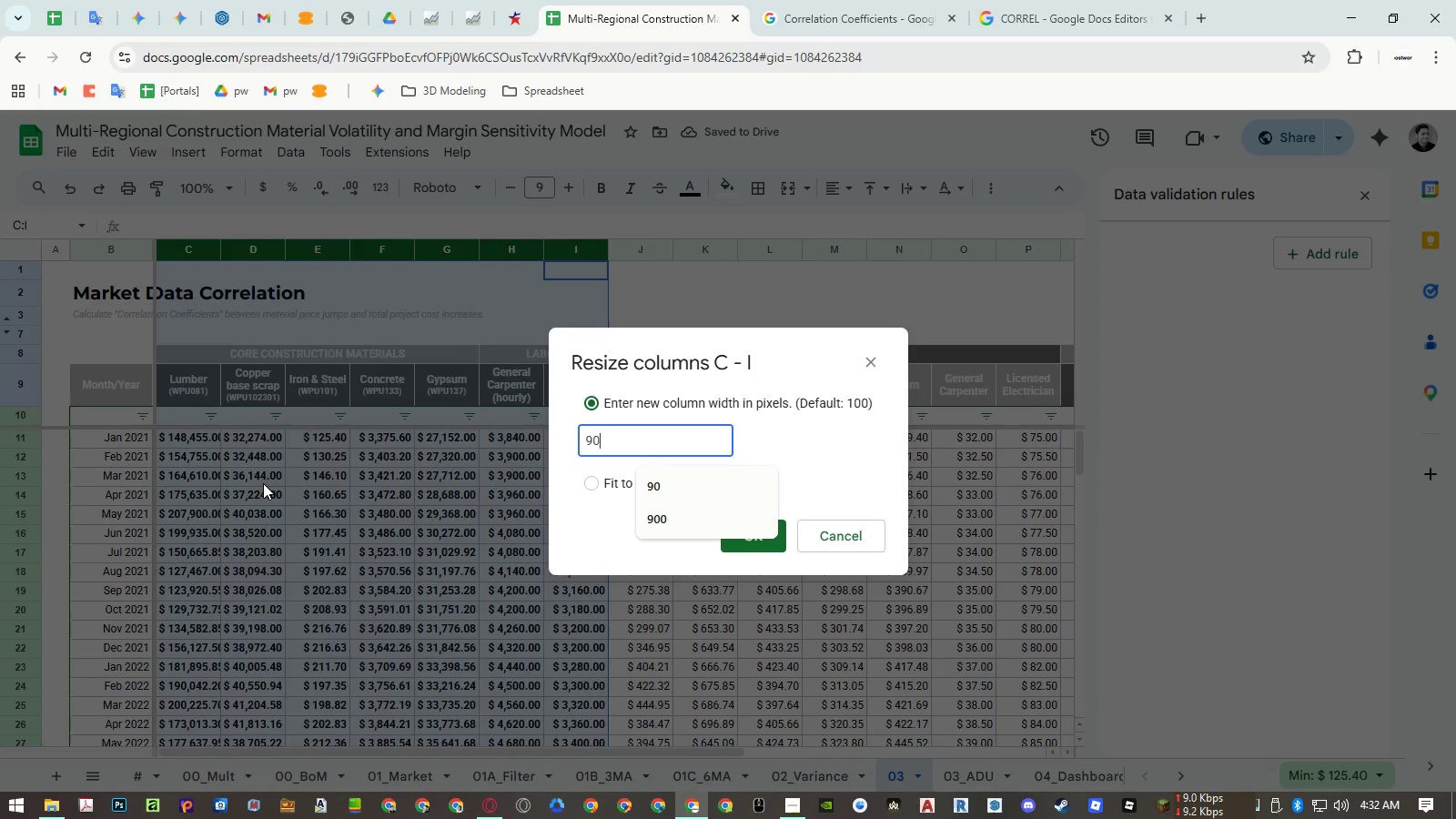 
key(NumpadEnter)
 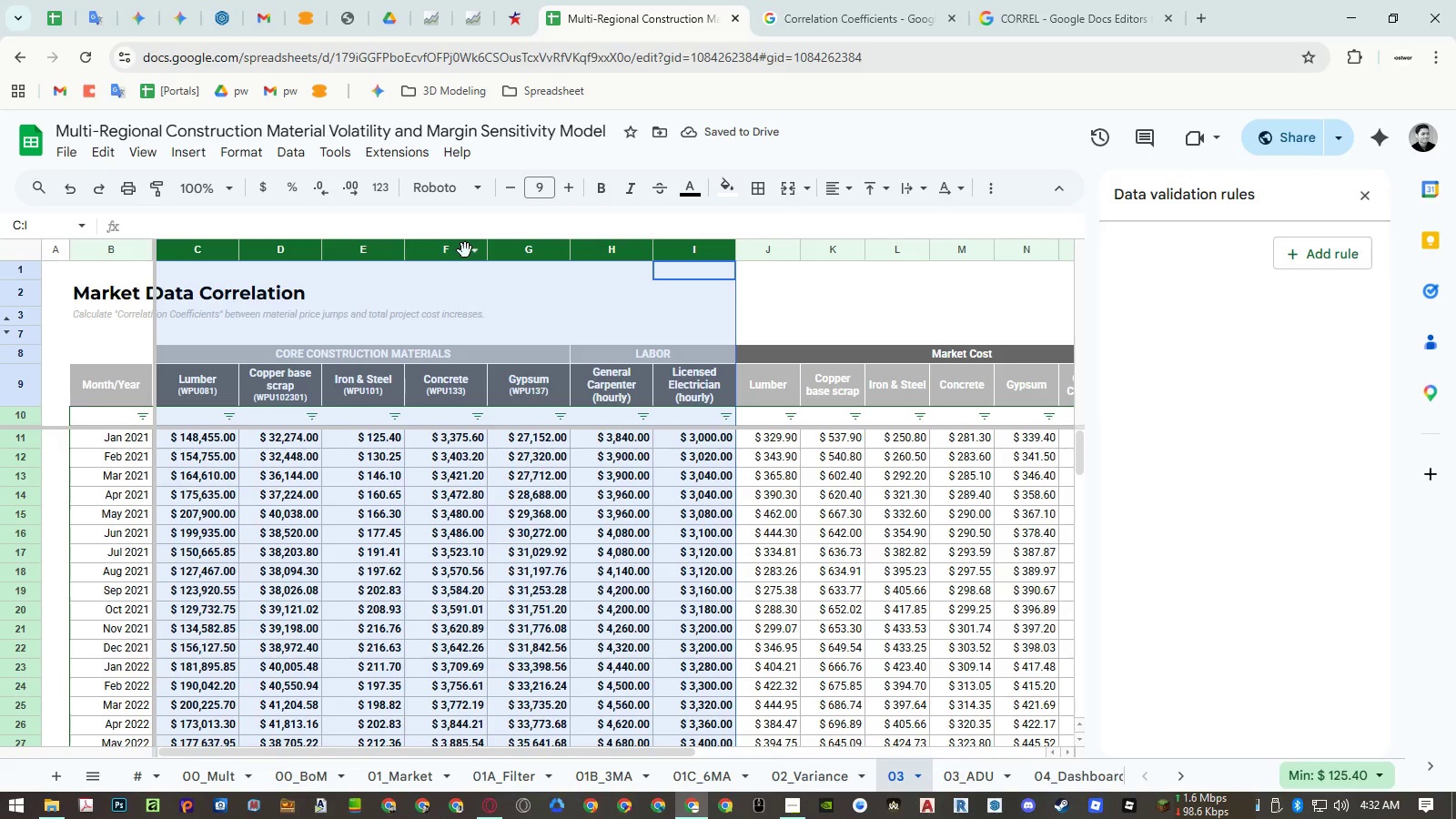 
wait(5.02)
 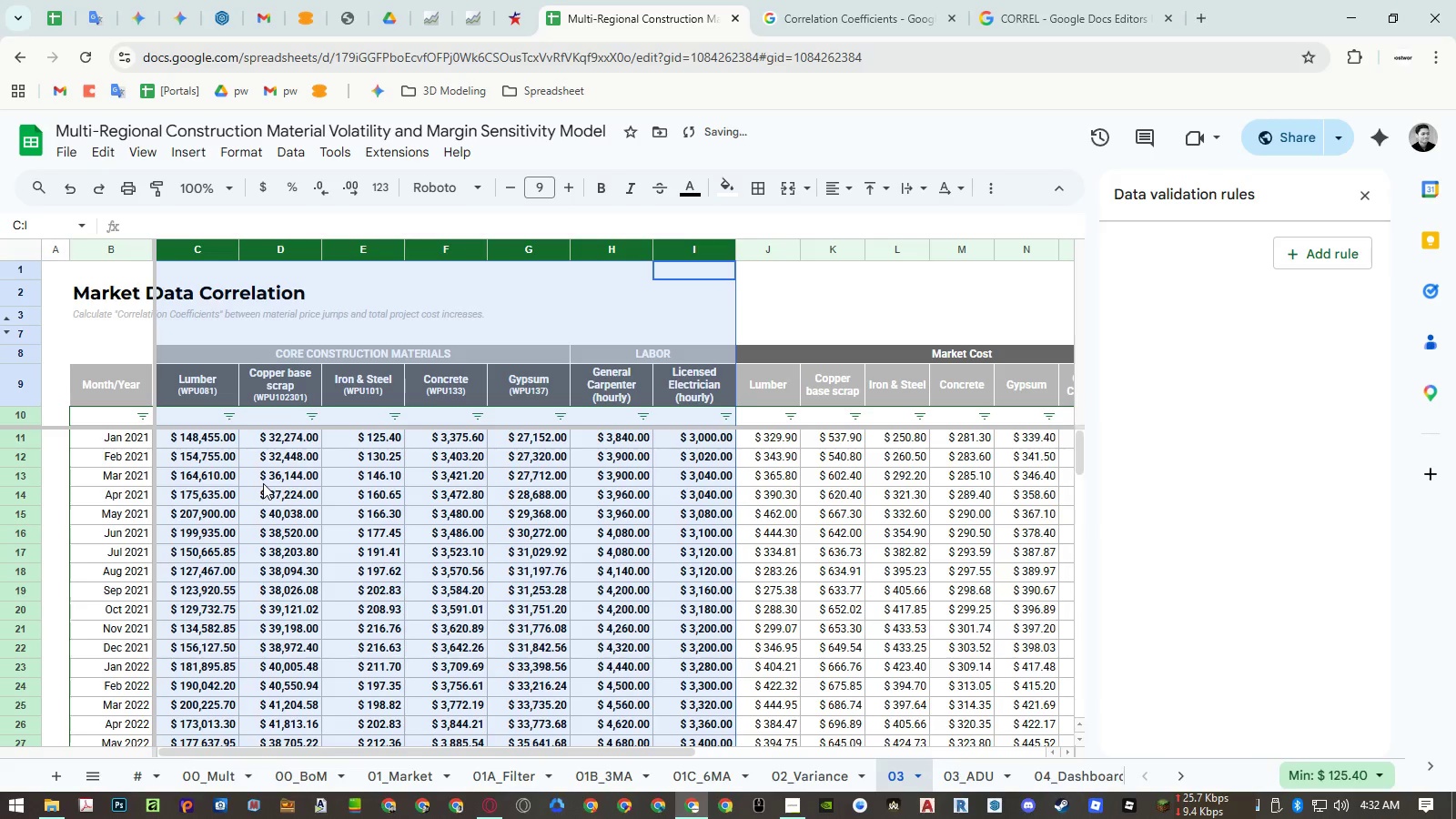 
left_click([512, 472])
 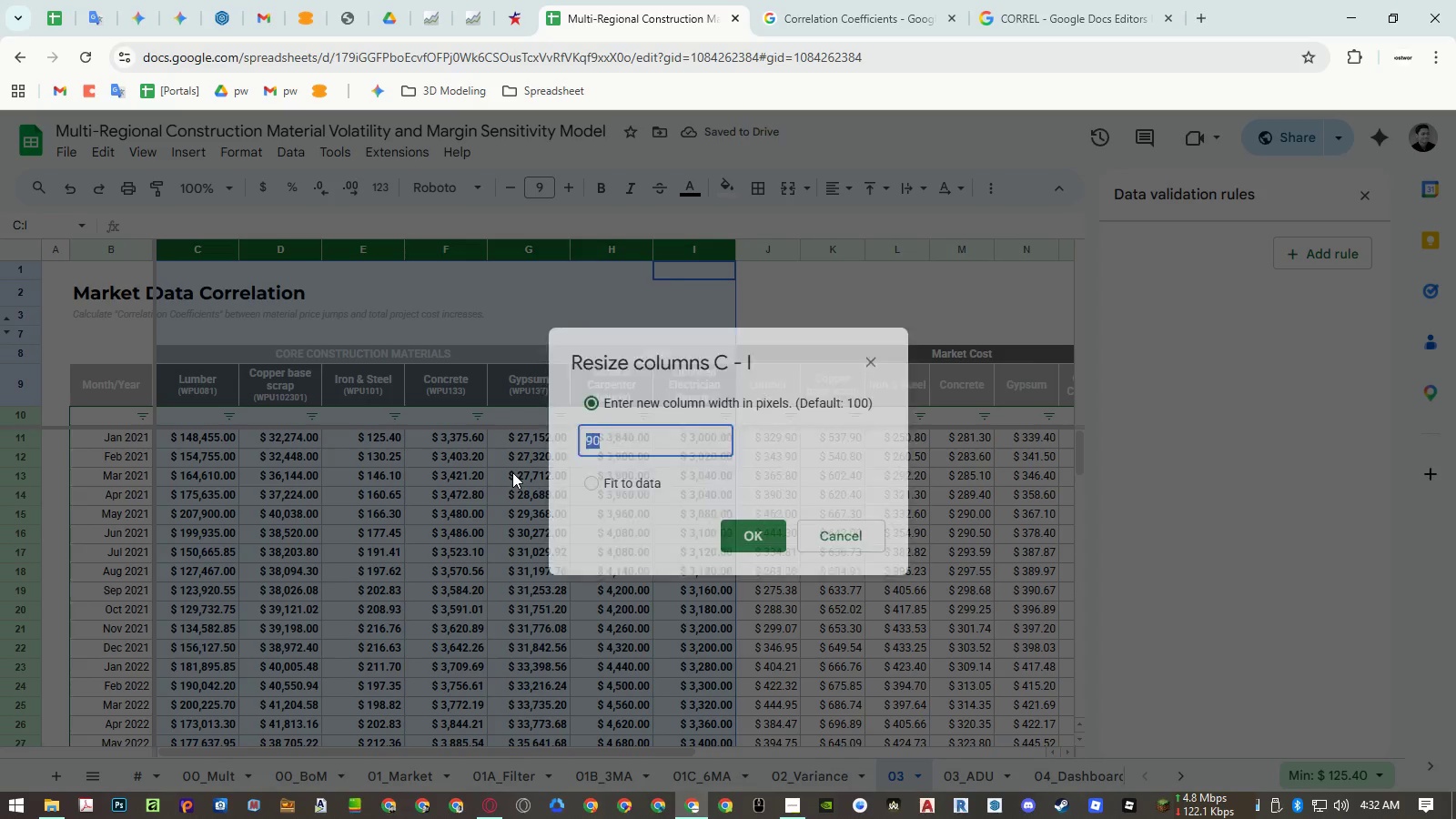 
key(Numpad1)
 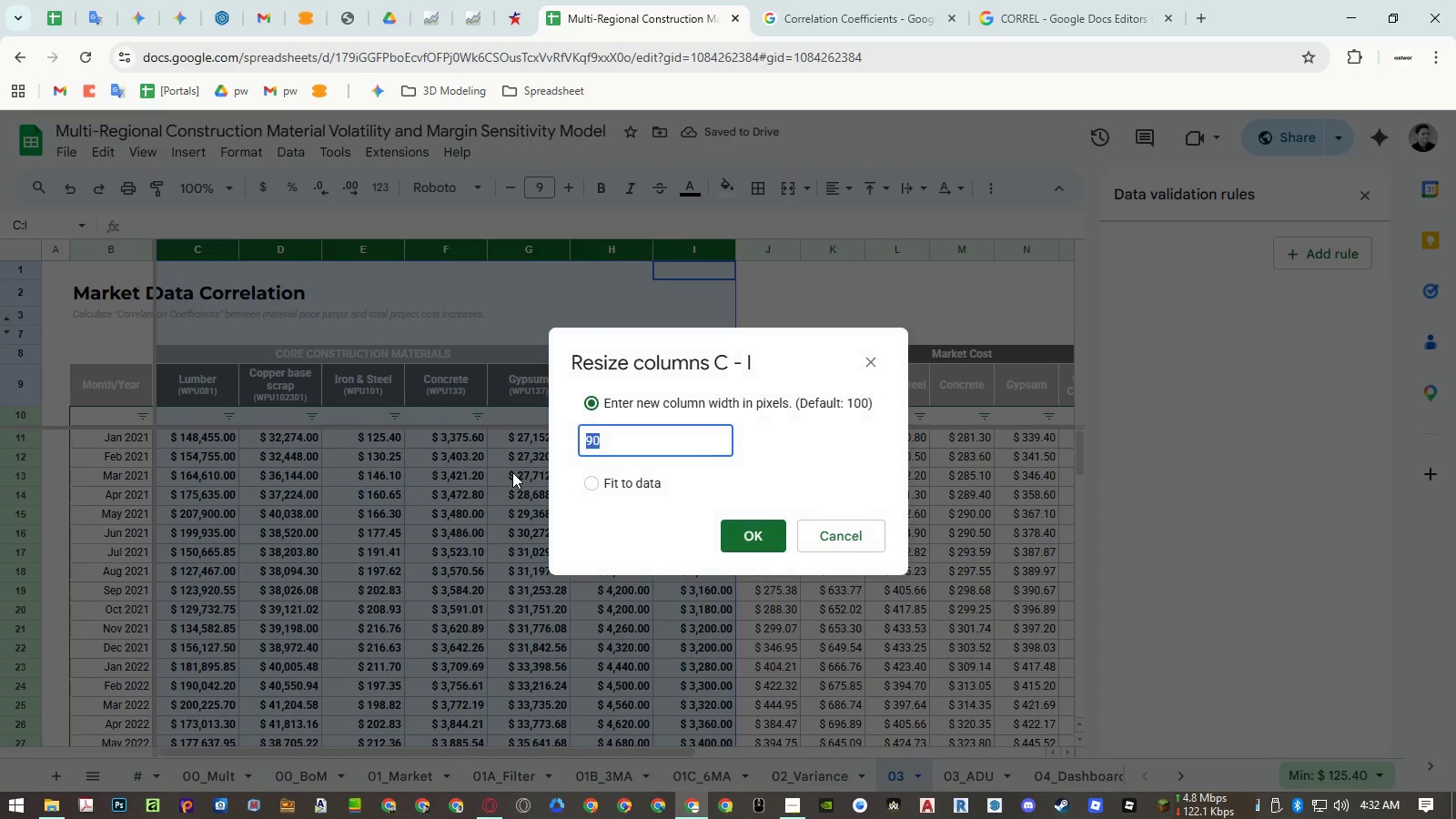 
key(Numpad0)
 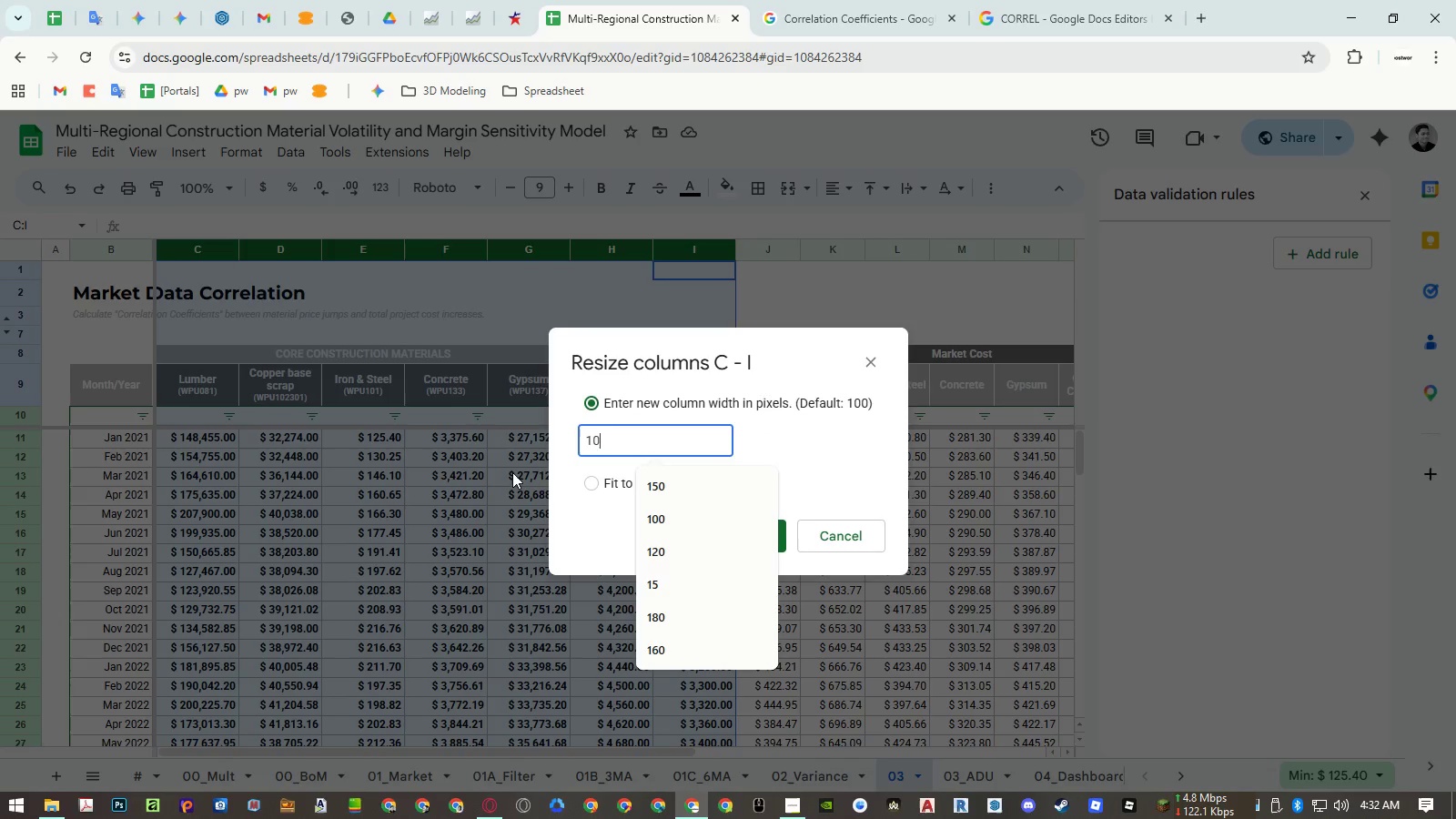 
key(Numpad0)
 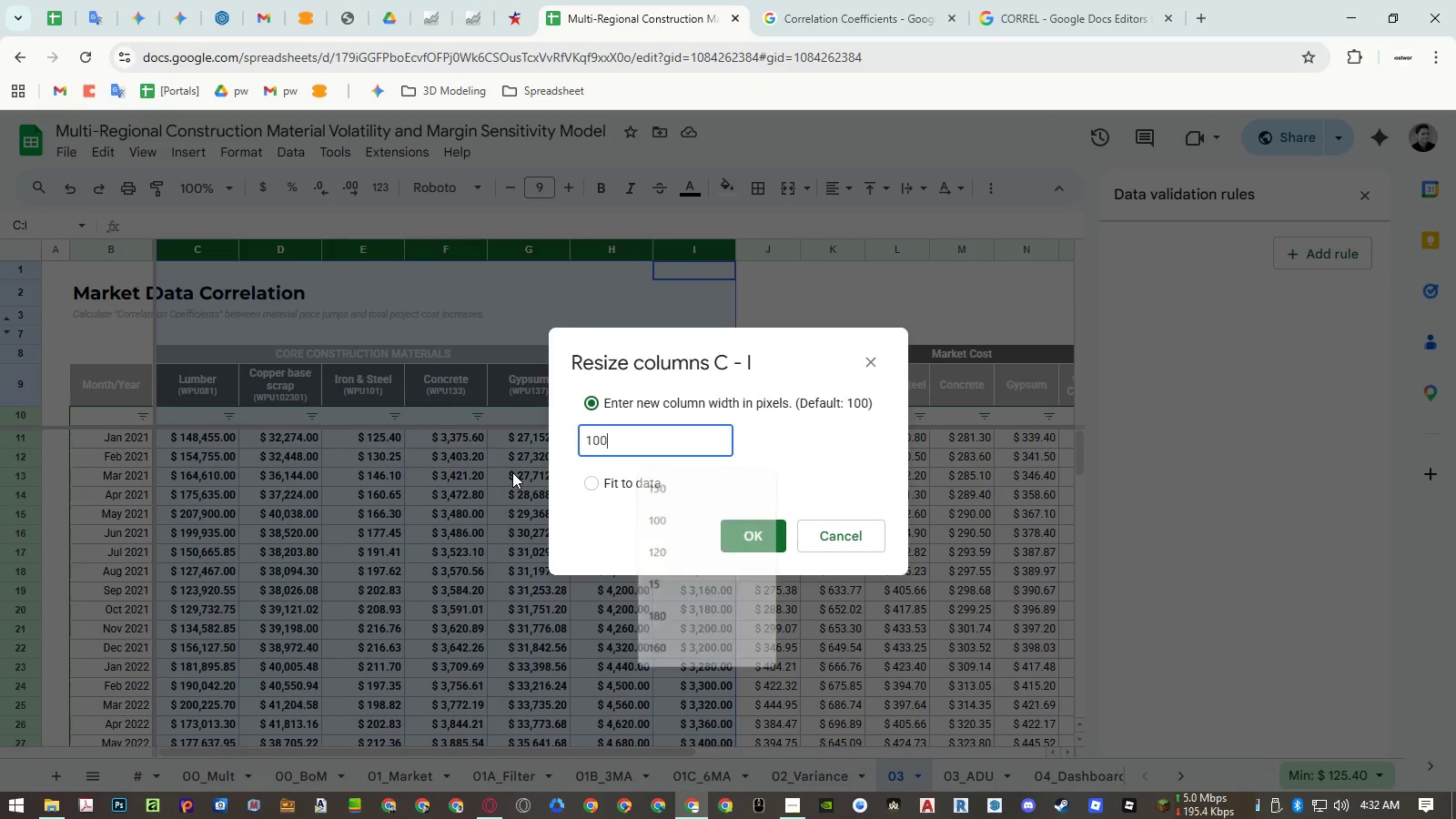 
key(NumpadEnter)
 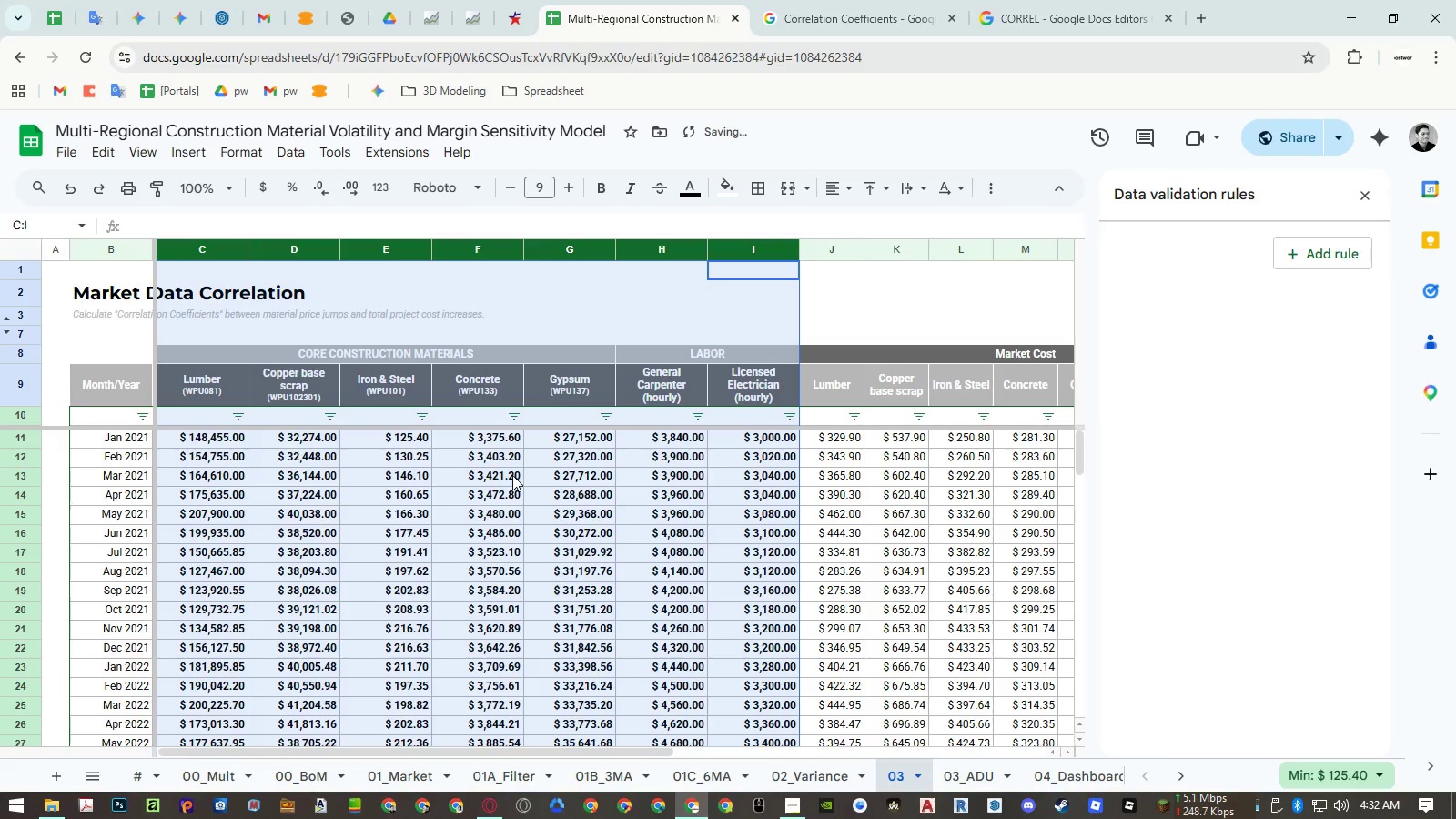 
left_click([512, 475])
 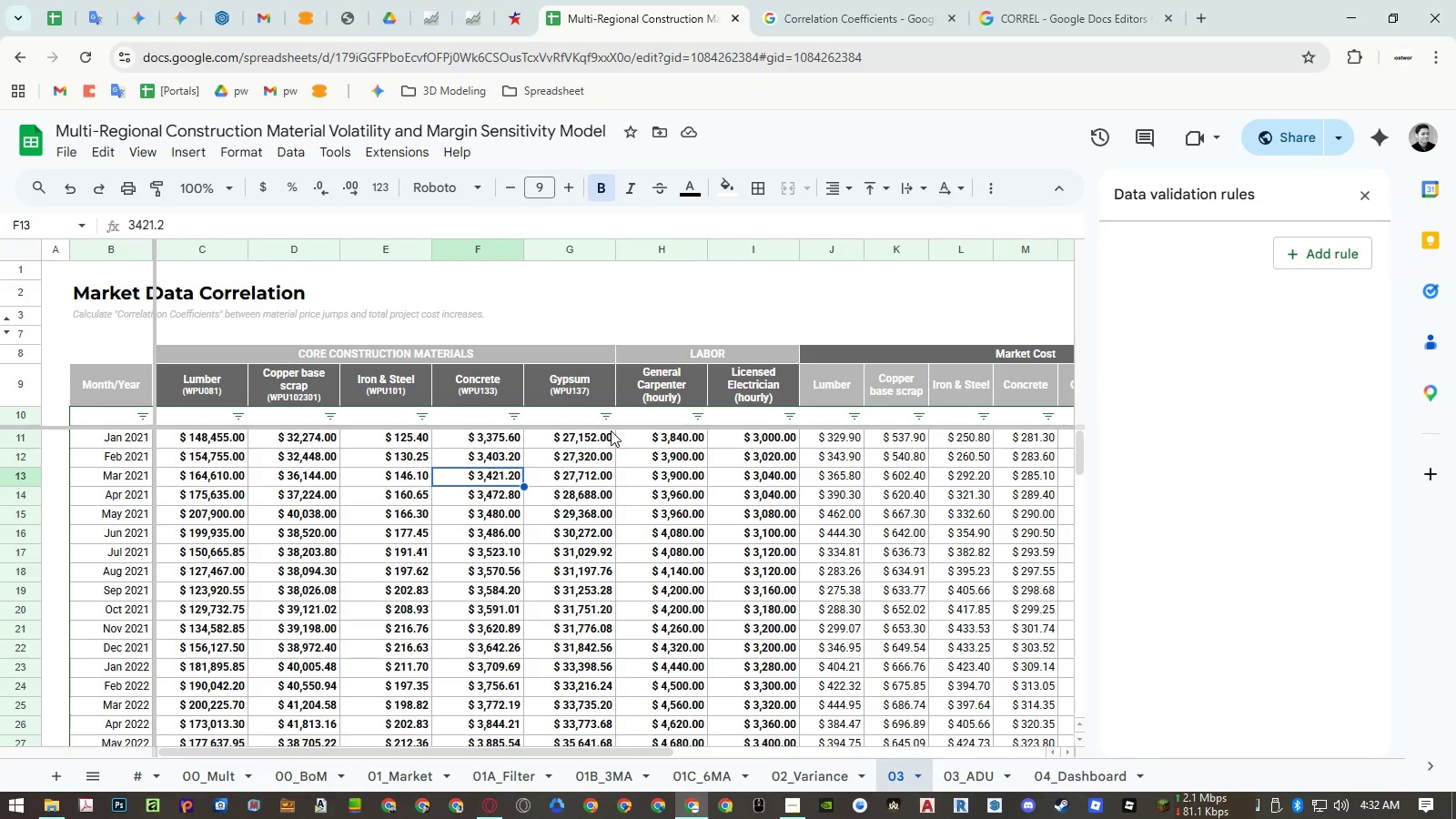 
wait(9.64)
 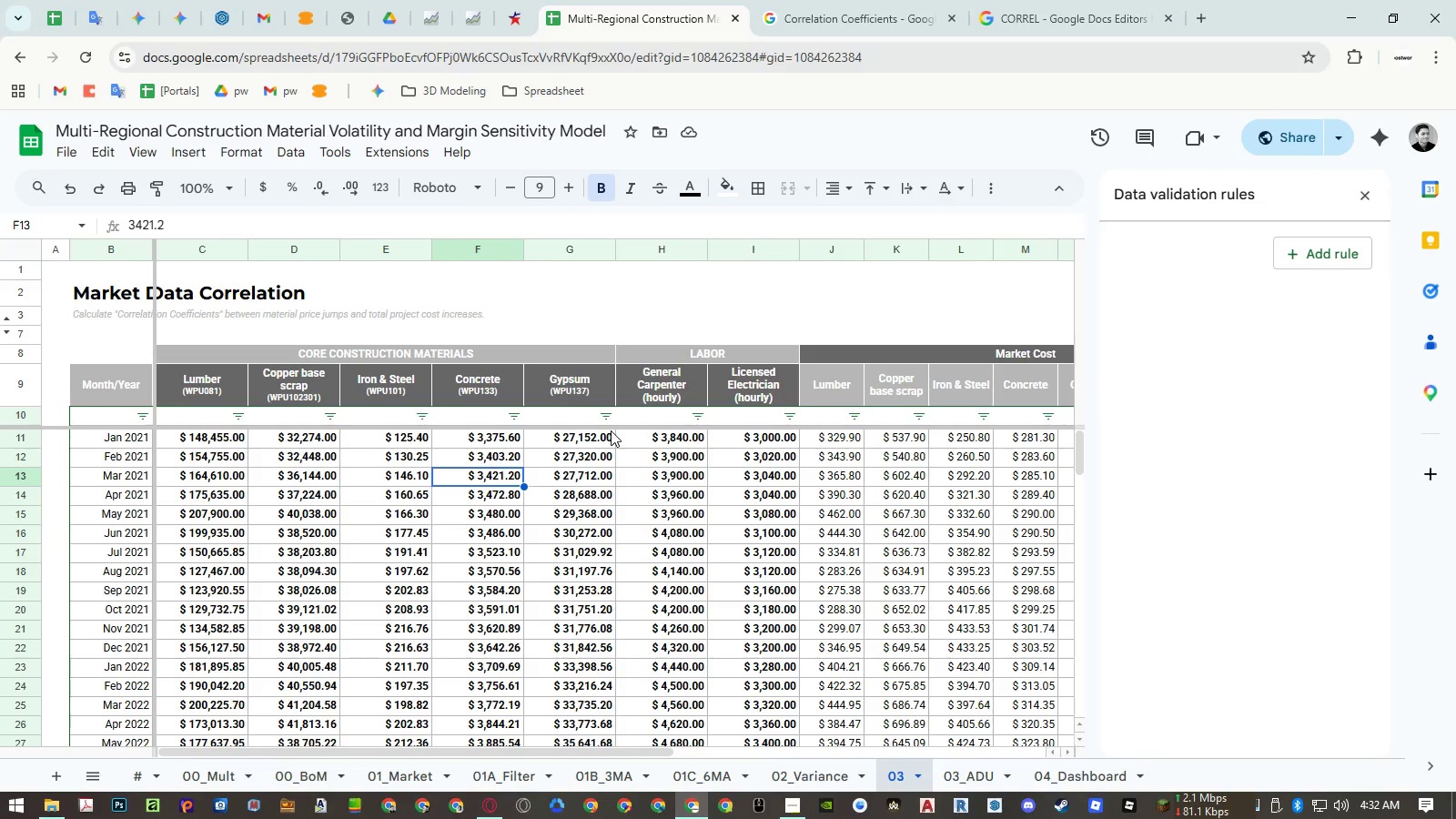 
scroll: coordinate [661, 524], scroll_direction: down, amount: 6.0
 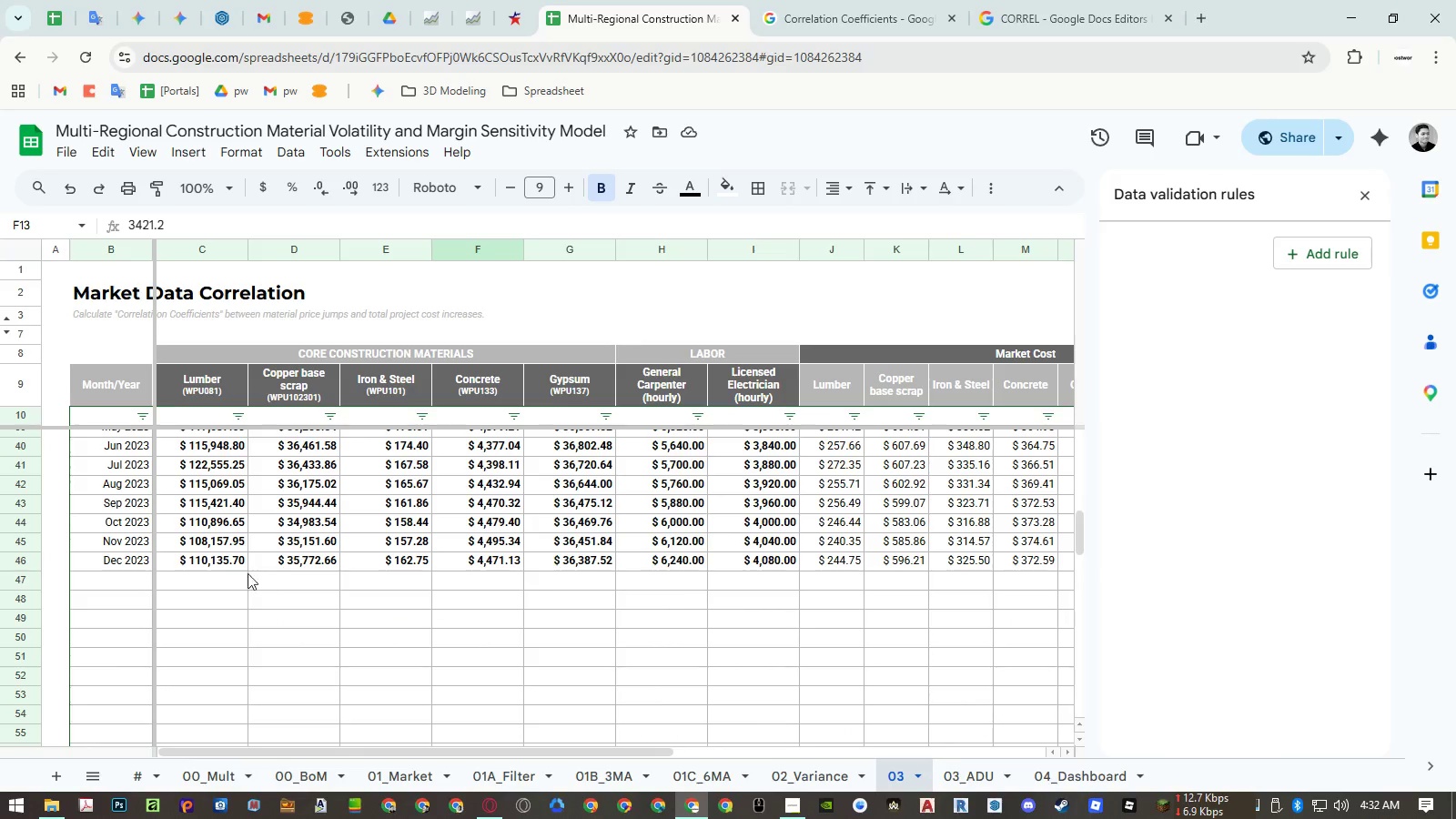 
left_click_drag(start_coordinate=[218, 564], to_coordinate=[742, 564])
 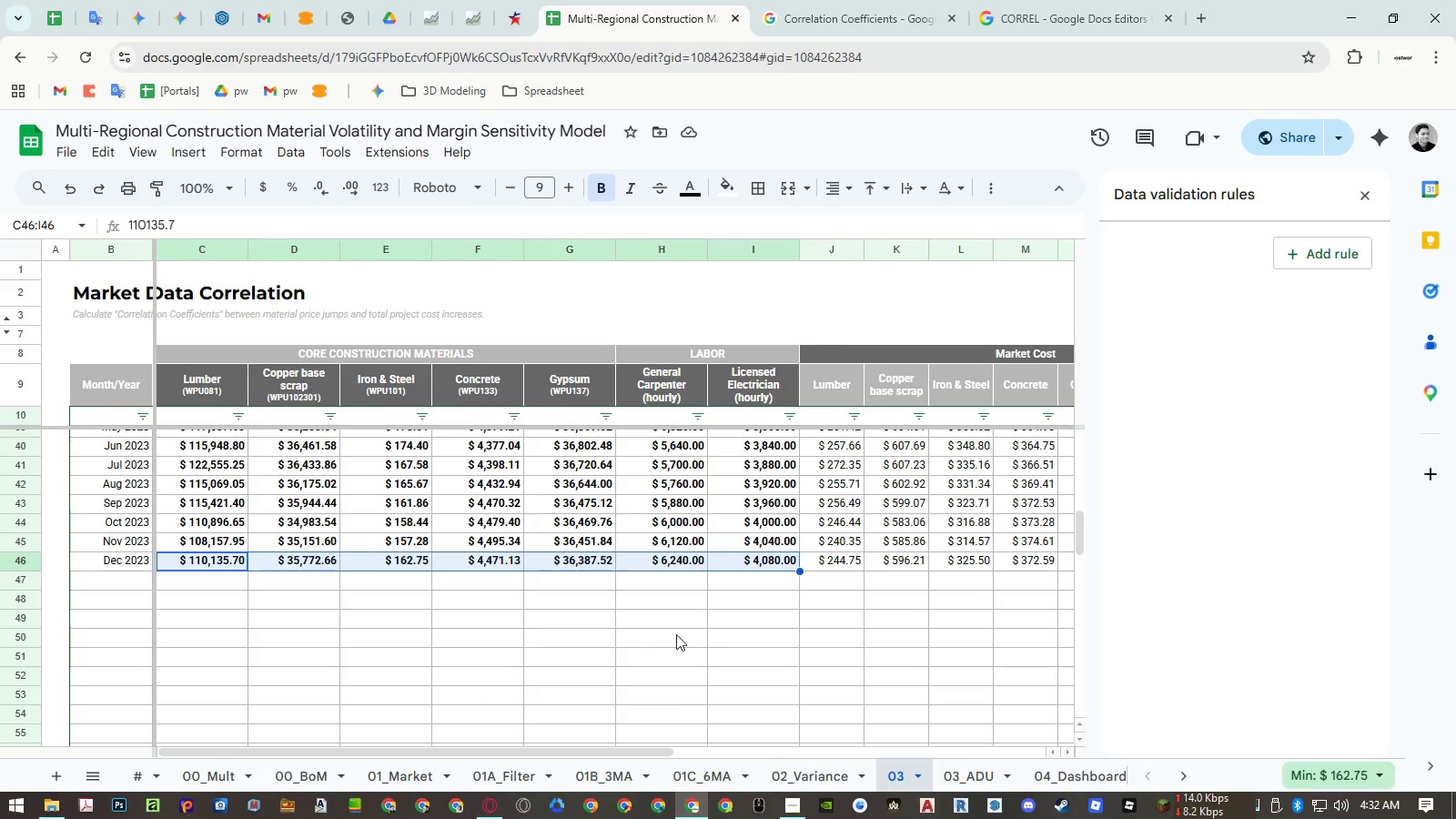 
wait(5.19)
 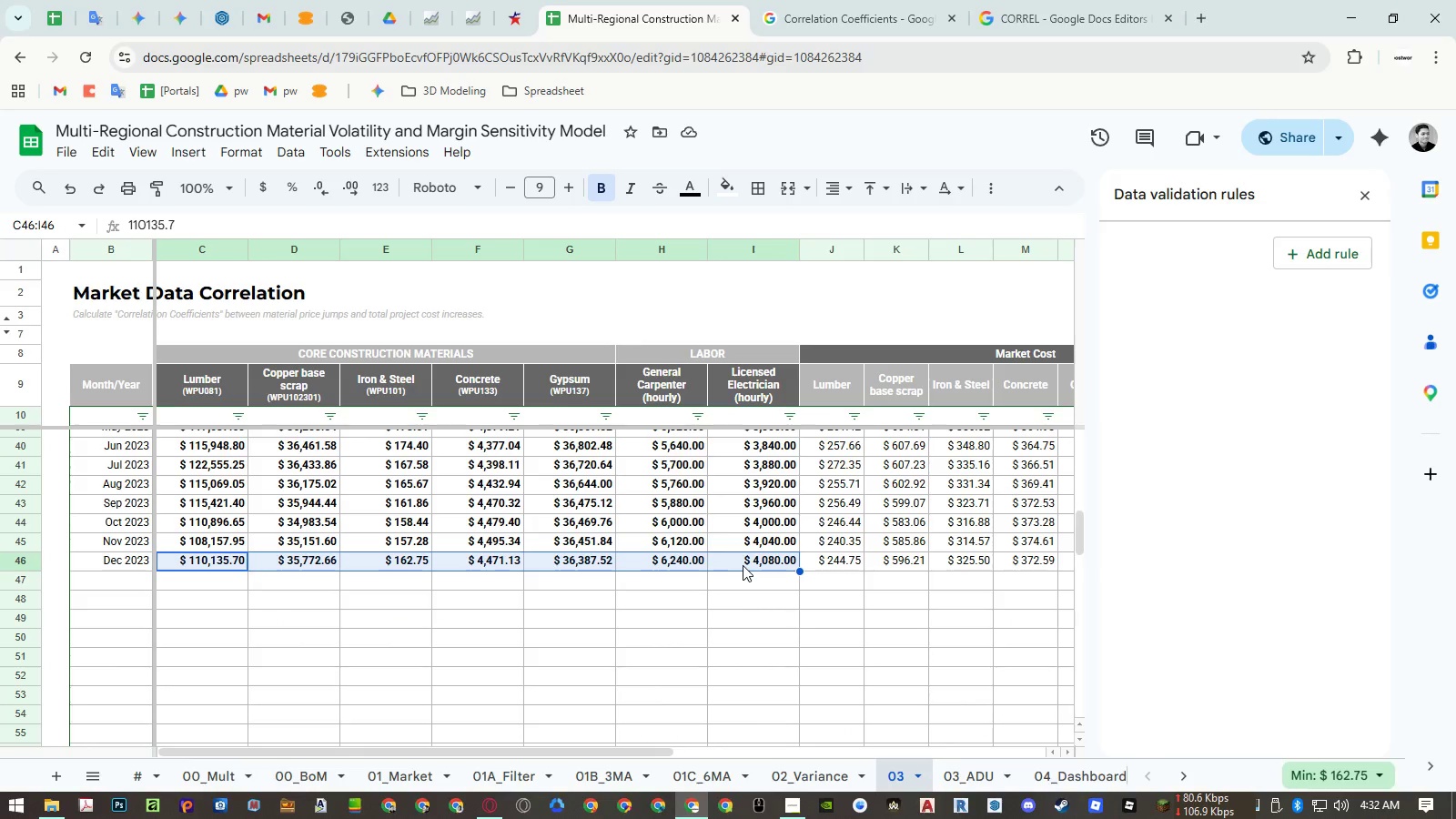 
left_click([322, 773])
 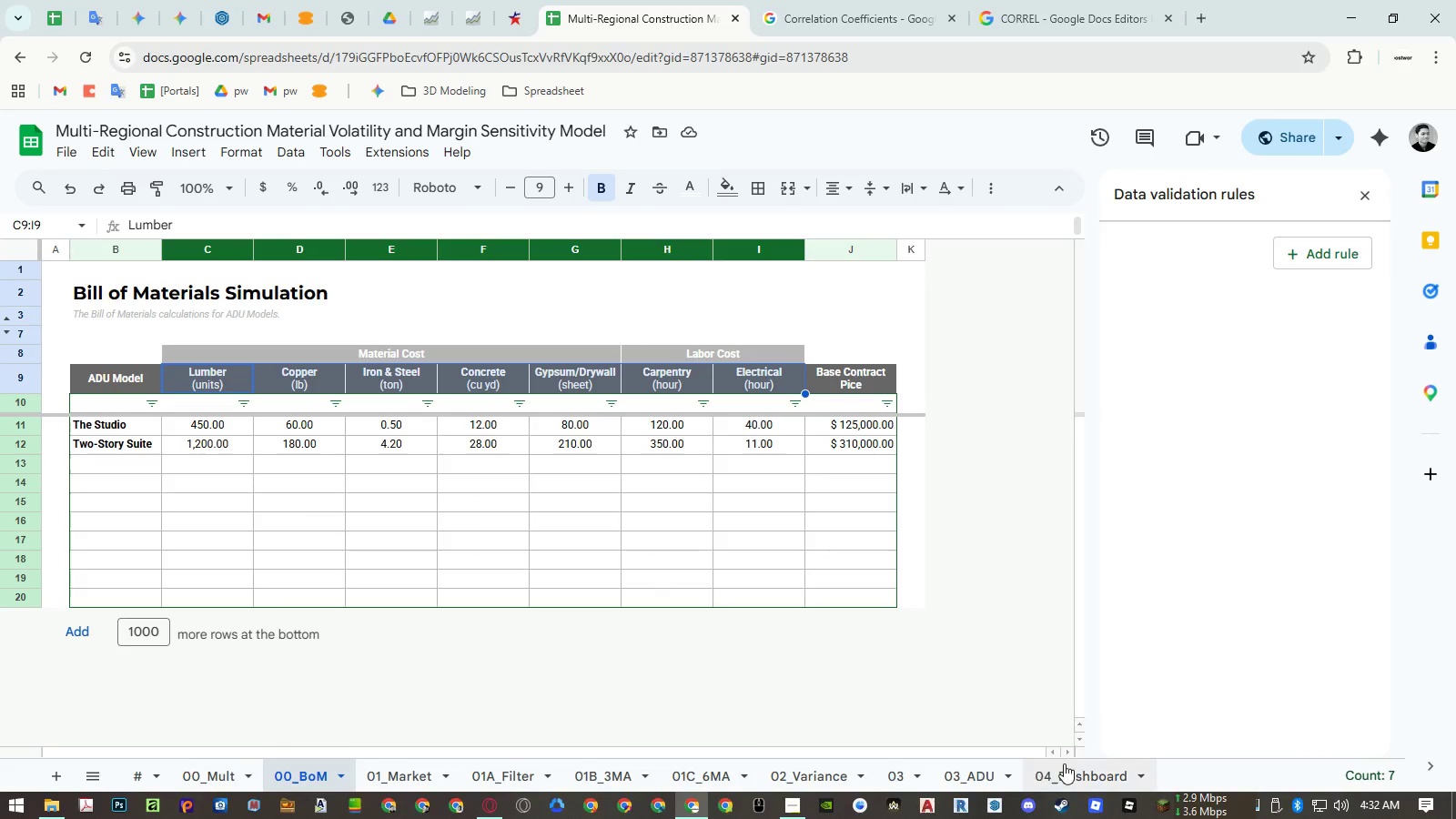 
left_click([889, 776])
 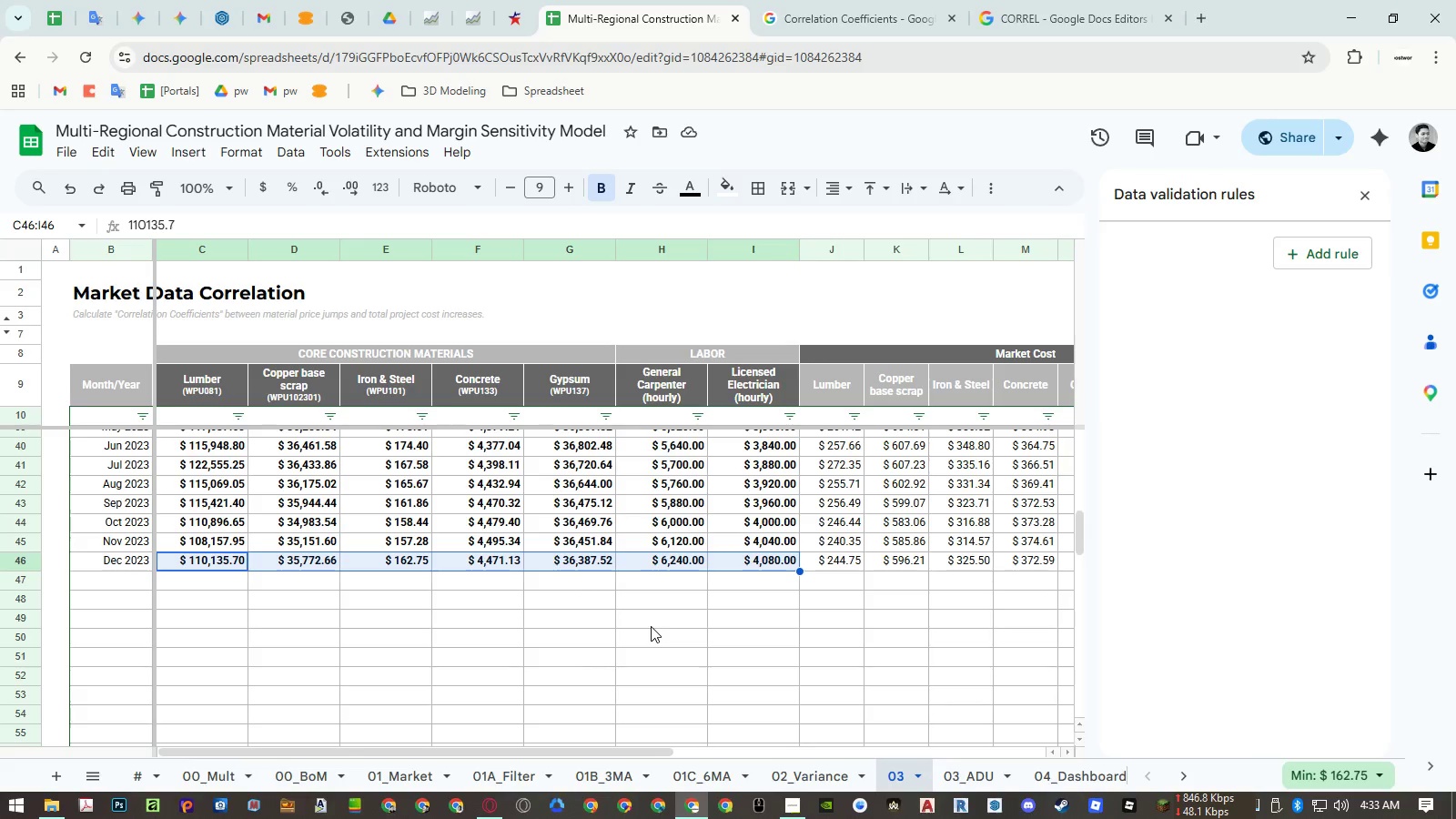 
wait(32.42)
 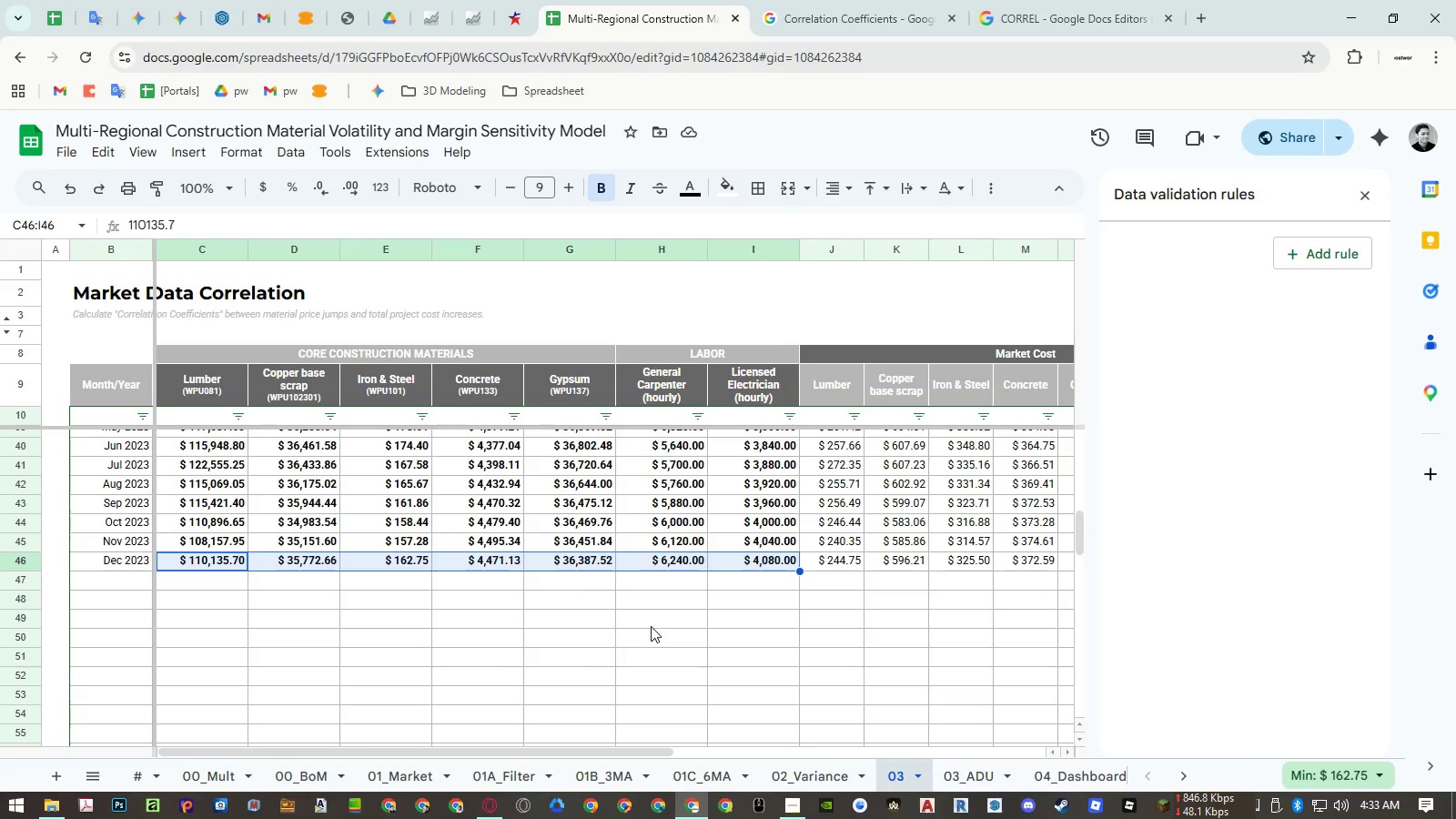 
hold_key(key=ShiftRight, duration=1.5)
 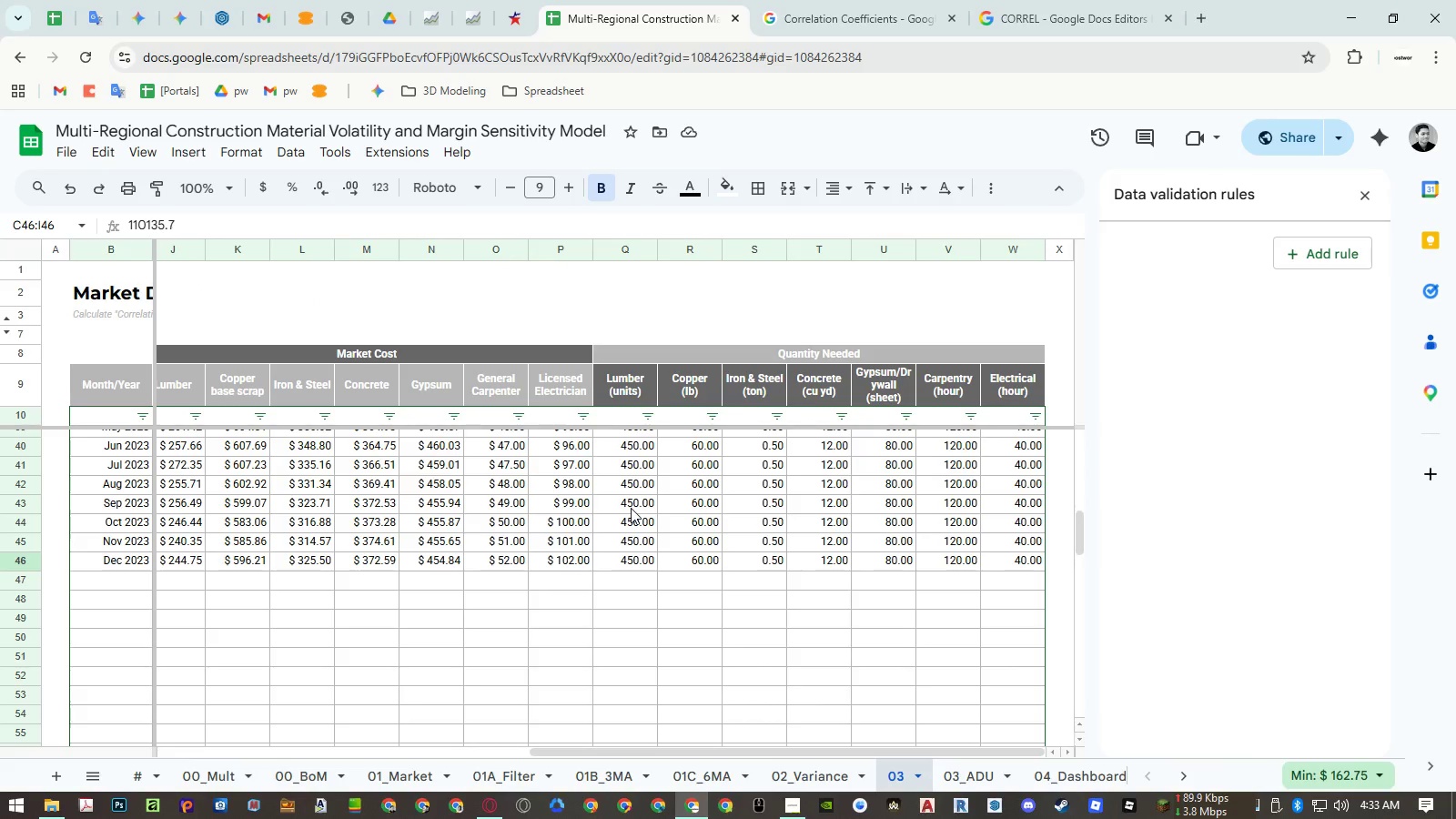 
key(Shift+ShiftRight)
 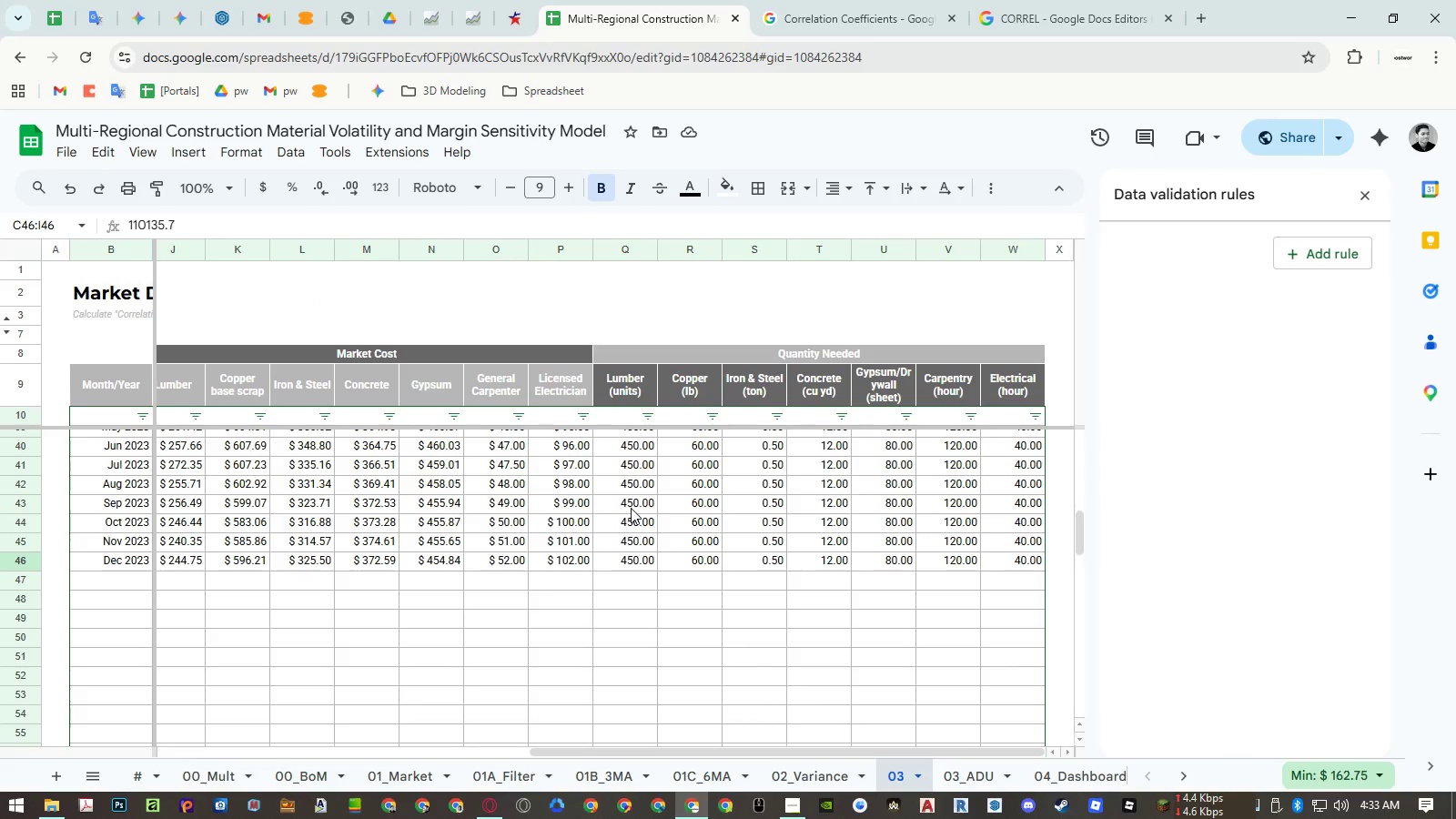 
key(Shift+ShiftRight)
 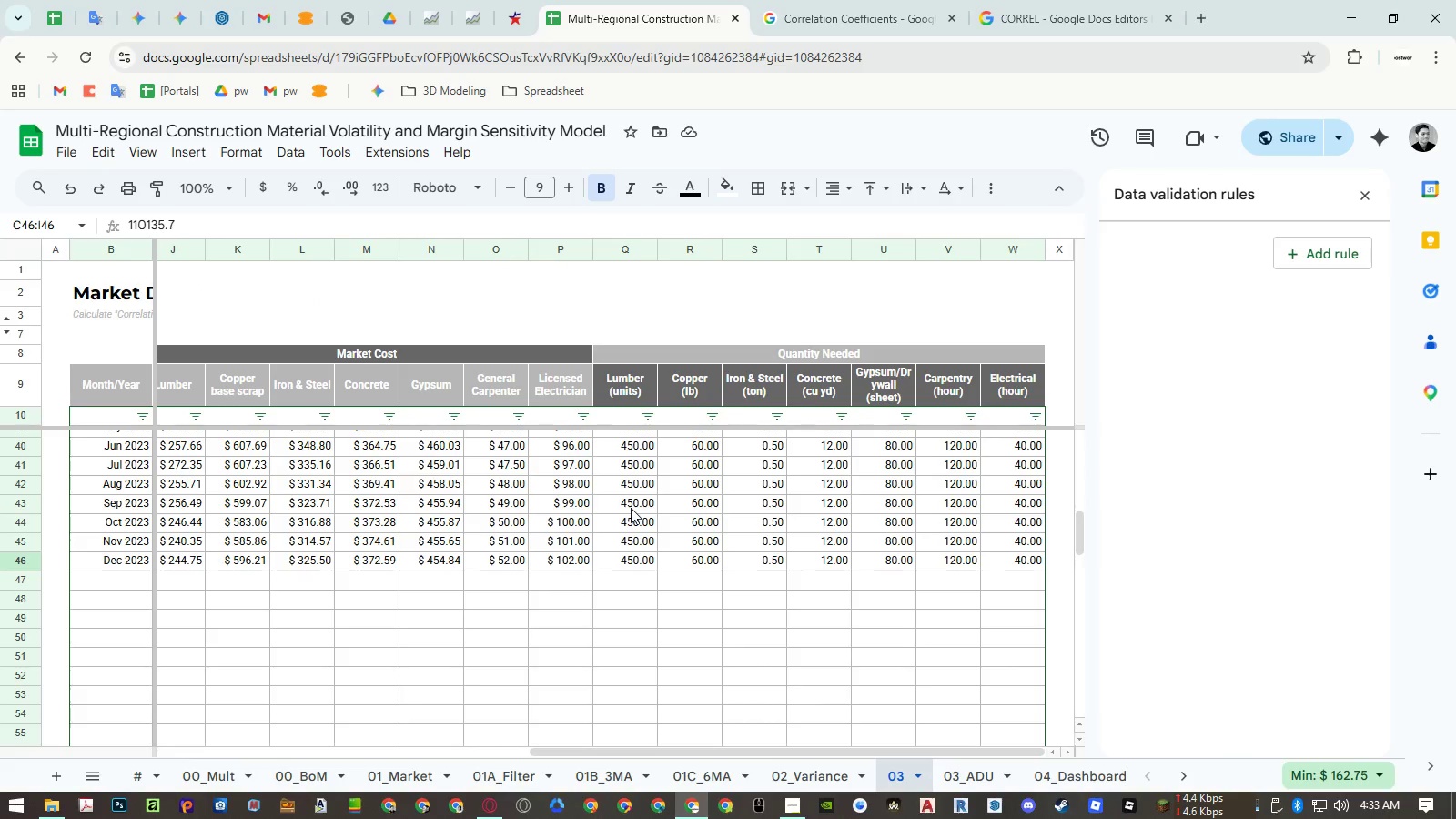 
scroll: coordinate [630, 508], scroll_direction: down, amount: 14.0
 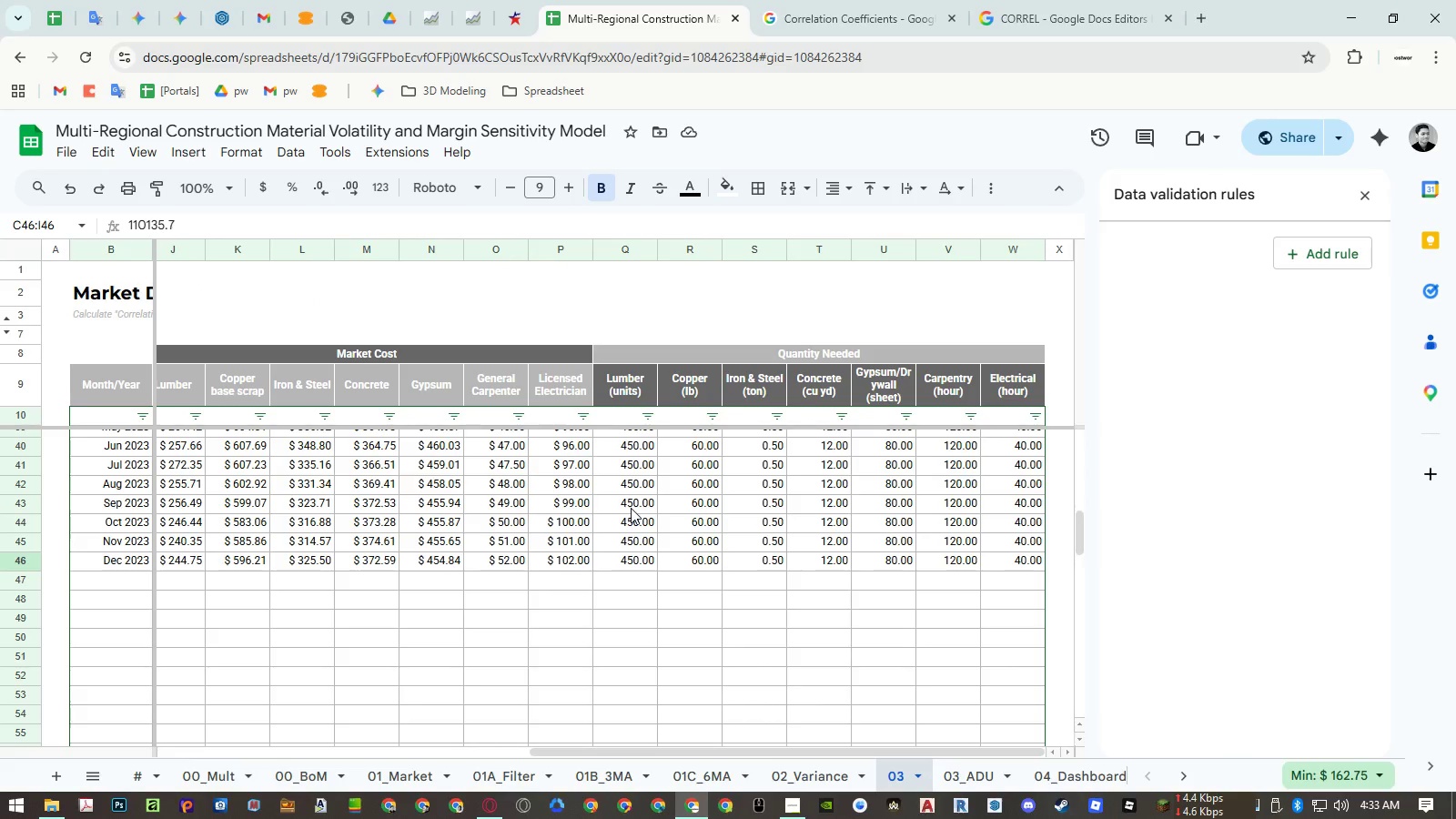 
key(Shift+ShiftRight)
 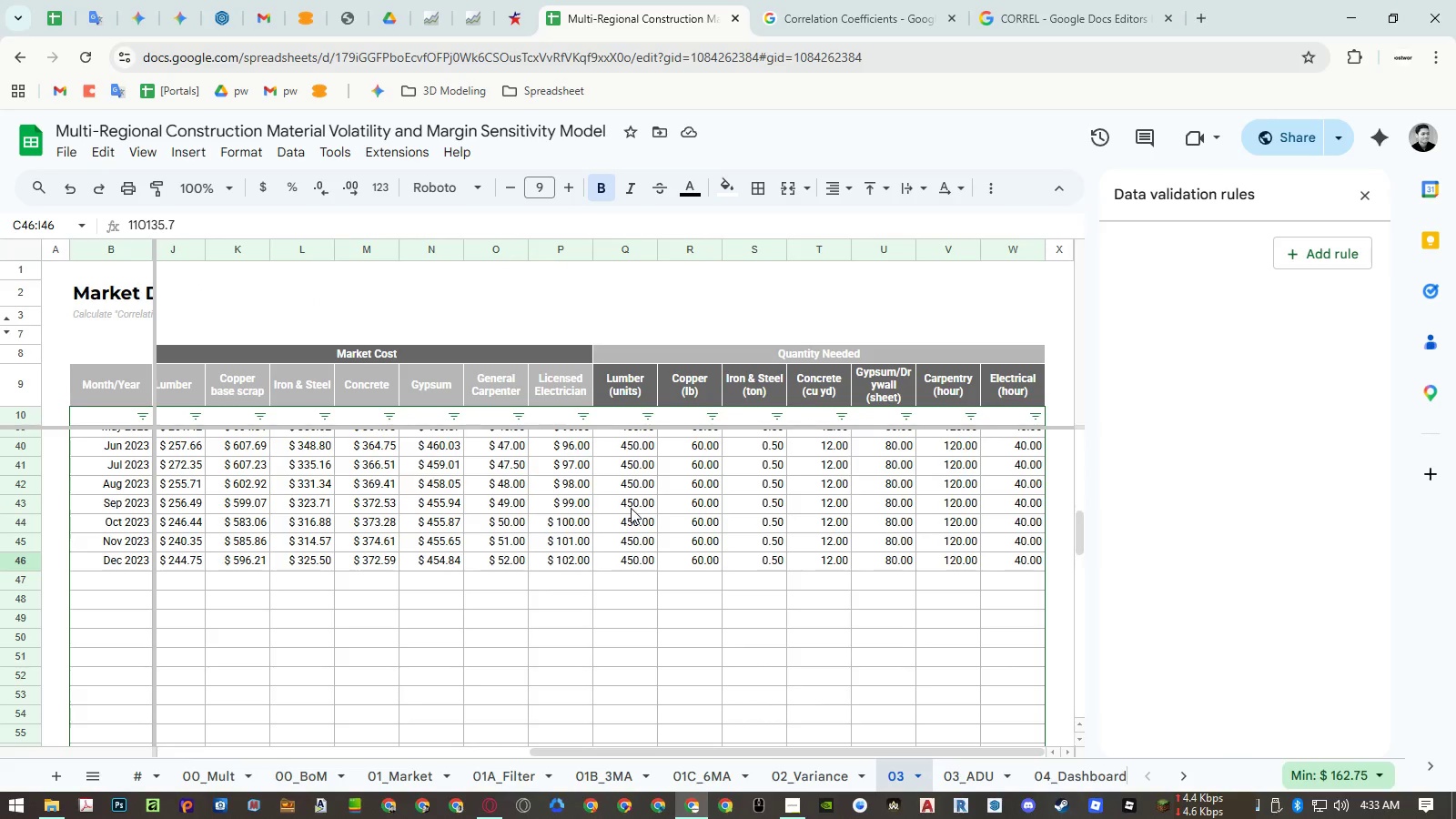 
key(Shift+ShiftRight)
 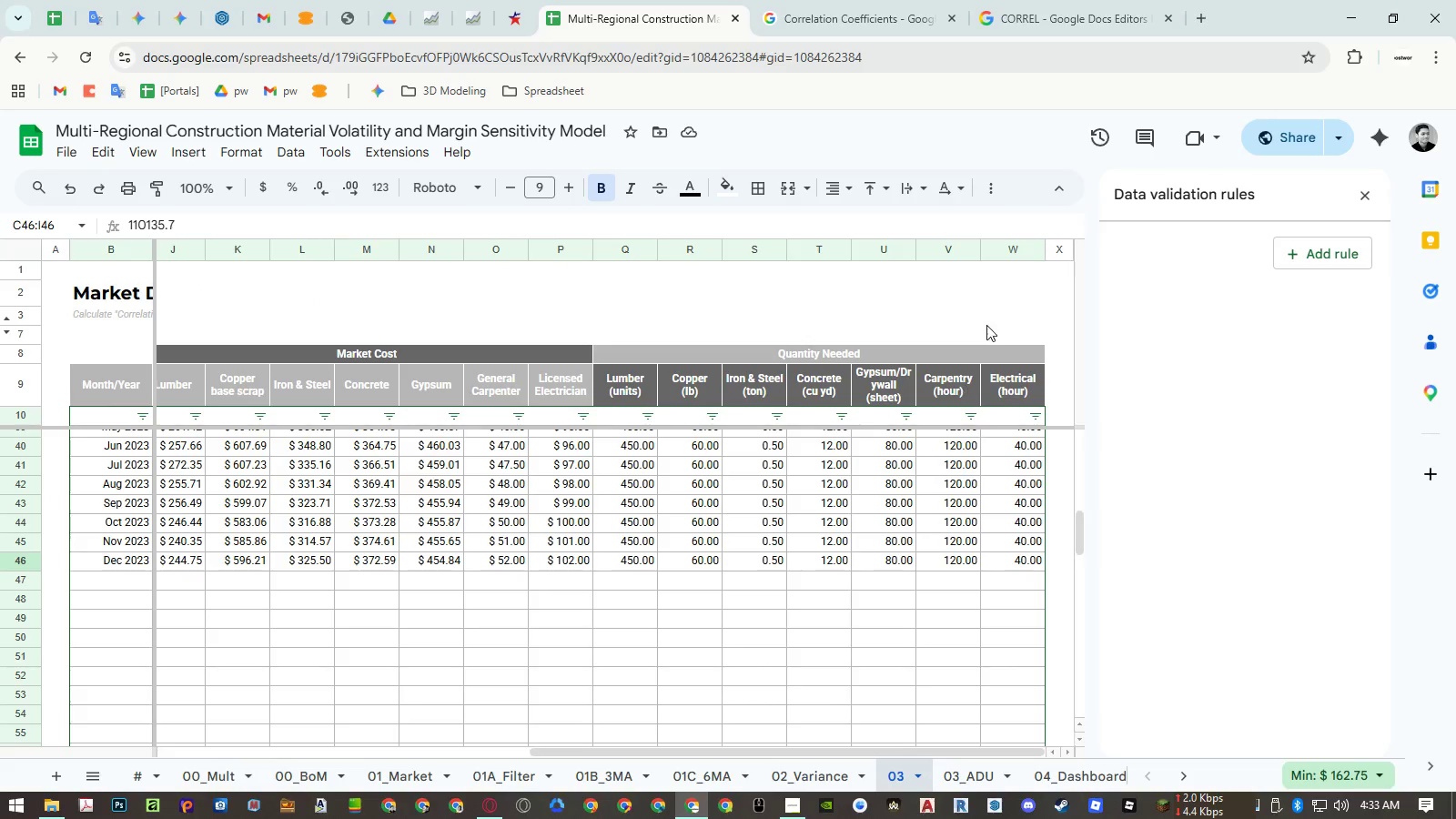 
left_click_drag(start_coordinate=[1002, 251], to_coordinate=[612, 247])
 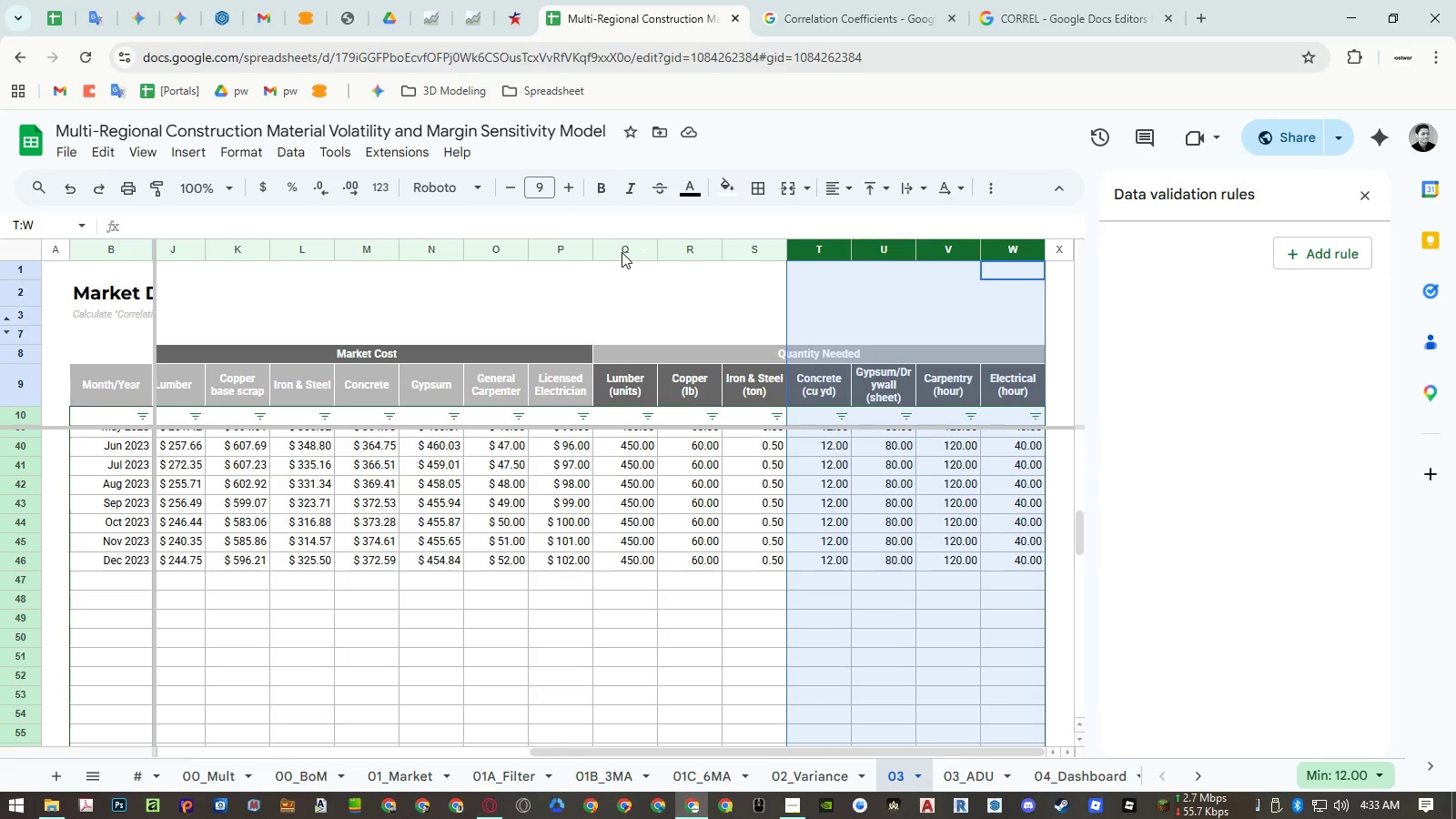 
left_click_drag(start_coordinate=[622, 252], to_coordinate=[993, 257])
 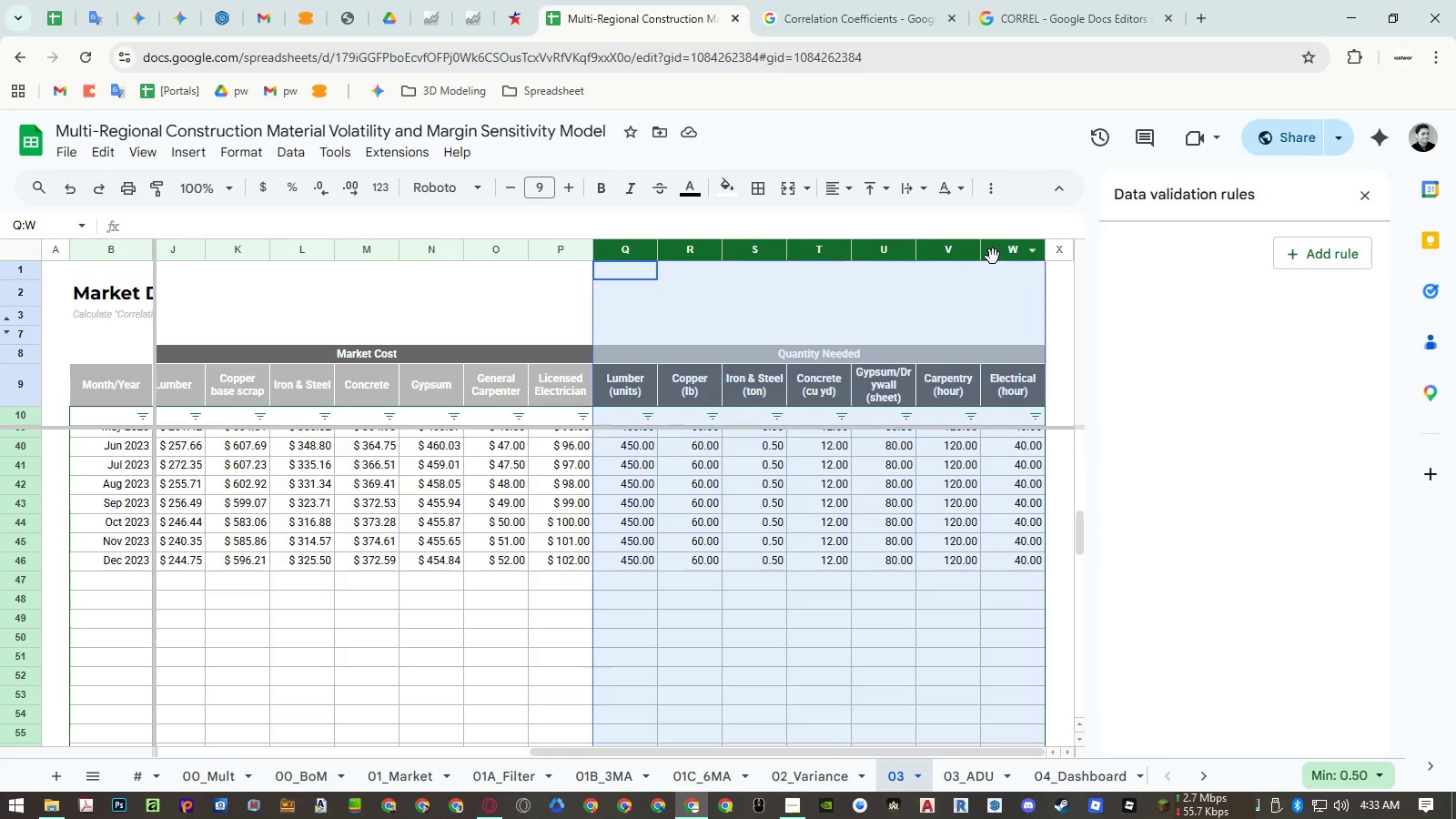 
right_click([993, 257])
 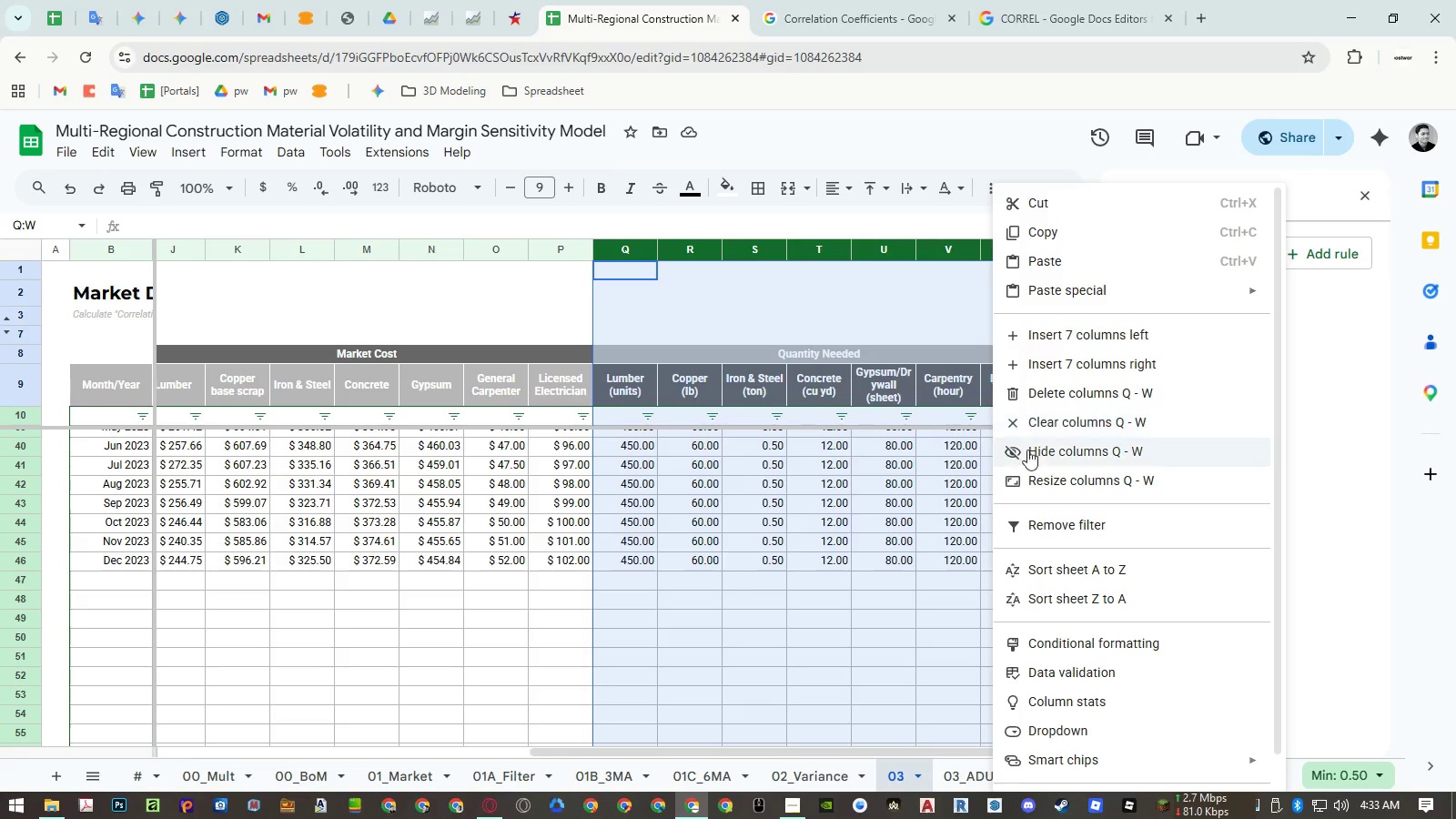 
left_click([1036, 486])
 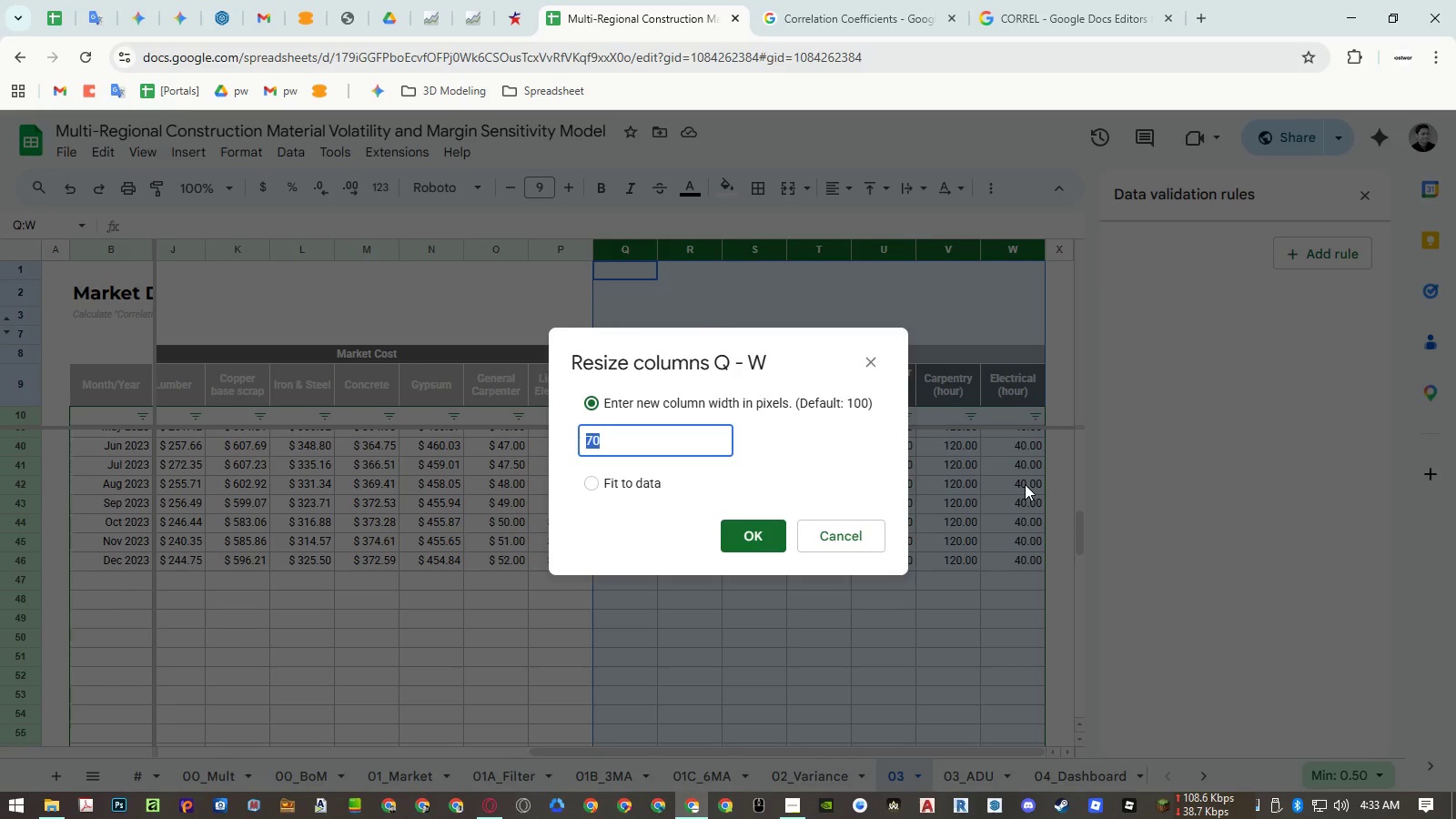 
key(Numpad5)
 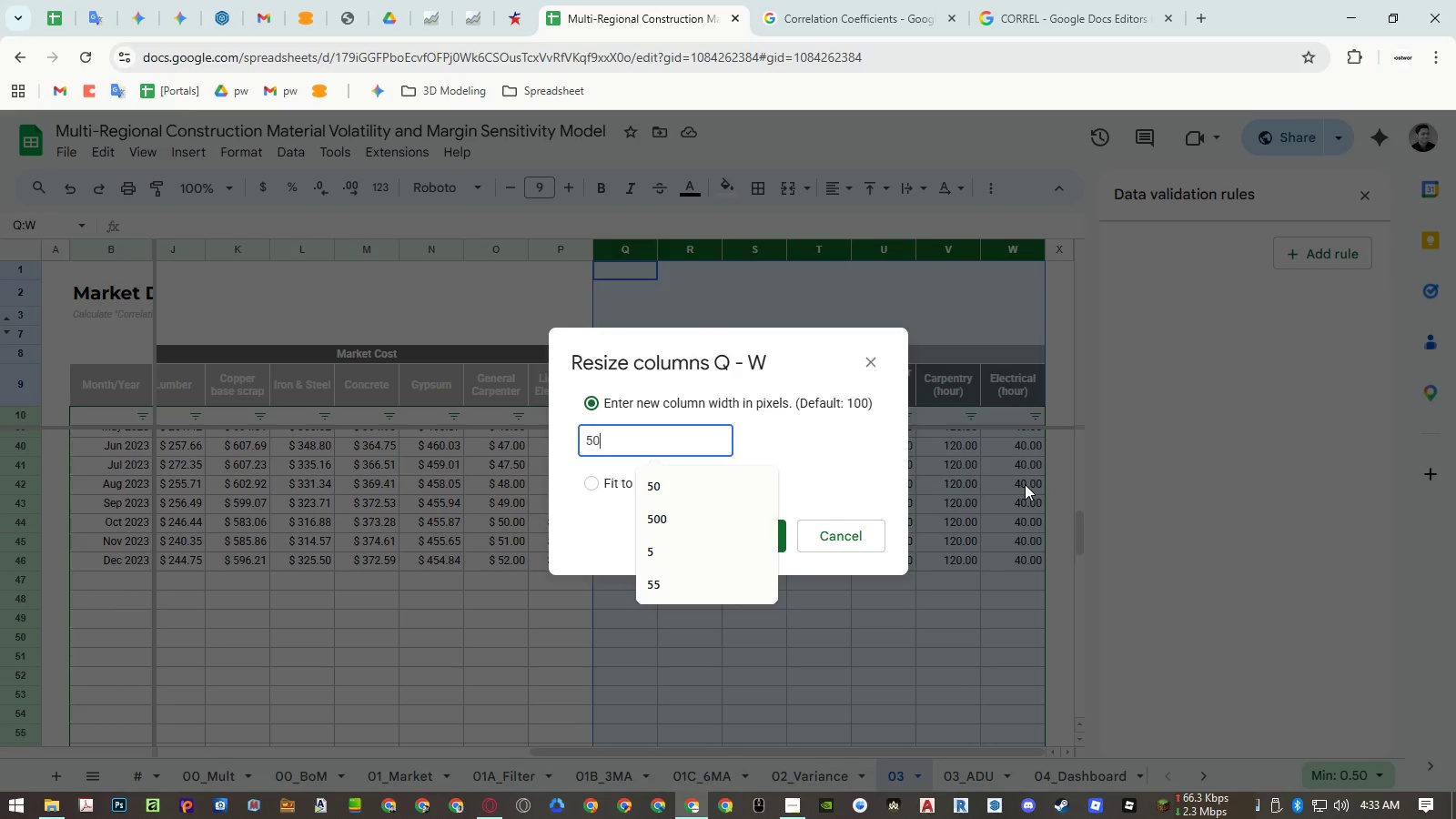 
key(Numpad0)
 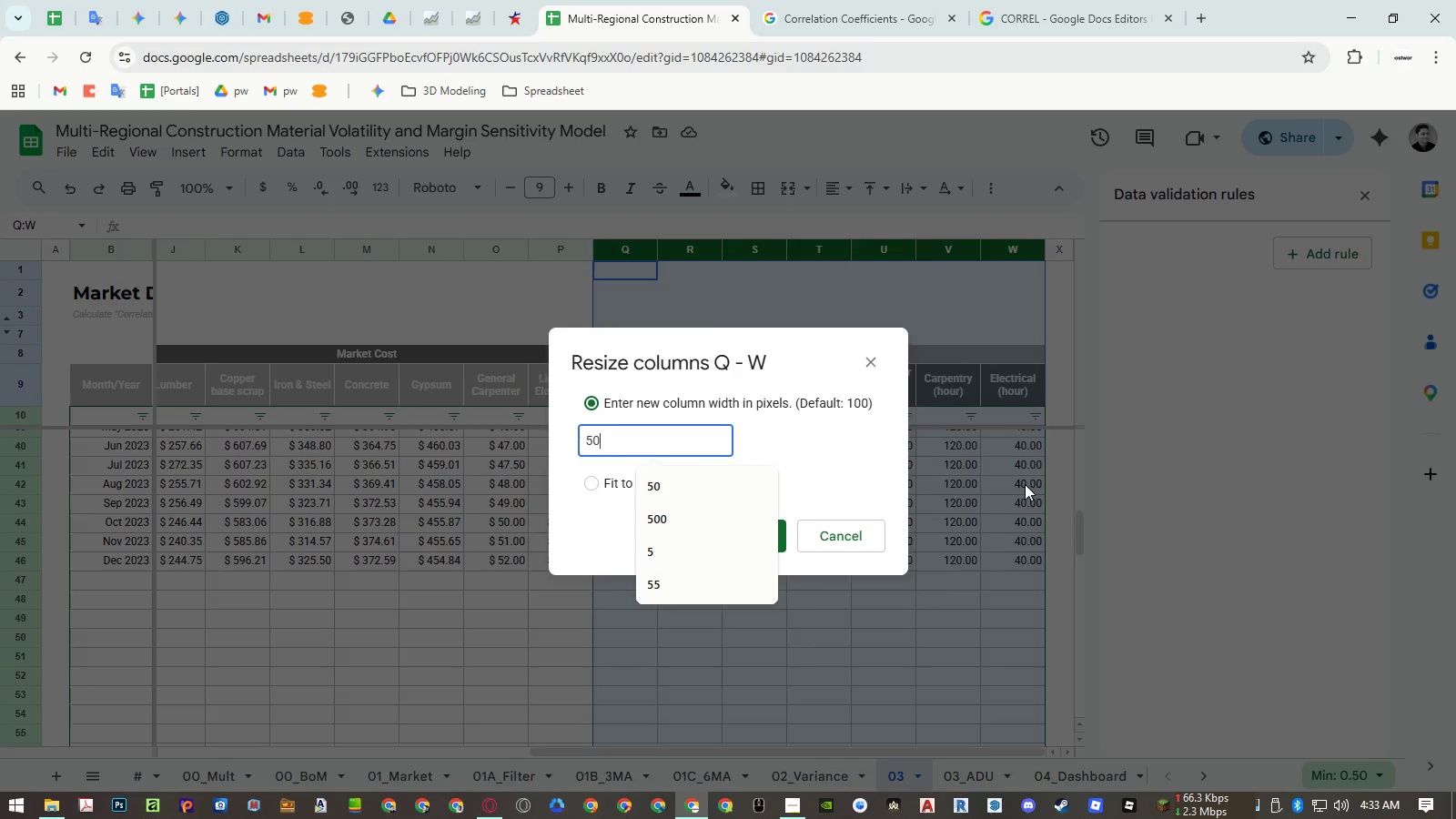 
key(NumpadEnter)
 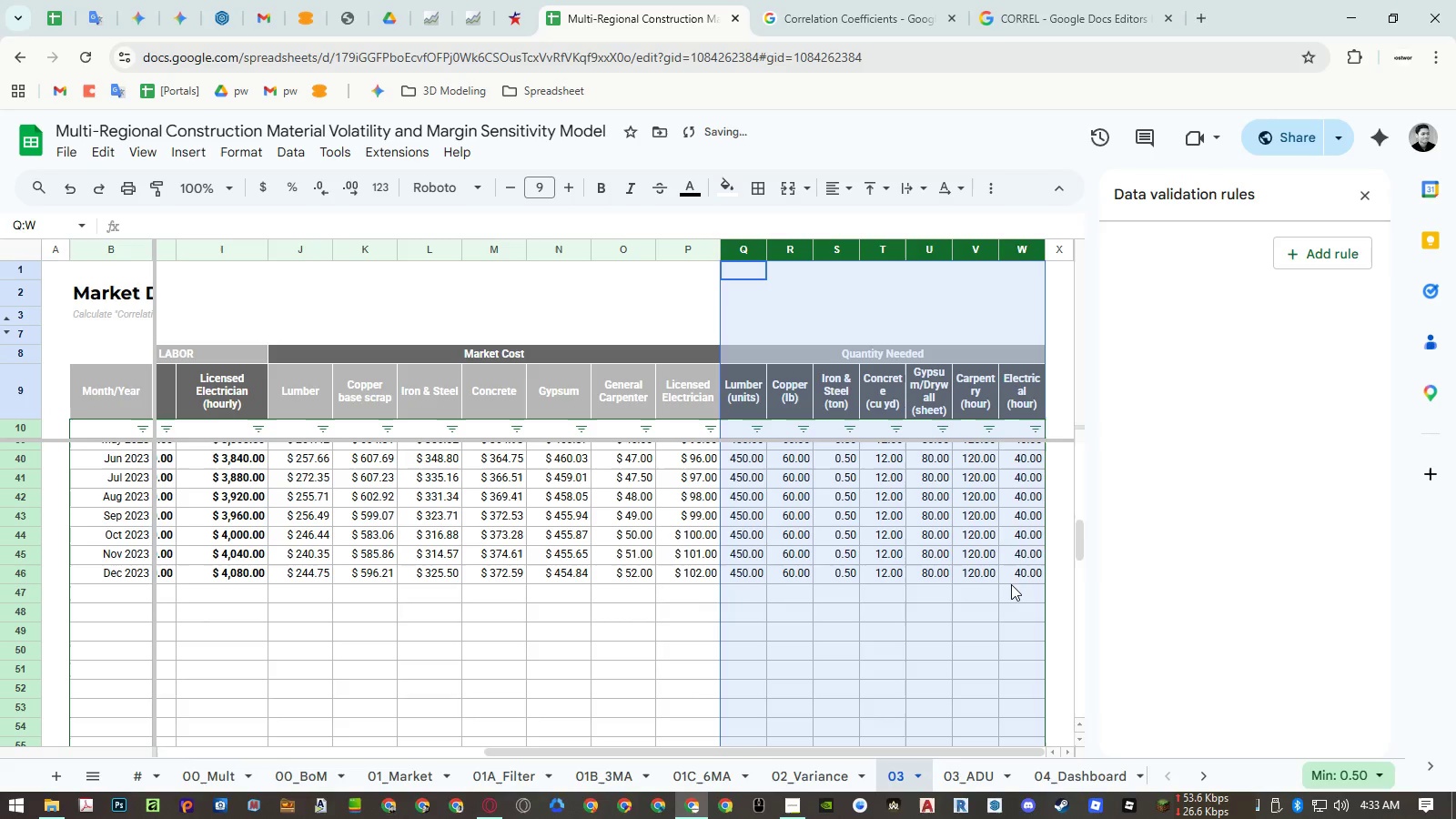 
key(Control+ControlLeft)
 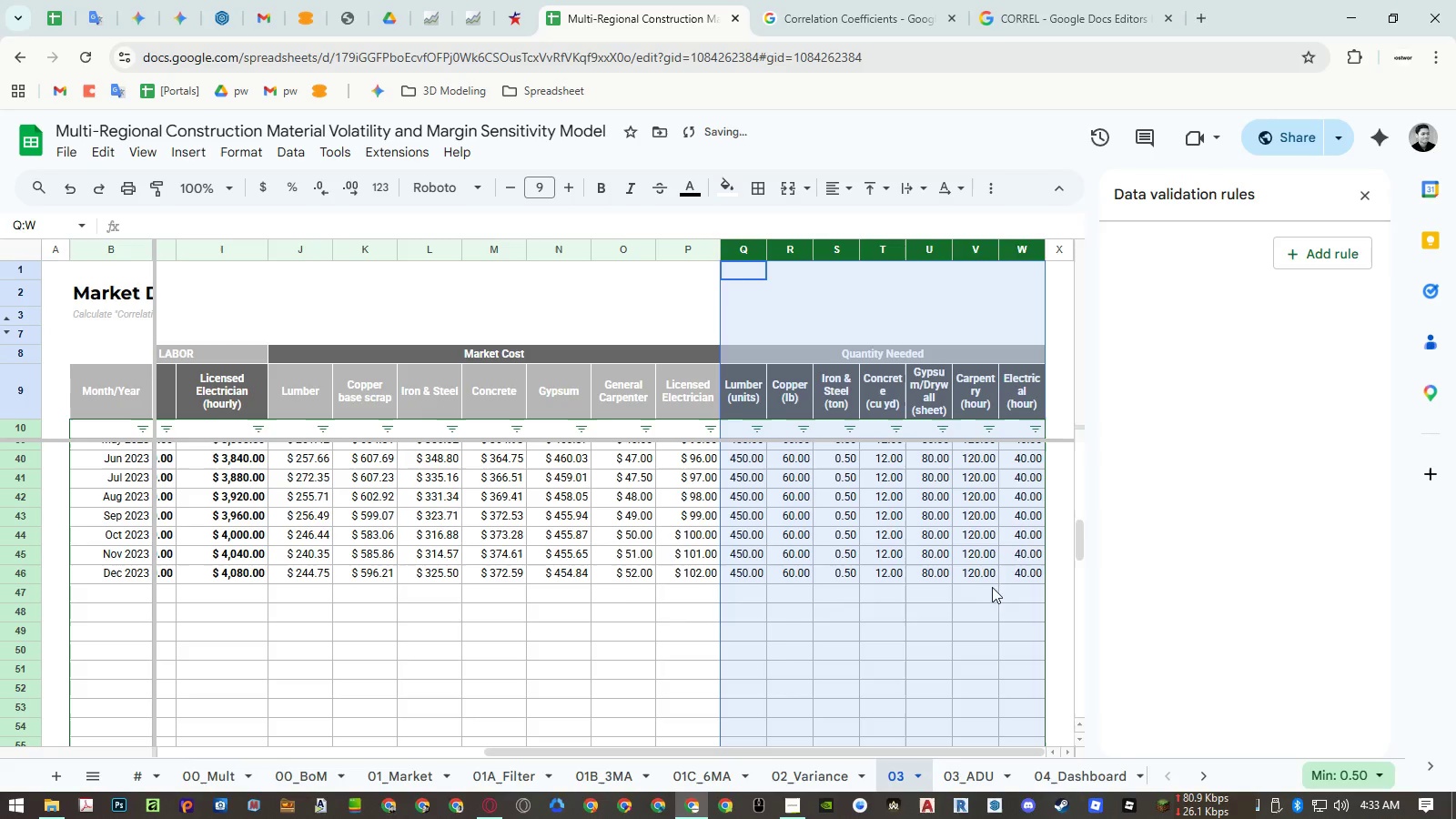 
key(Control+Z)
 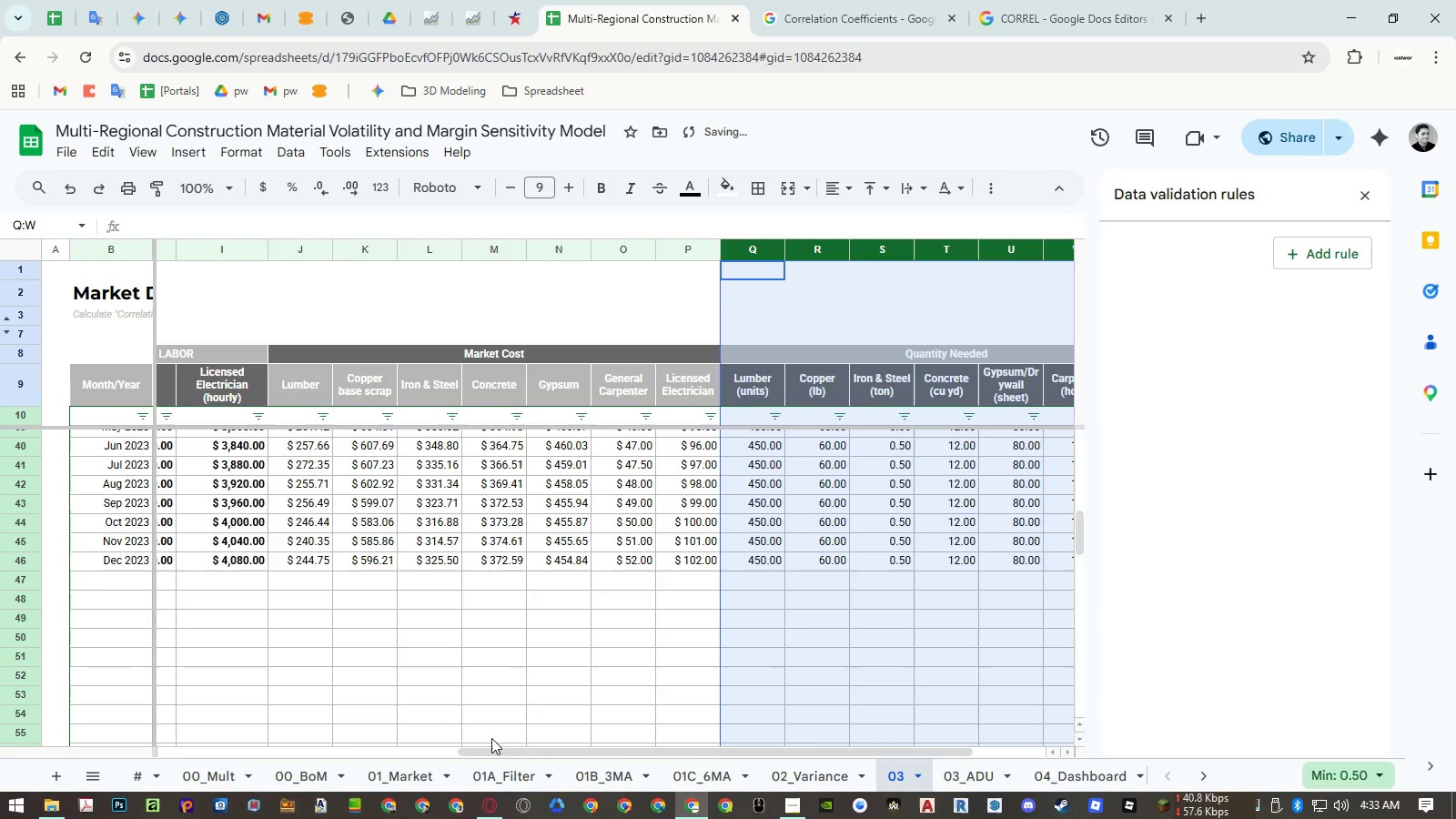 
hold_key(key=ControlLeft, duration=0.42)
 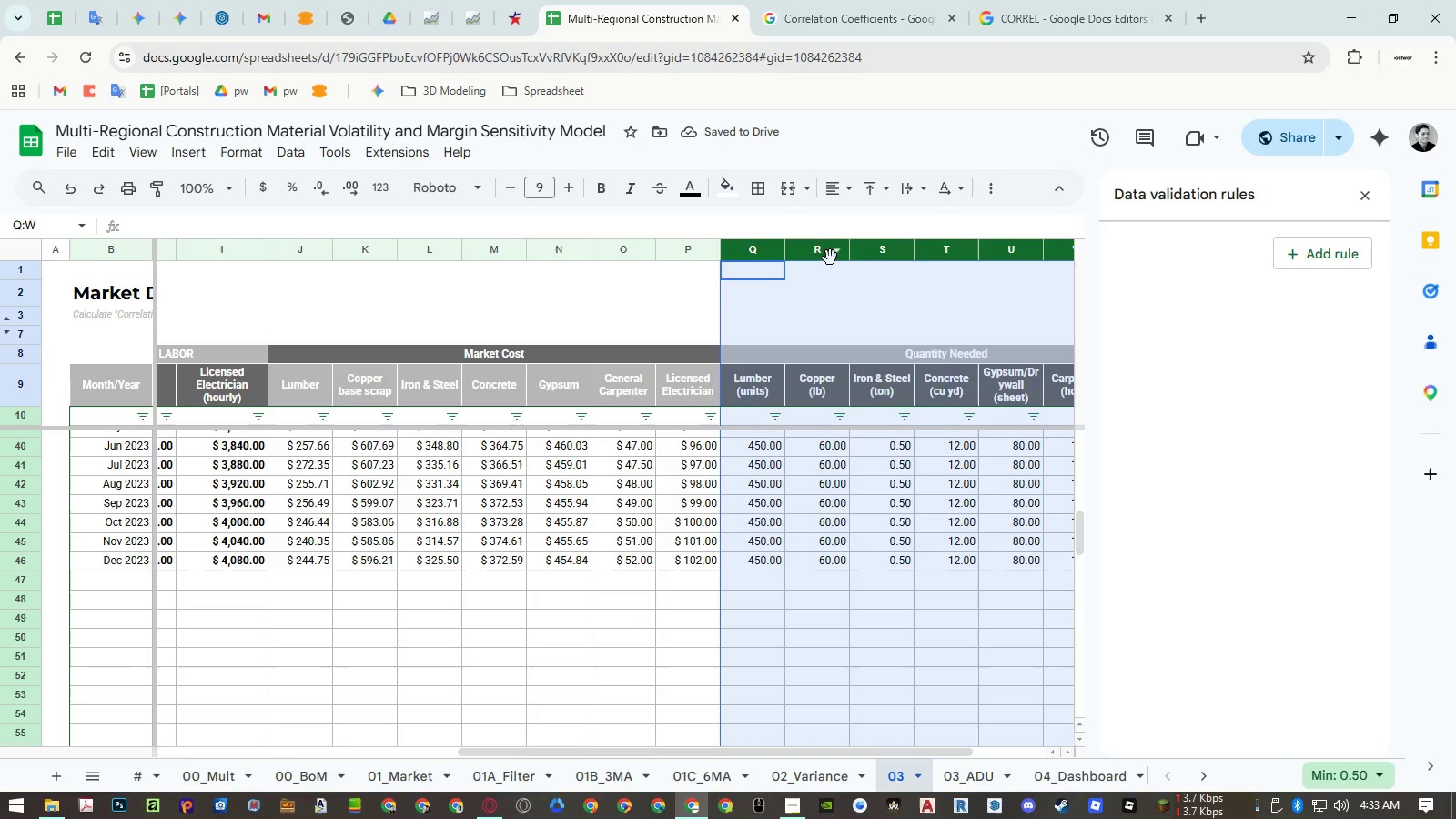 
right_click([829, 253])
 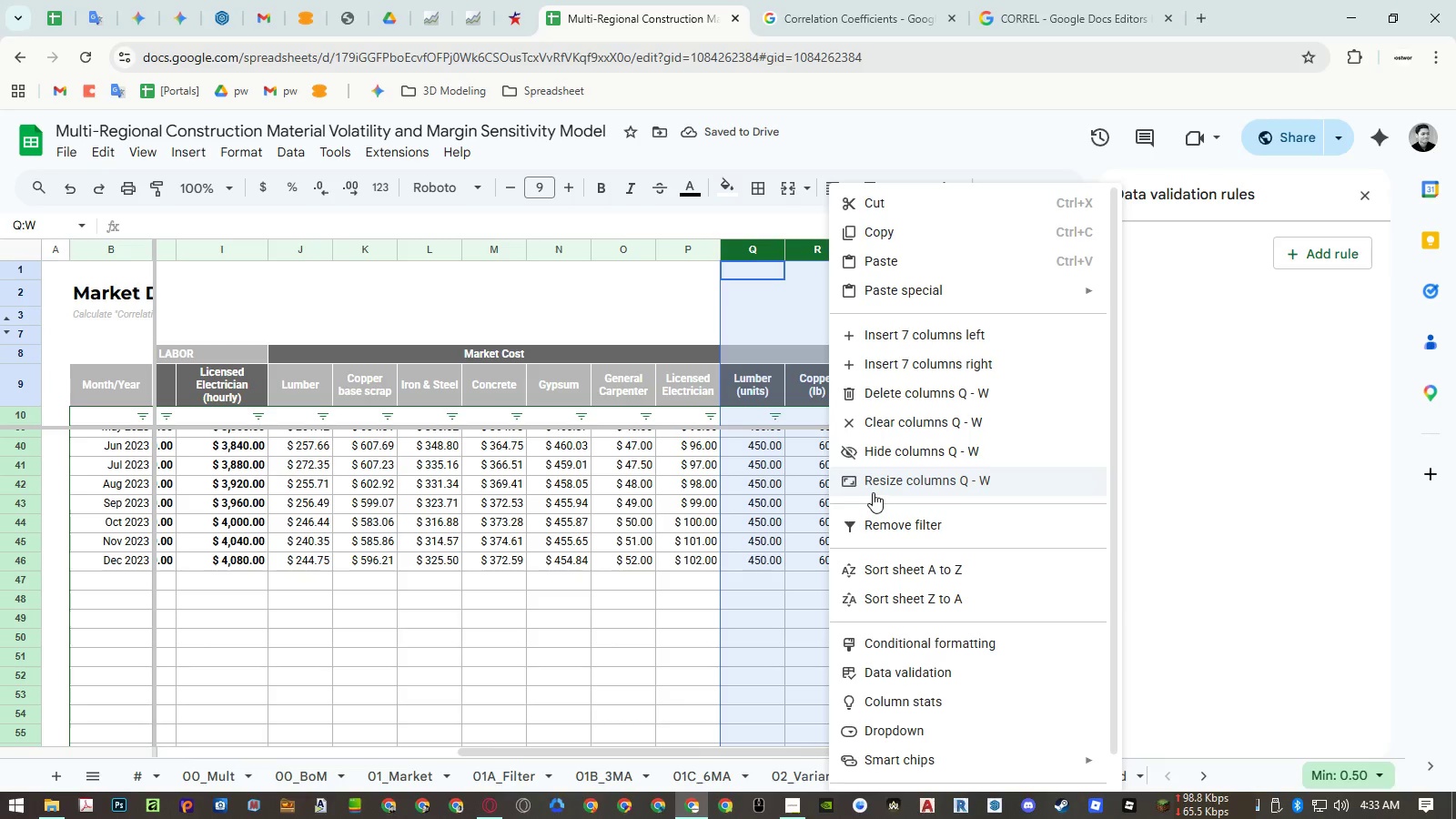 
left_click([874, 488])
 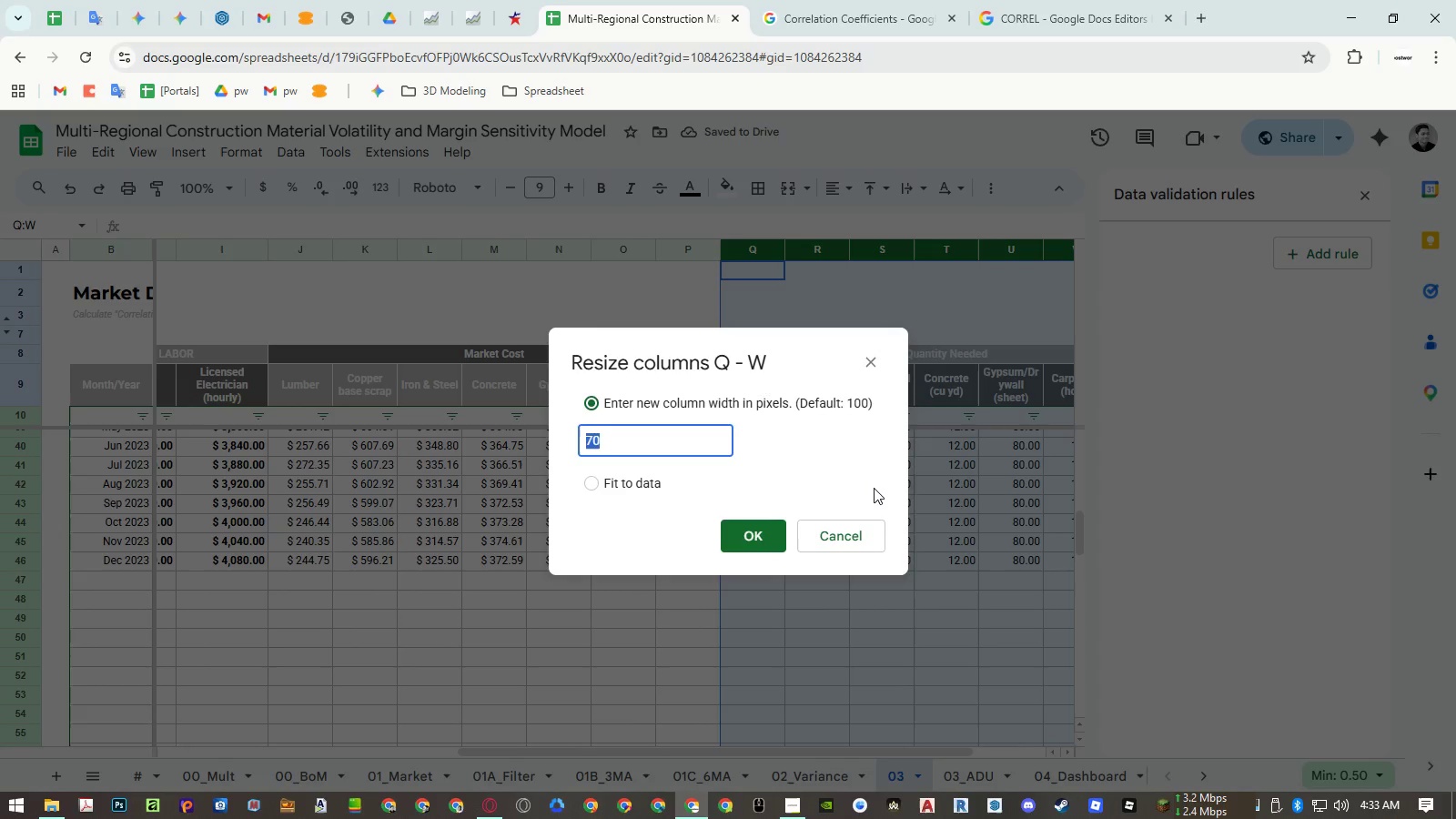 
key(Numpad0)
 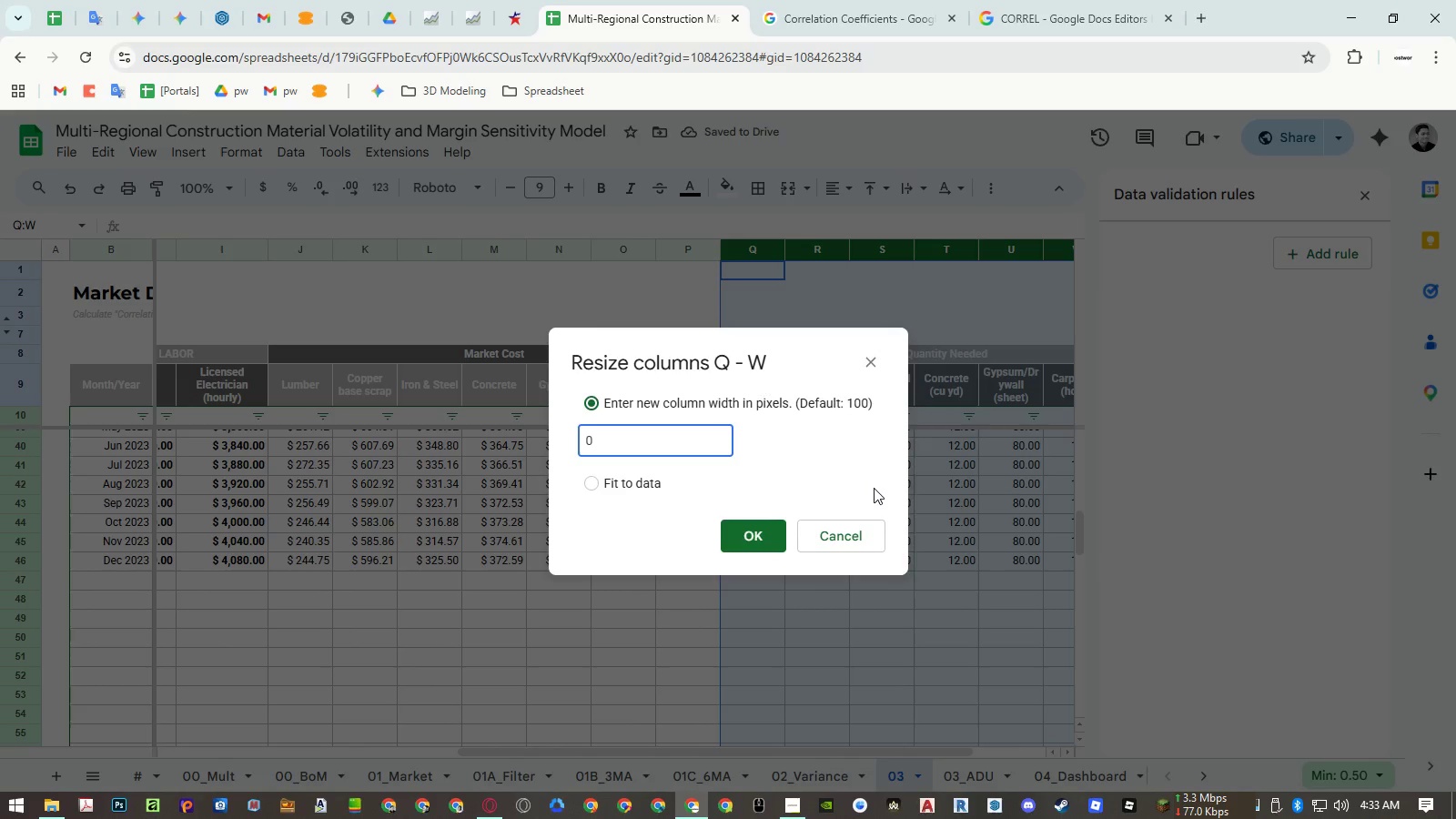 
key(Backspace)
 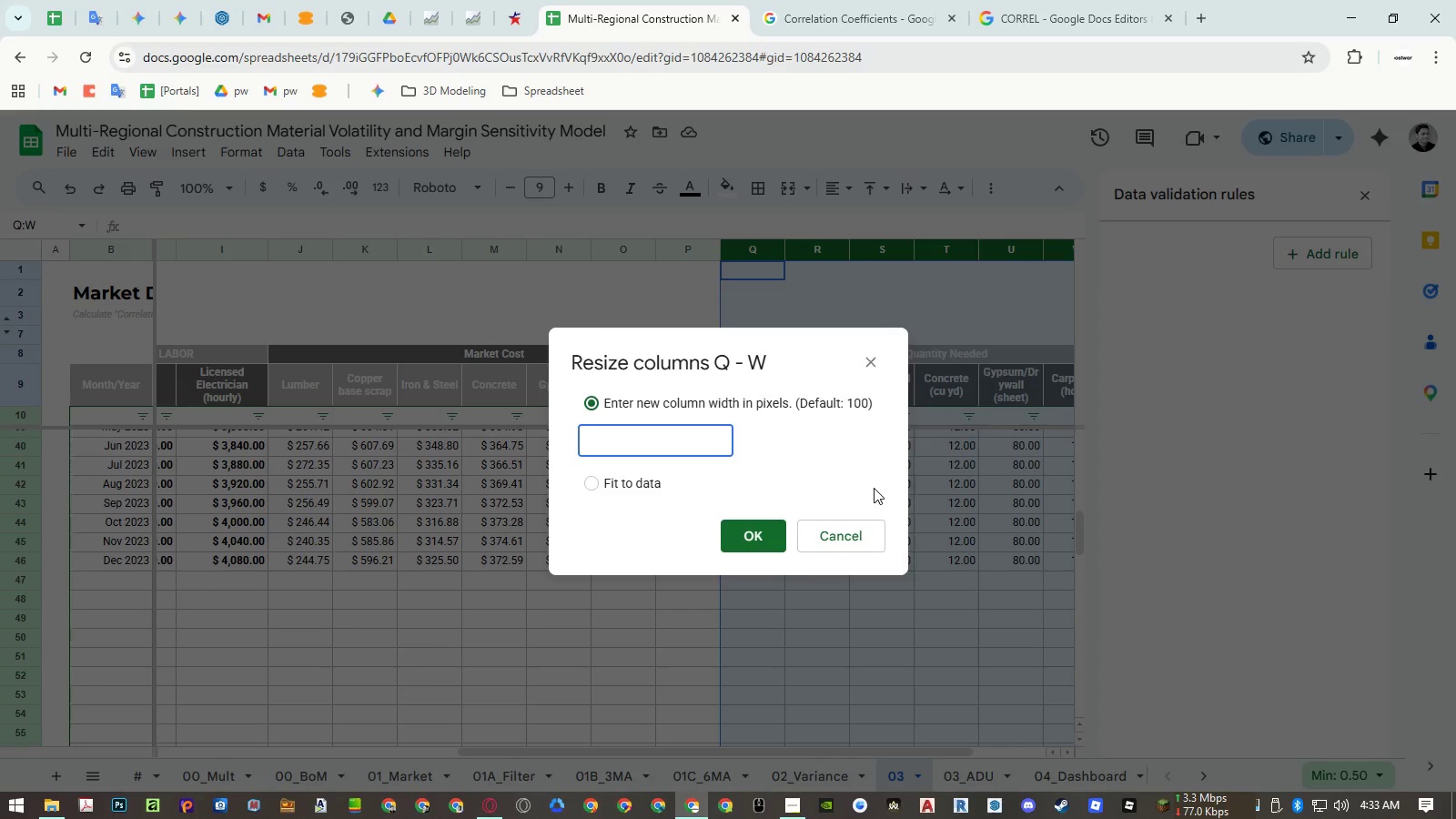 
key(Numpad6)
 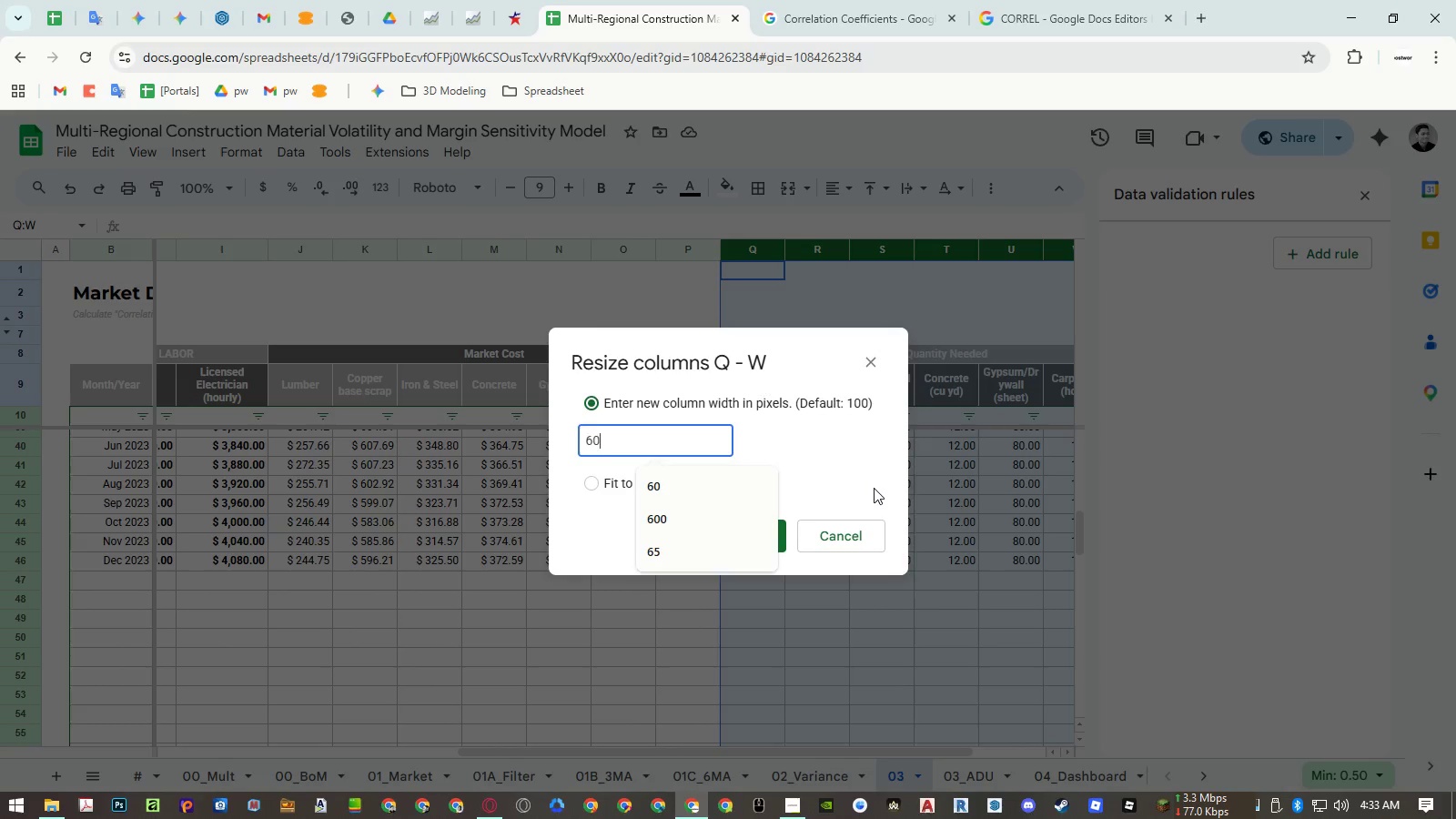 
key(Numpad0)
 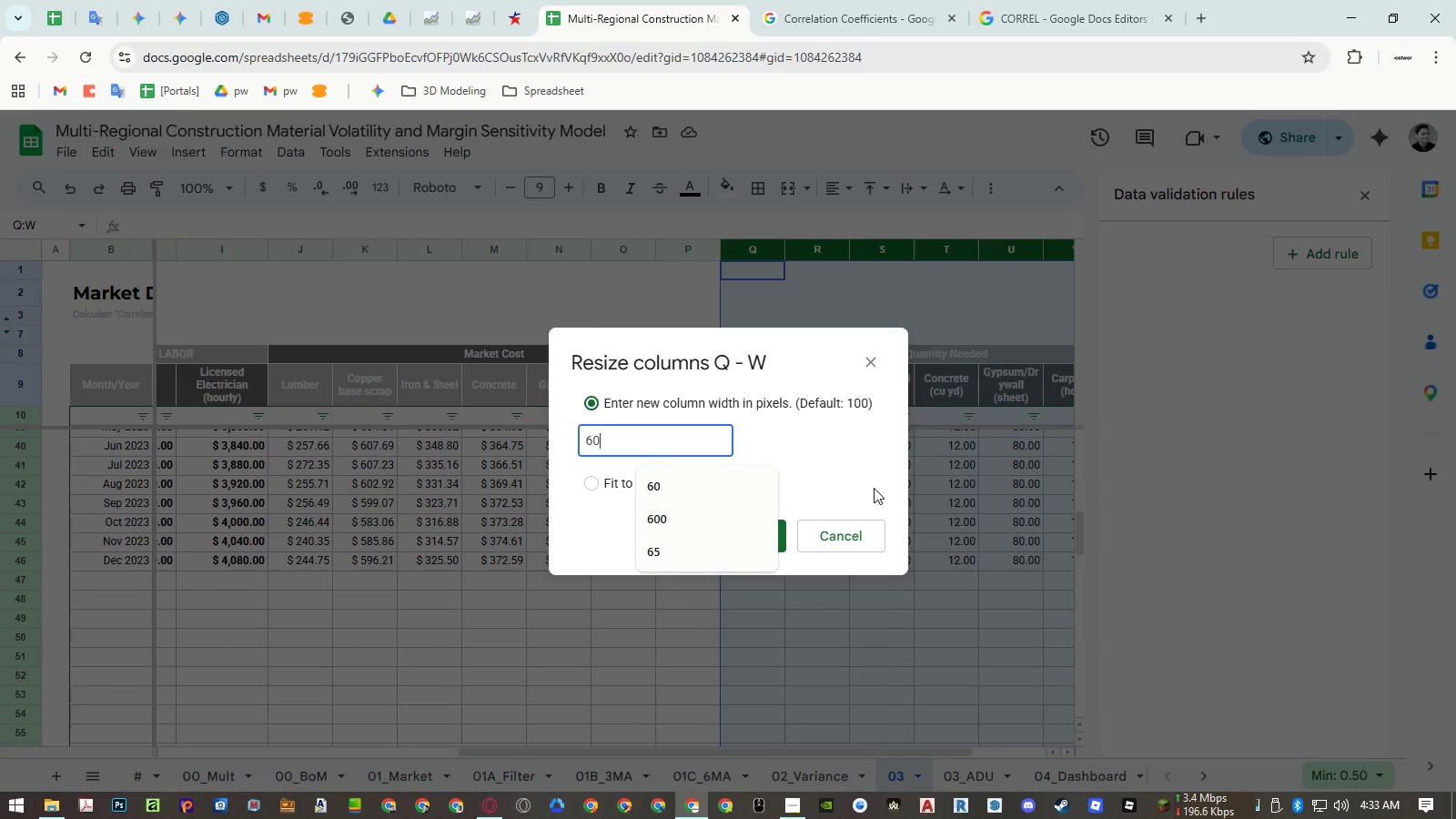 
key(NumpadEnter)
 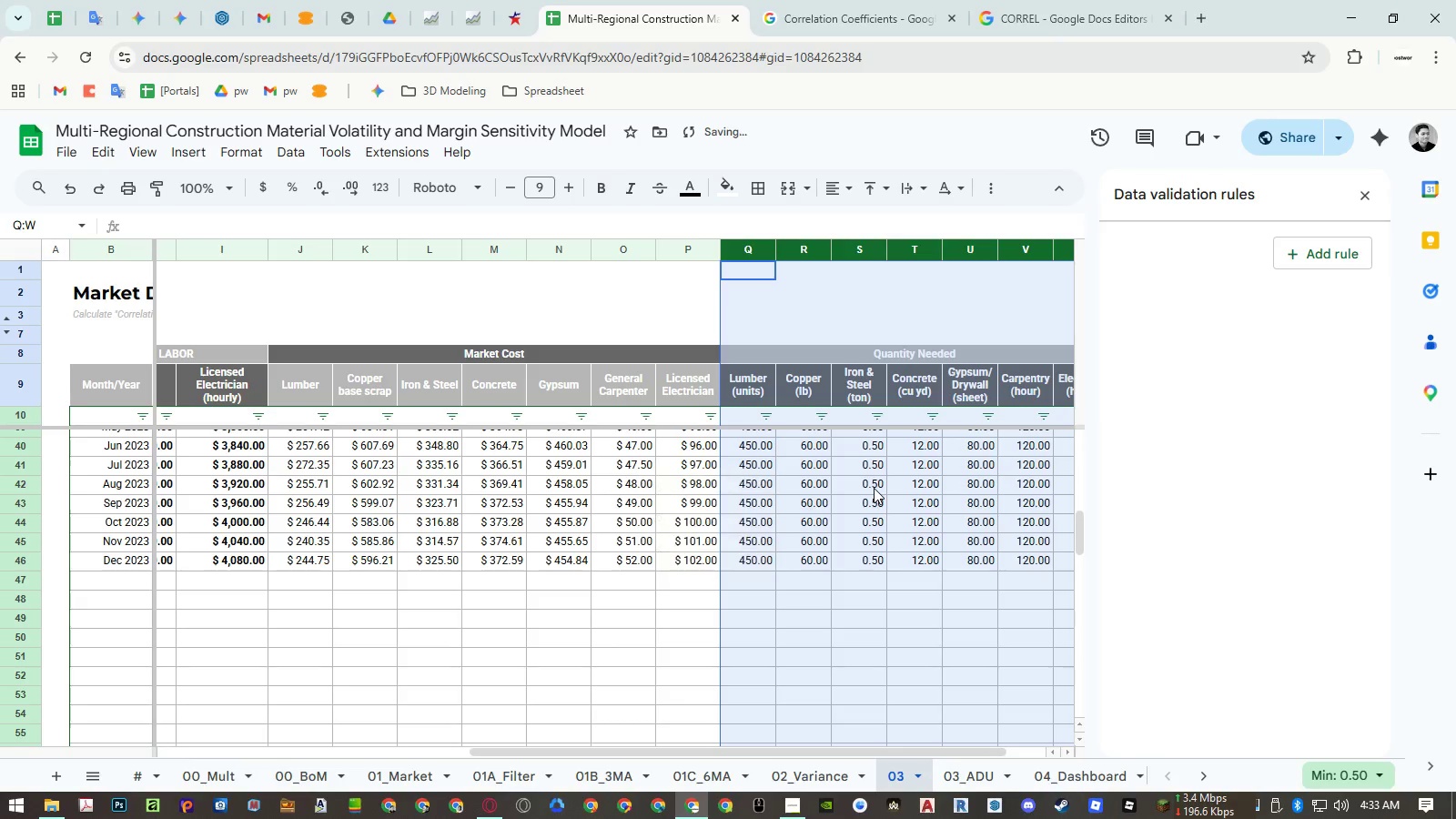 
left_click([905, 498])
 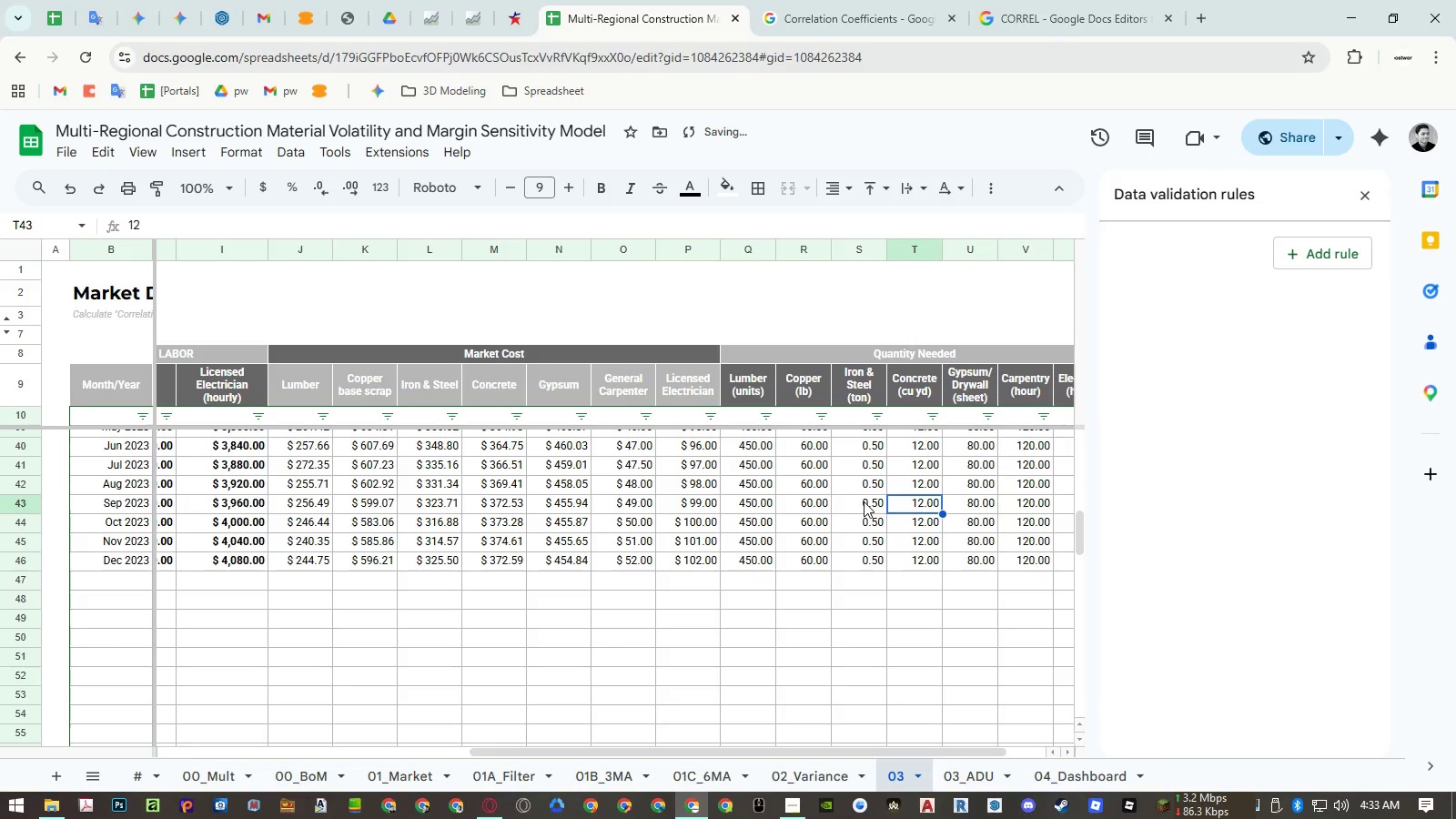 
hold_key(key=ShiftLeft, duration=1.5)
scroll: coordinate [864, 506], scroll_direction: down, amount: 6.0
 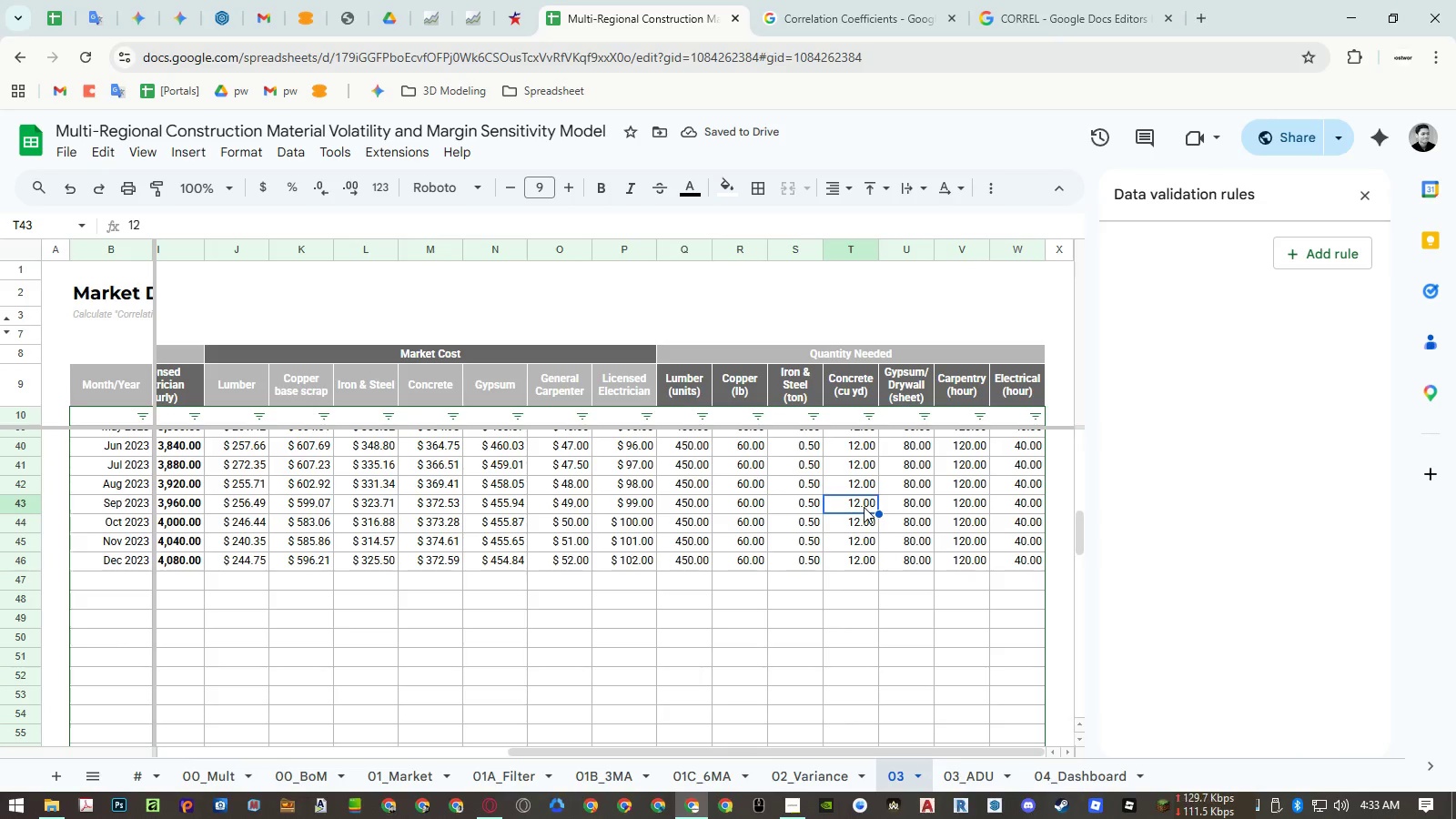 
hold_key(key=ShiftLeft, duration=1.38)
scroll: coordinate [864, 507], scroll_direction: up, amount: 14.0
 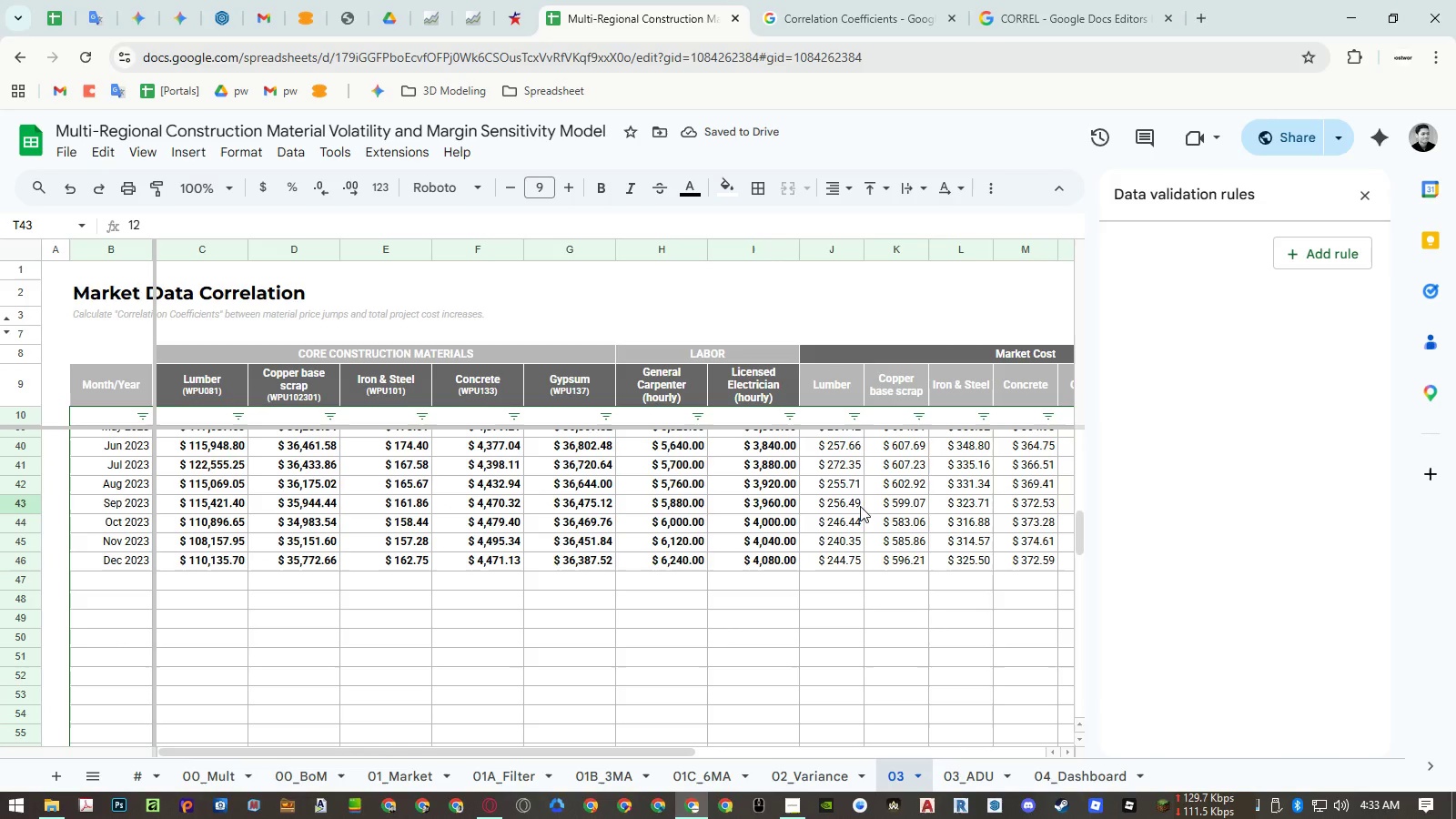 
hold_key(key=ShiftLeft, duration=1.2)
scroll: coordinate [867, 511], scroll_direction: up, amount: 8.0
 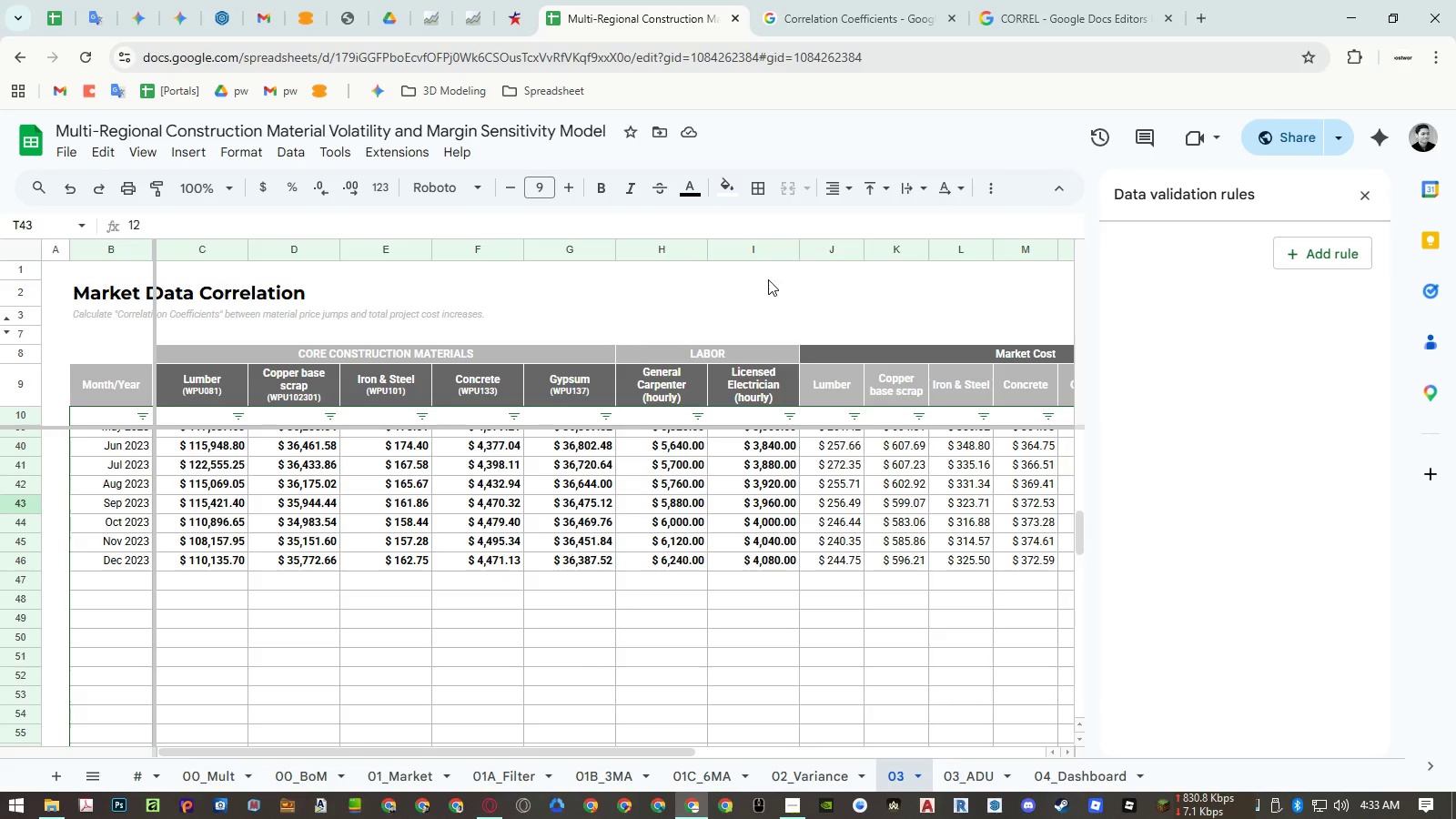 
left_click([818, 250])
 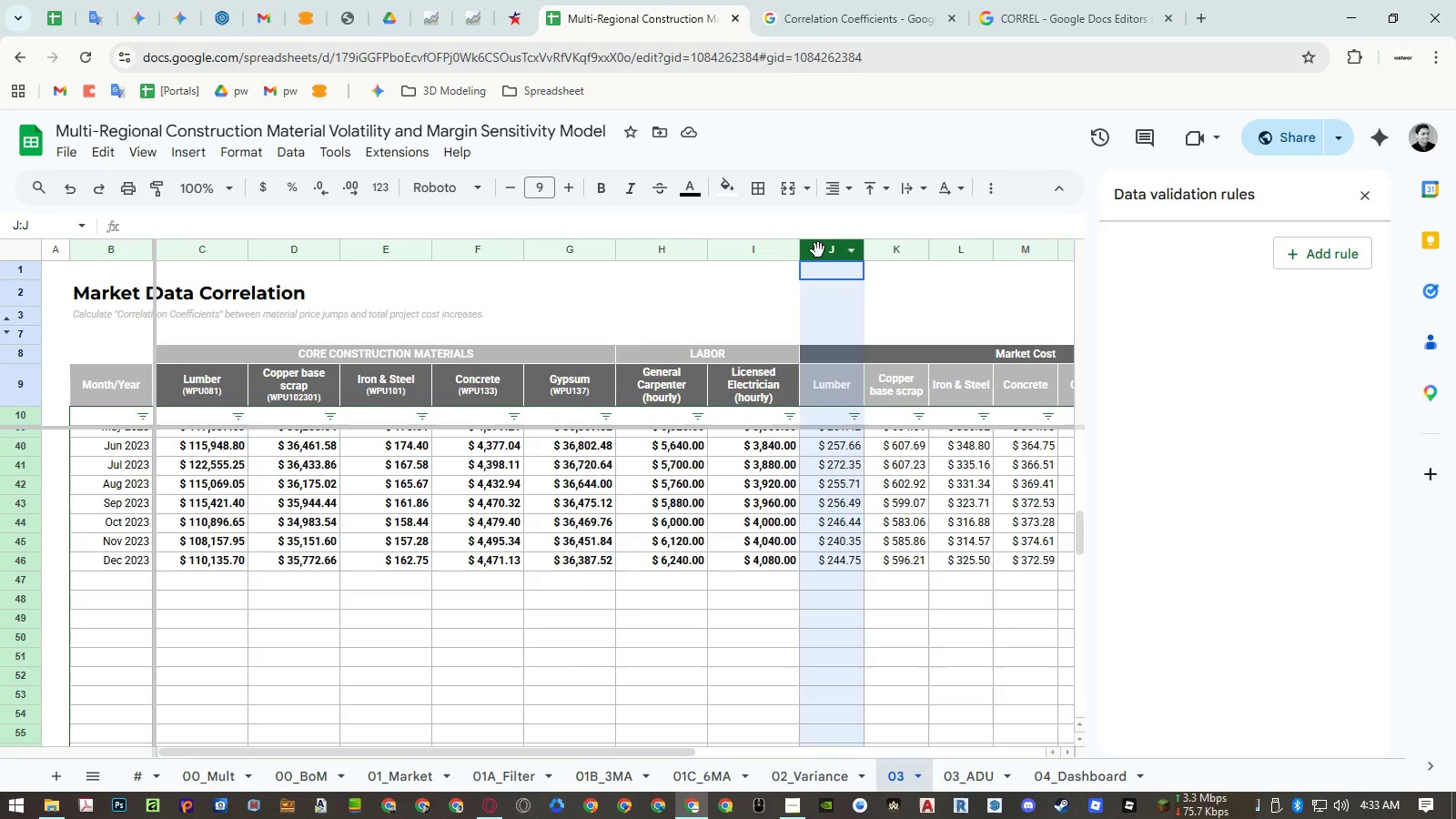 
key(Control+Shift+ArrowRight)
 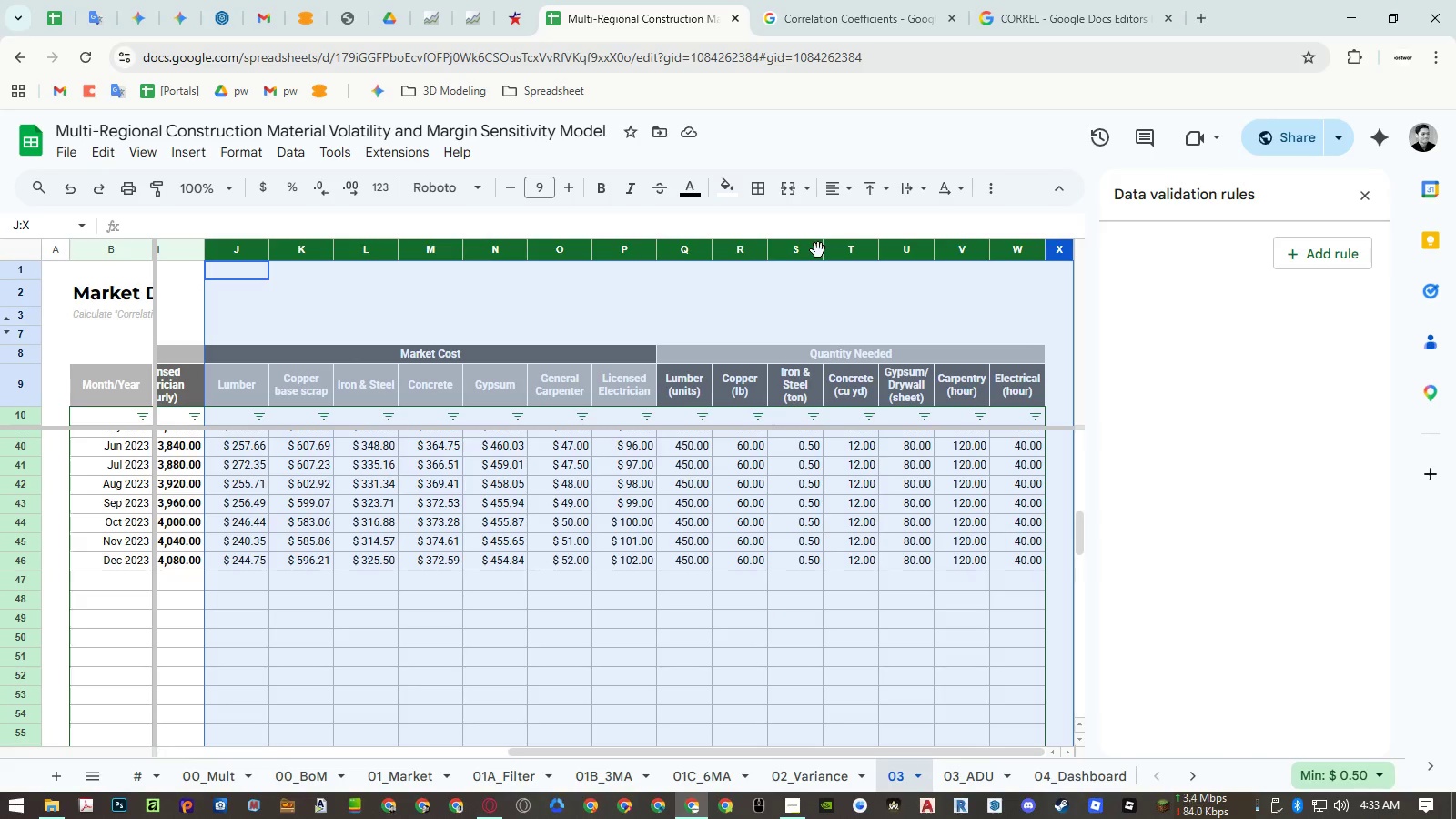 
key(Shift+ArrowLeft)
 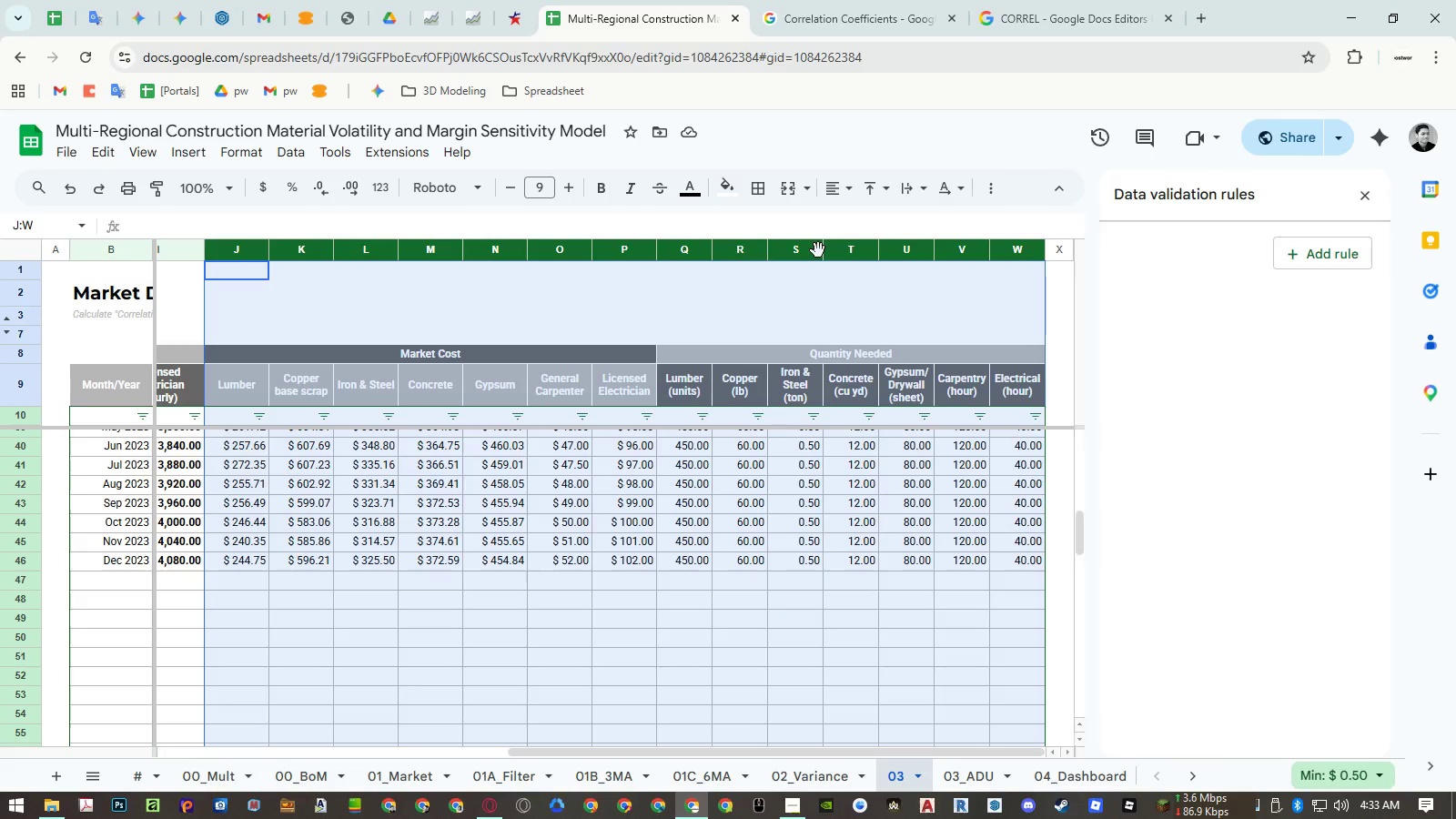 
right_click([818, 250])
 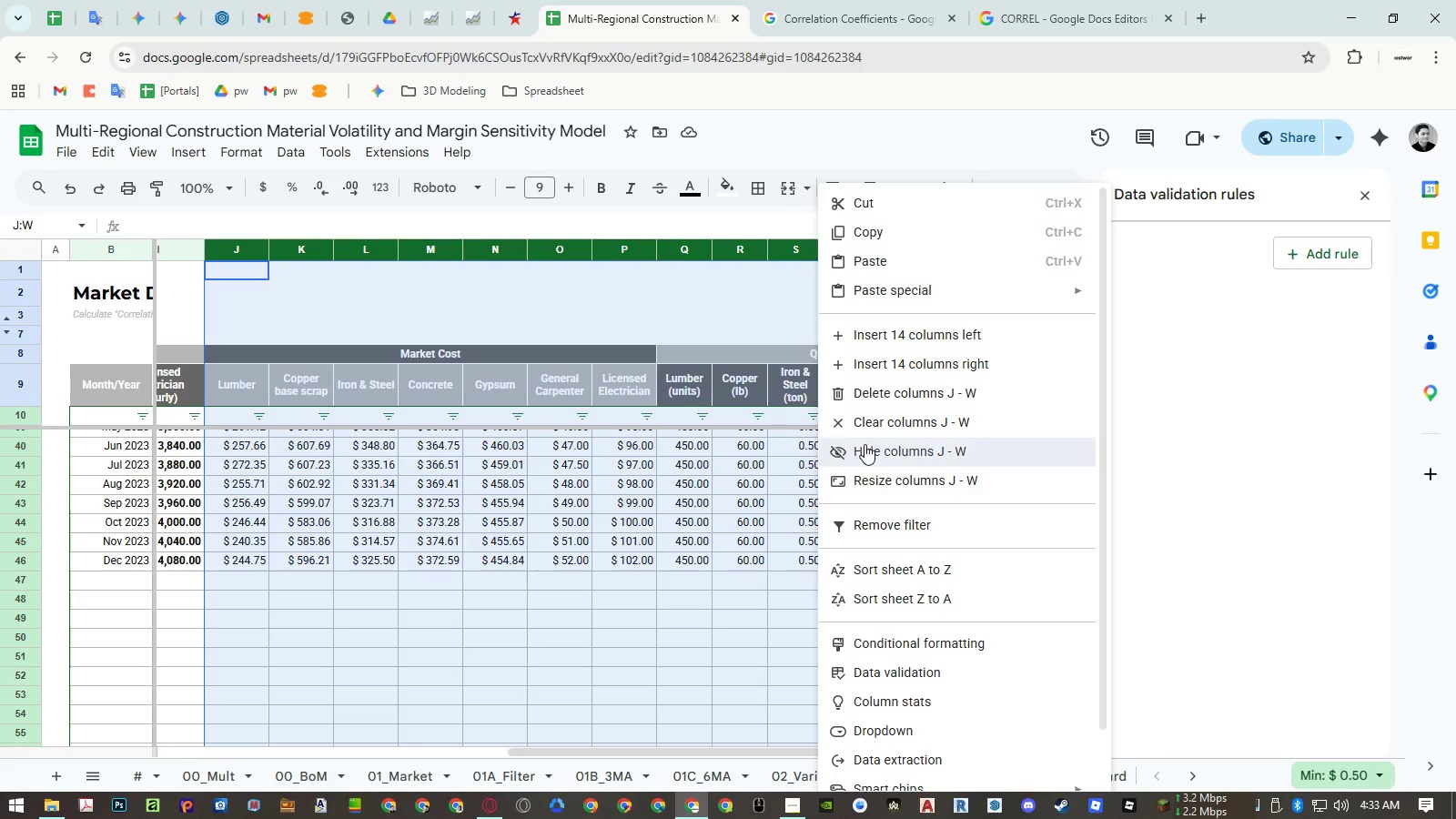 
double_click([612, 495])
 